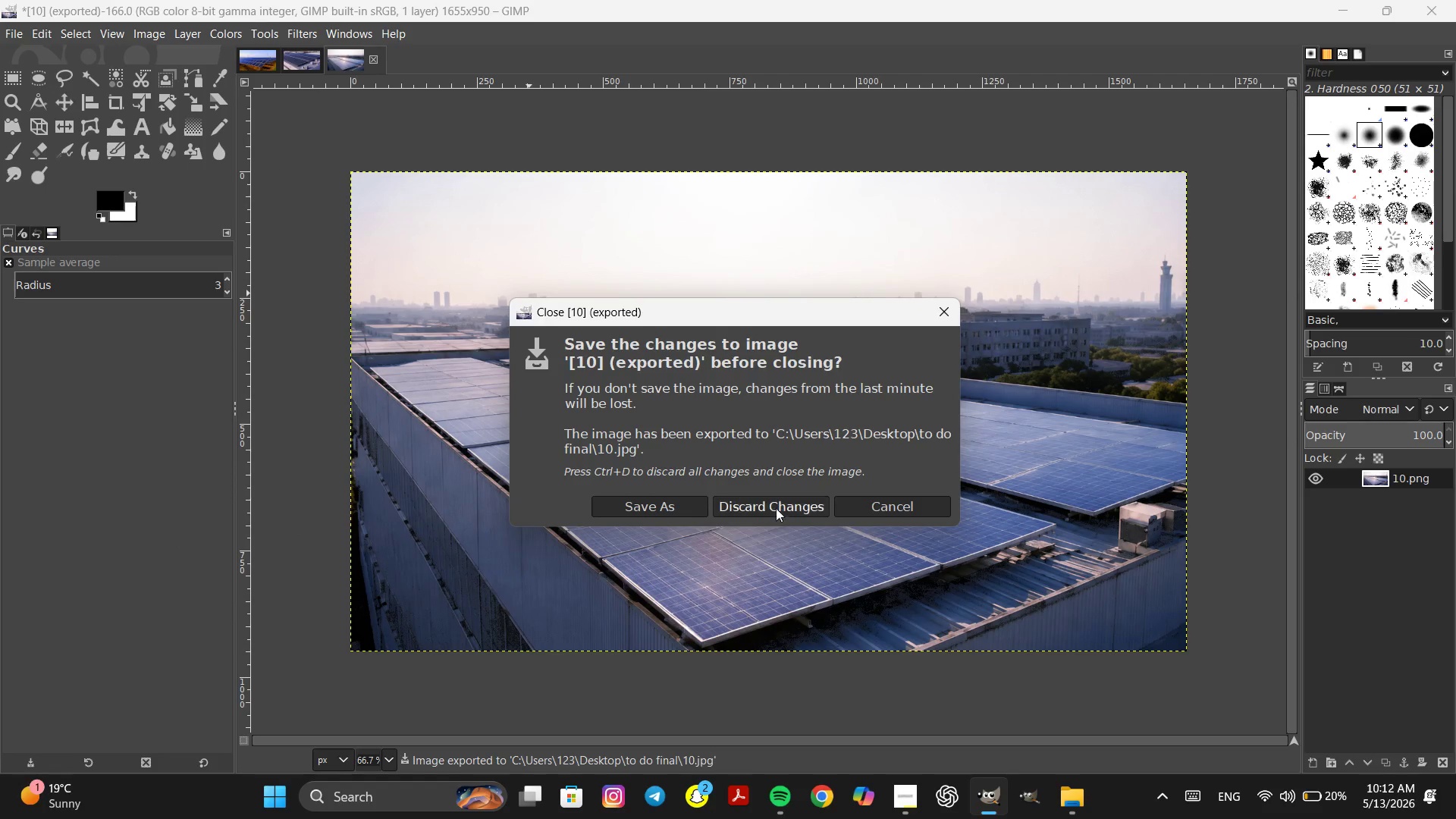 
left_click([789, 512])
 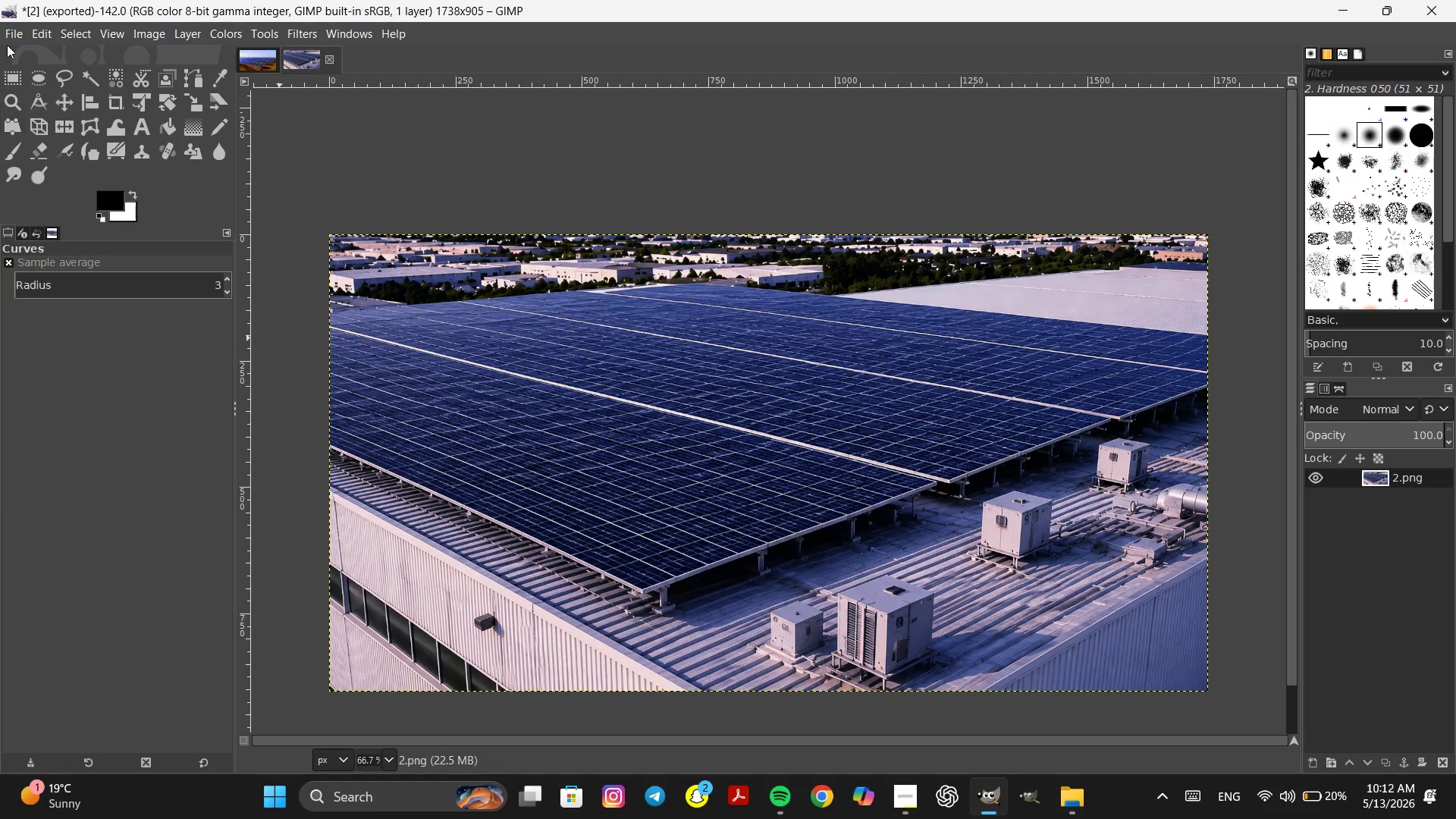 
left_click([11, 26])
 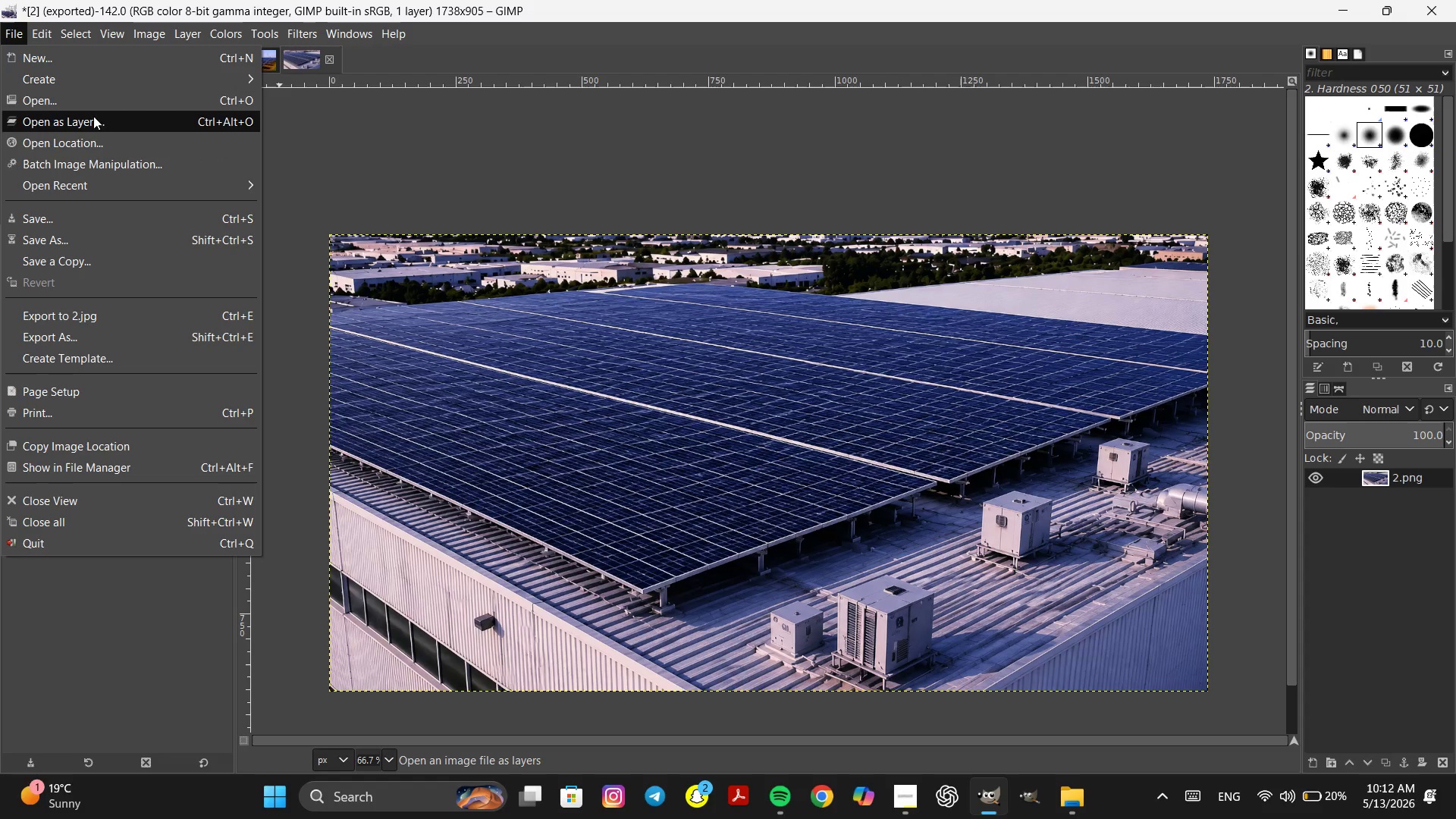 
left_click([93, 101])
 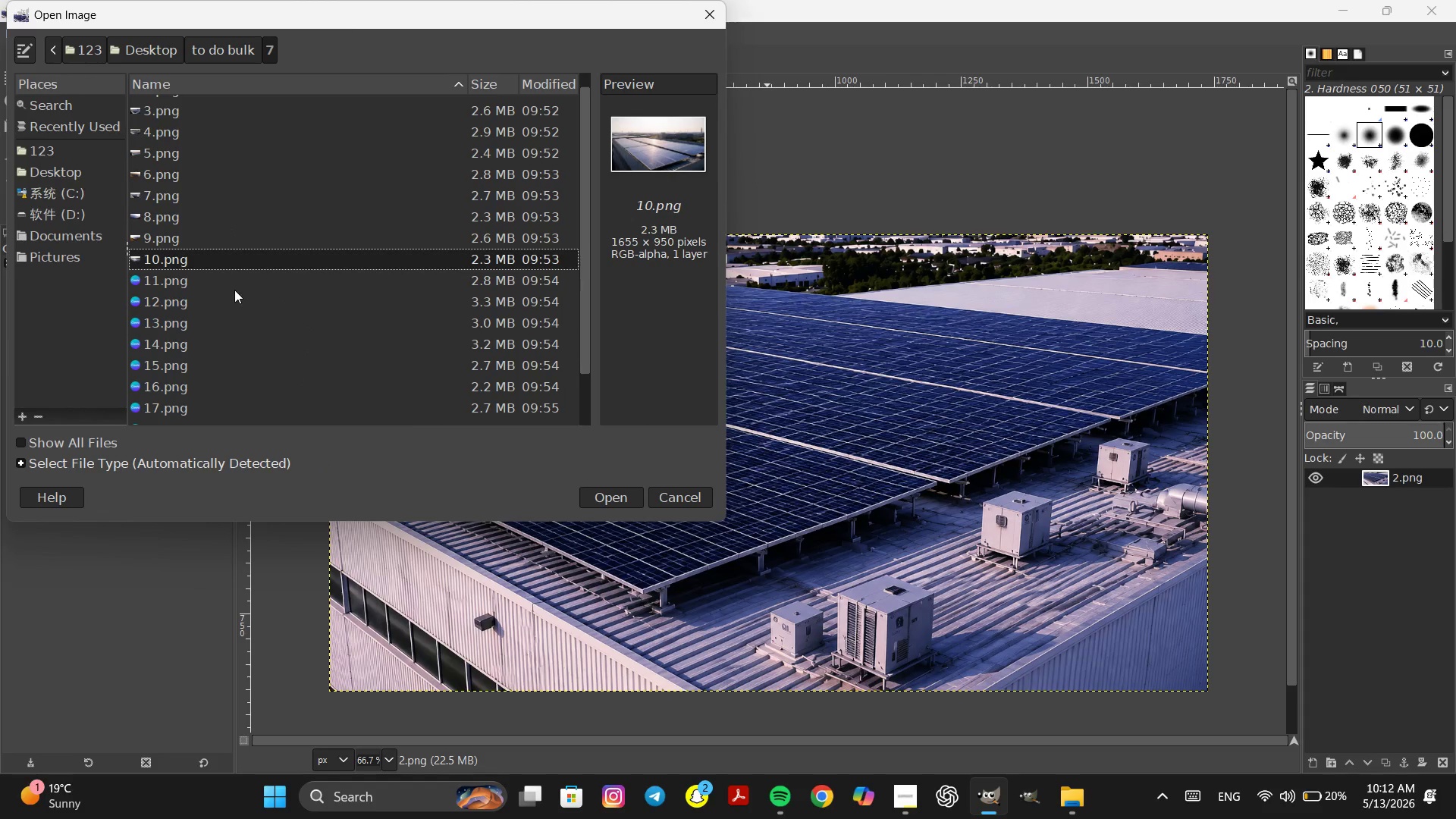 
double_click([231, 287])
 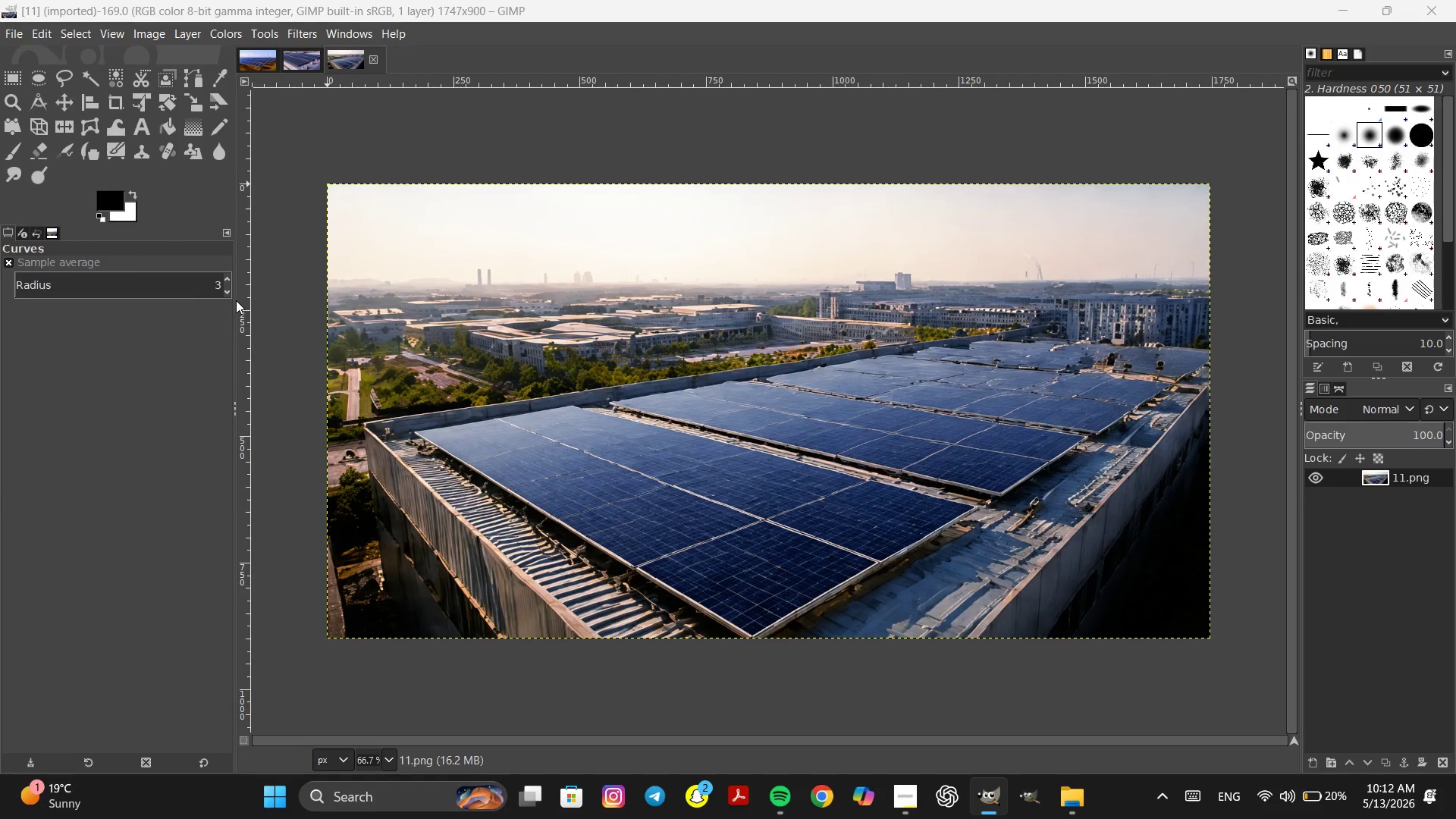 
left_click([212, 35])
 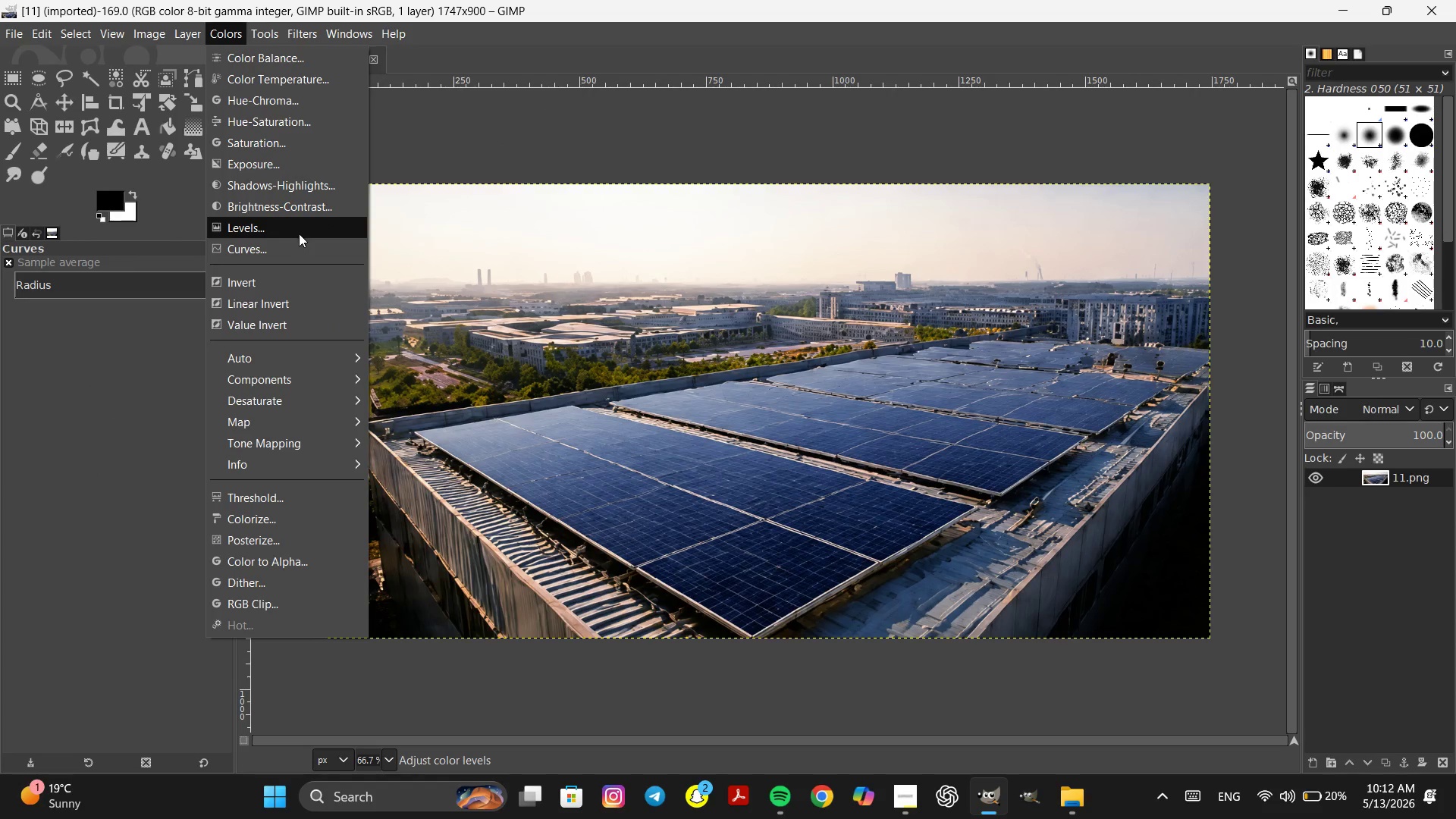 
left_click([278, 256])
 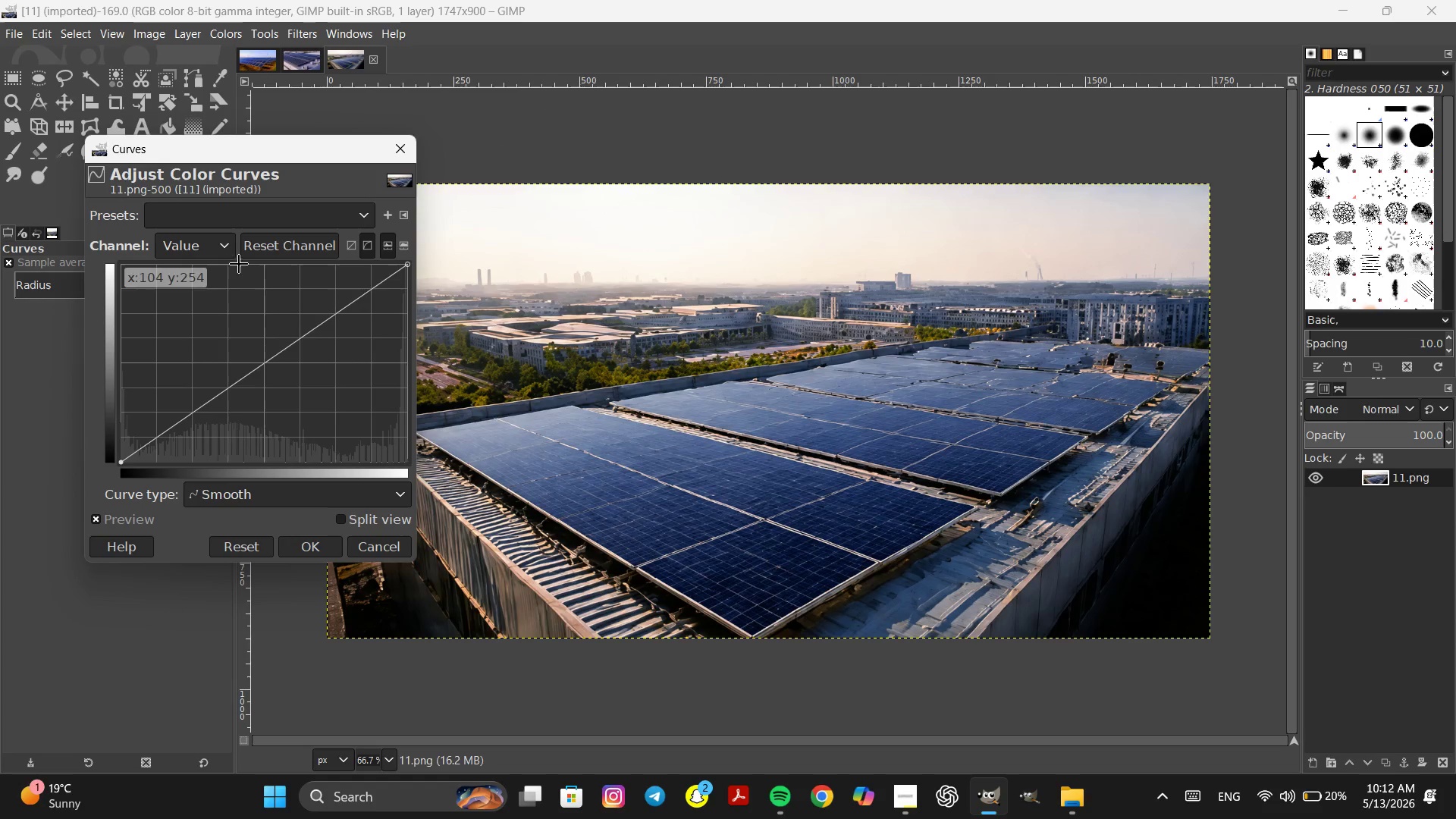 
left_click([221, 246])
 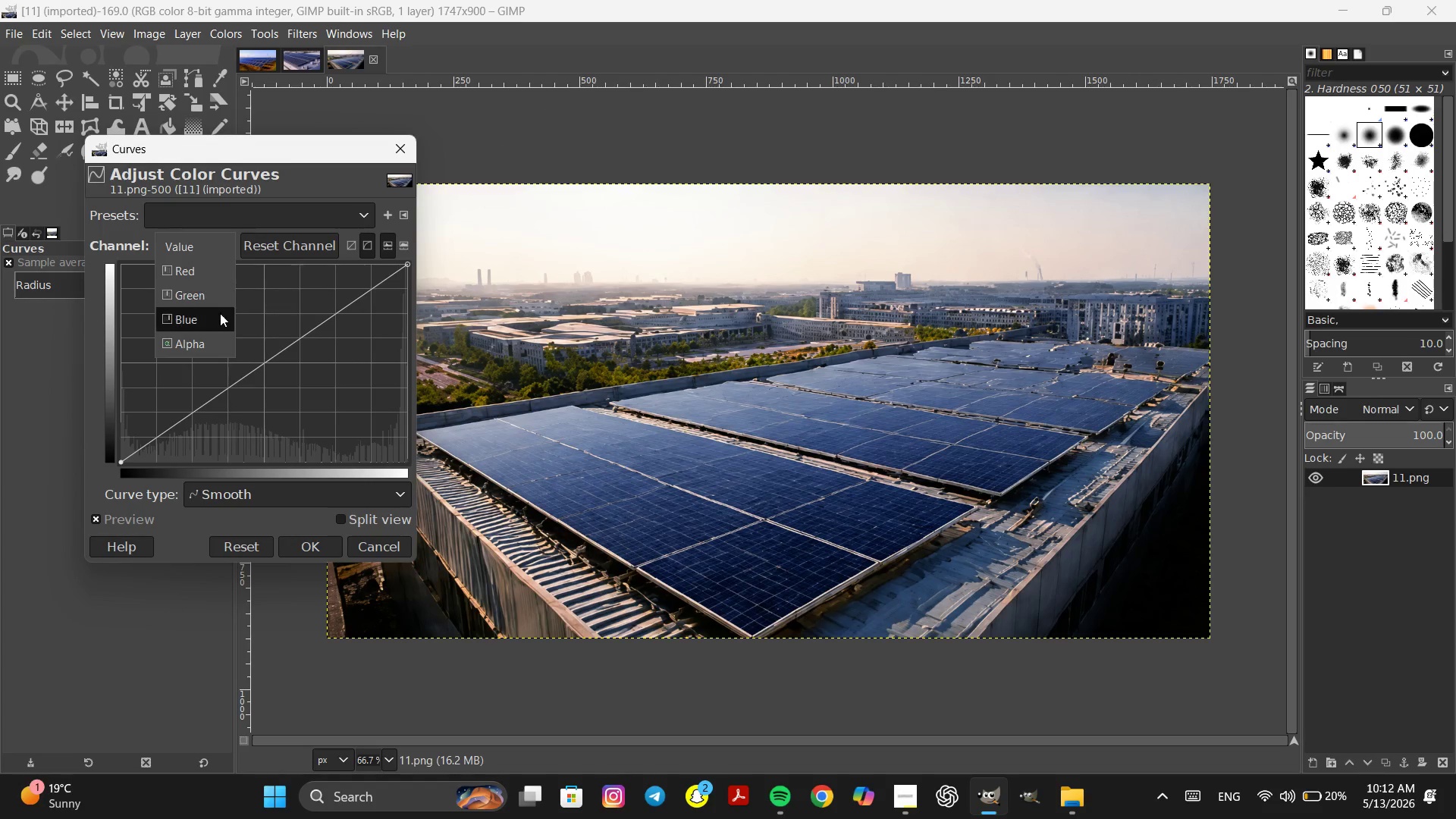 
left_click([220, 313])
 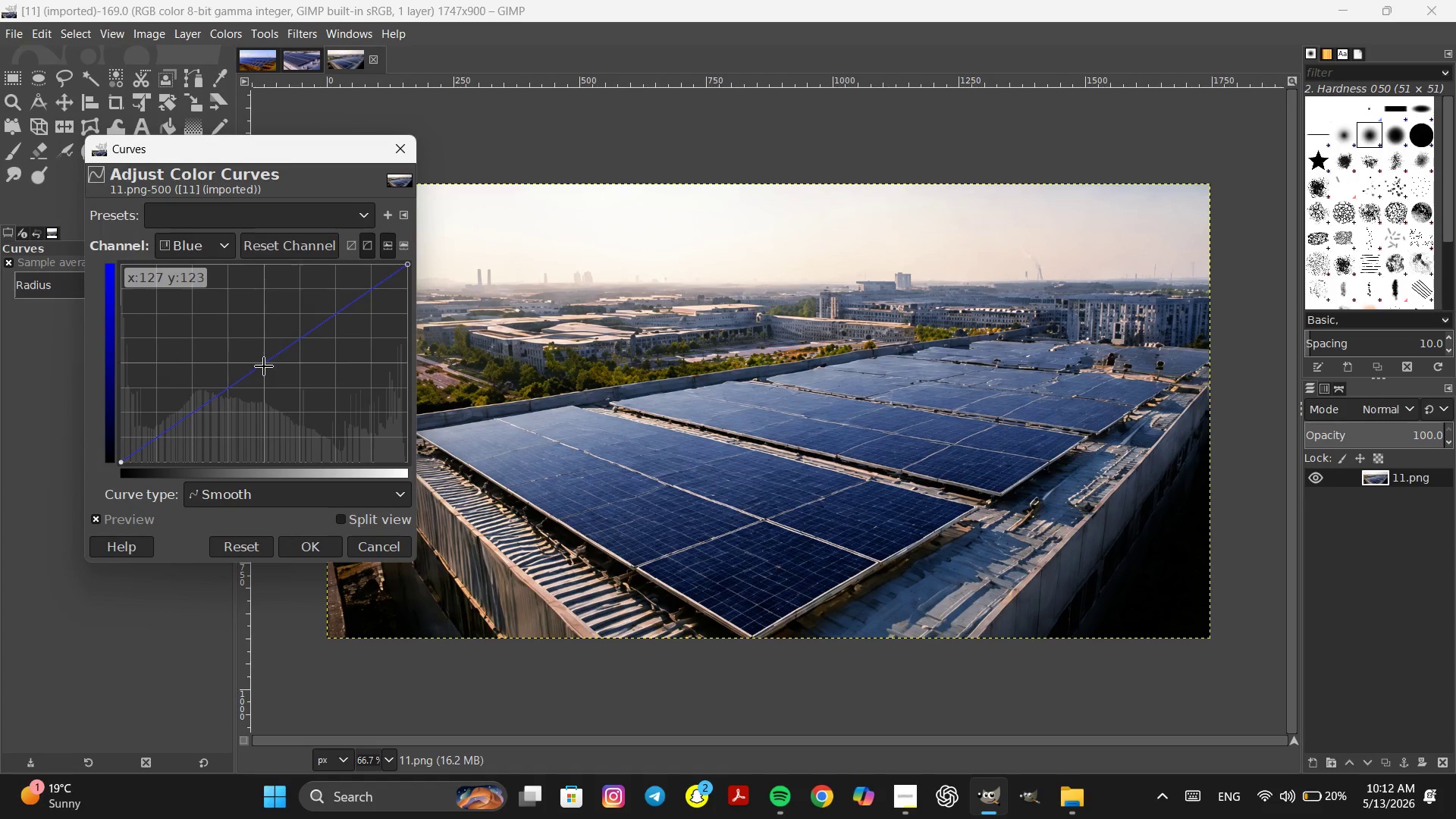 
left_click_drag(start_coordinate=[263, 366], to_coordinate=[257, 355])
 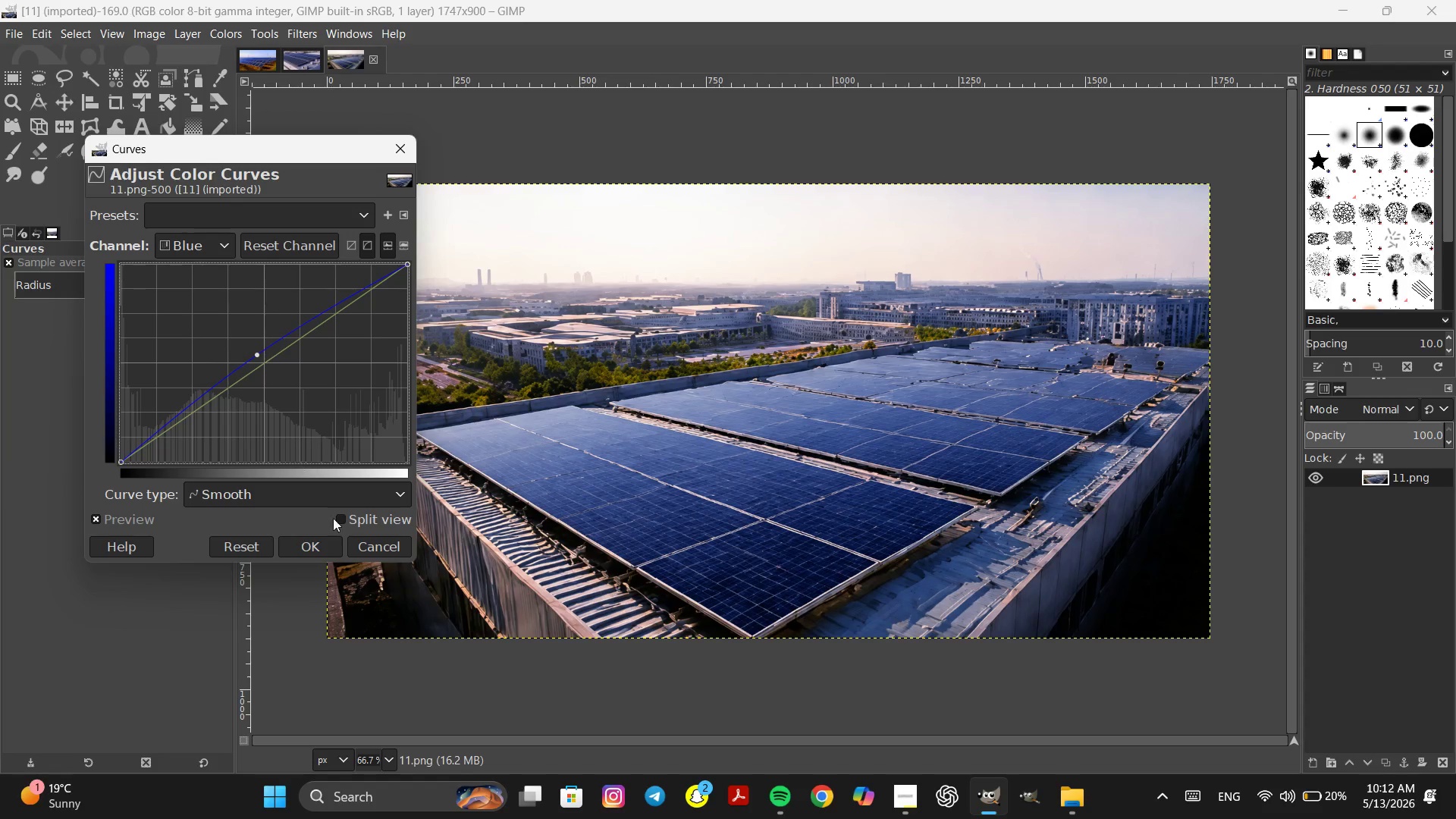 
left_click([320, 548])
 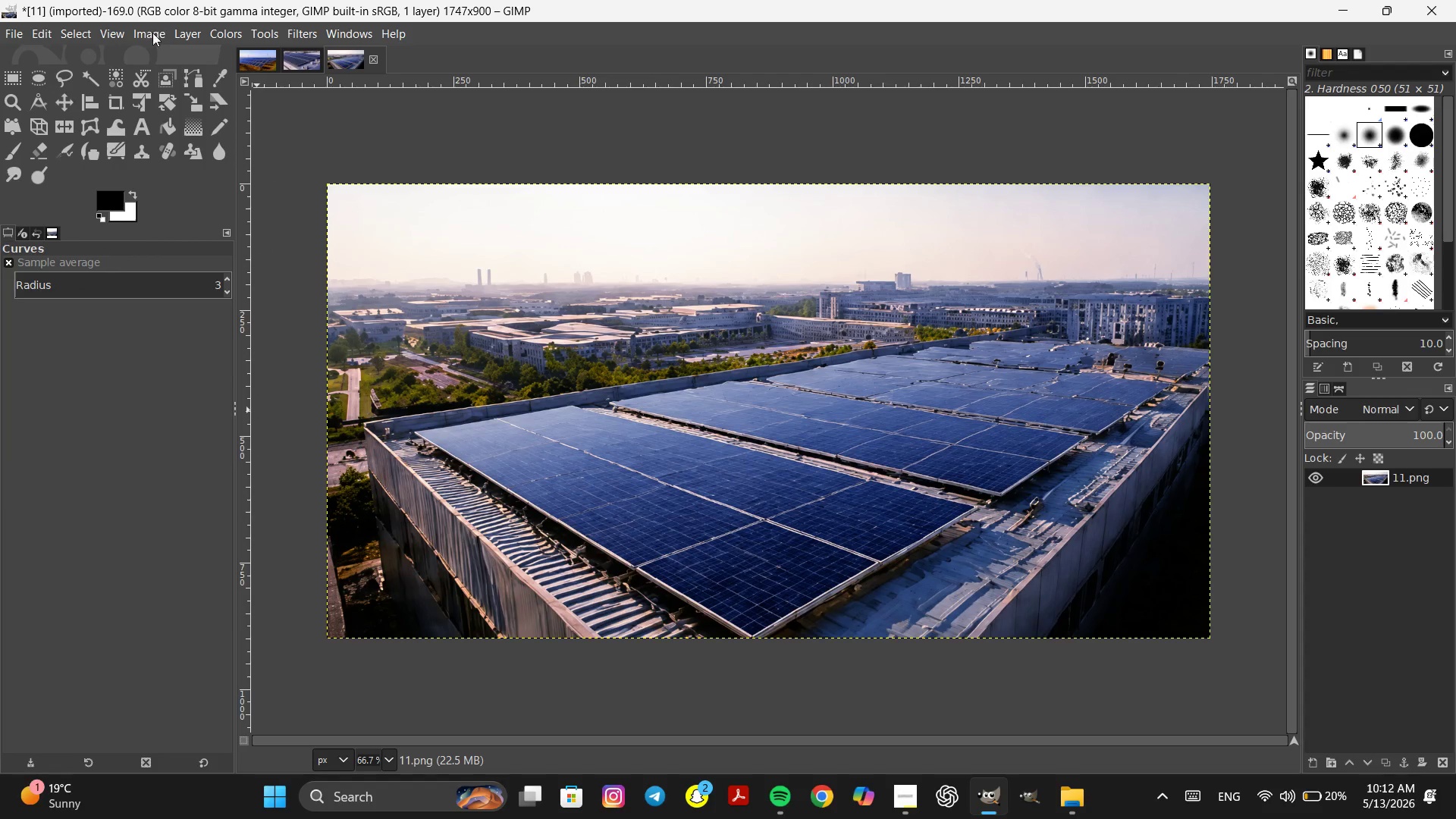 
left_click([152, 33])
 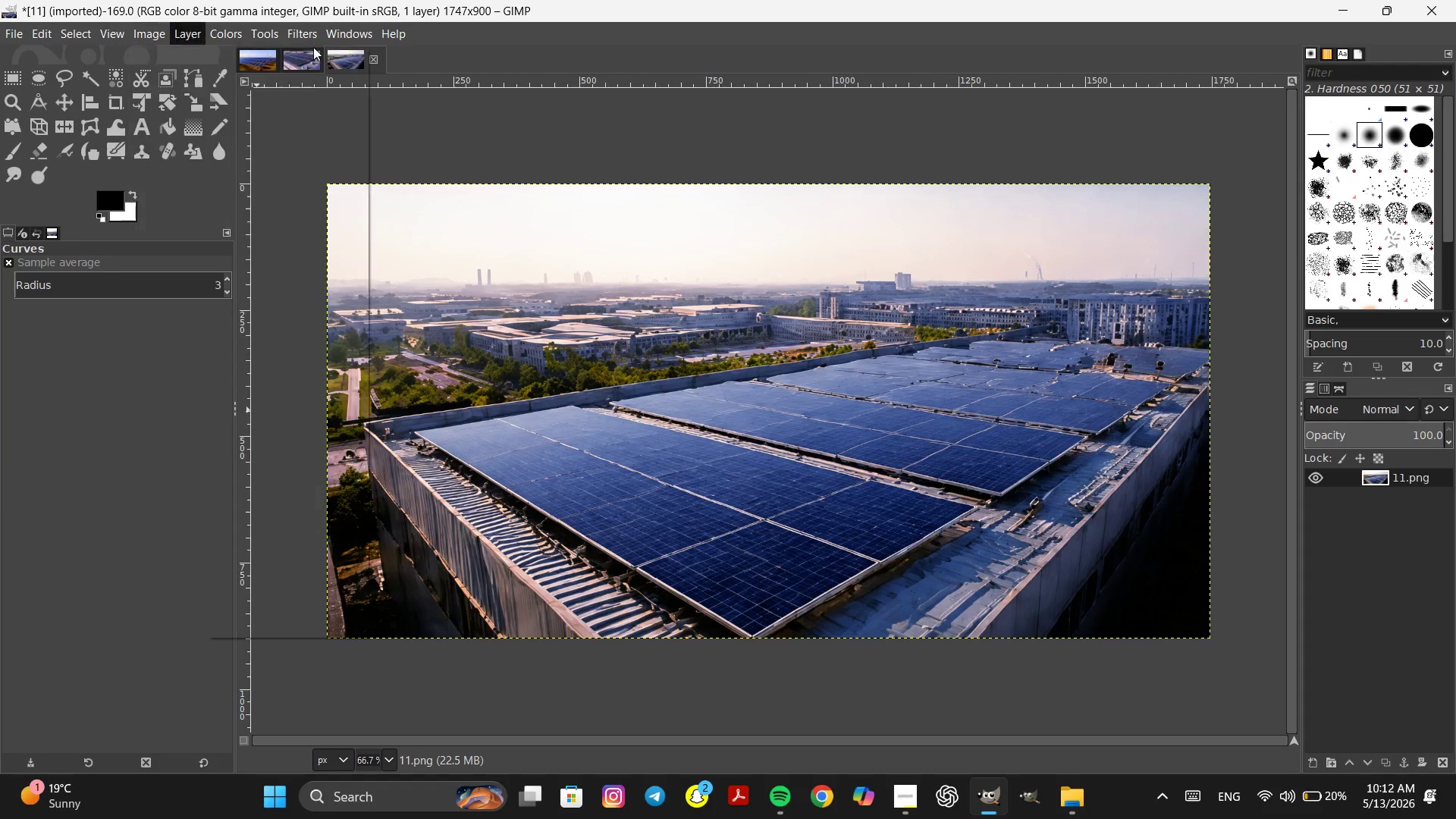 
mouse_move([164, 33])
 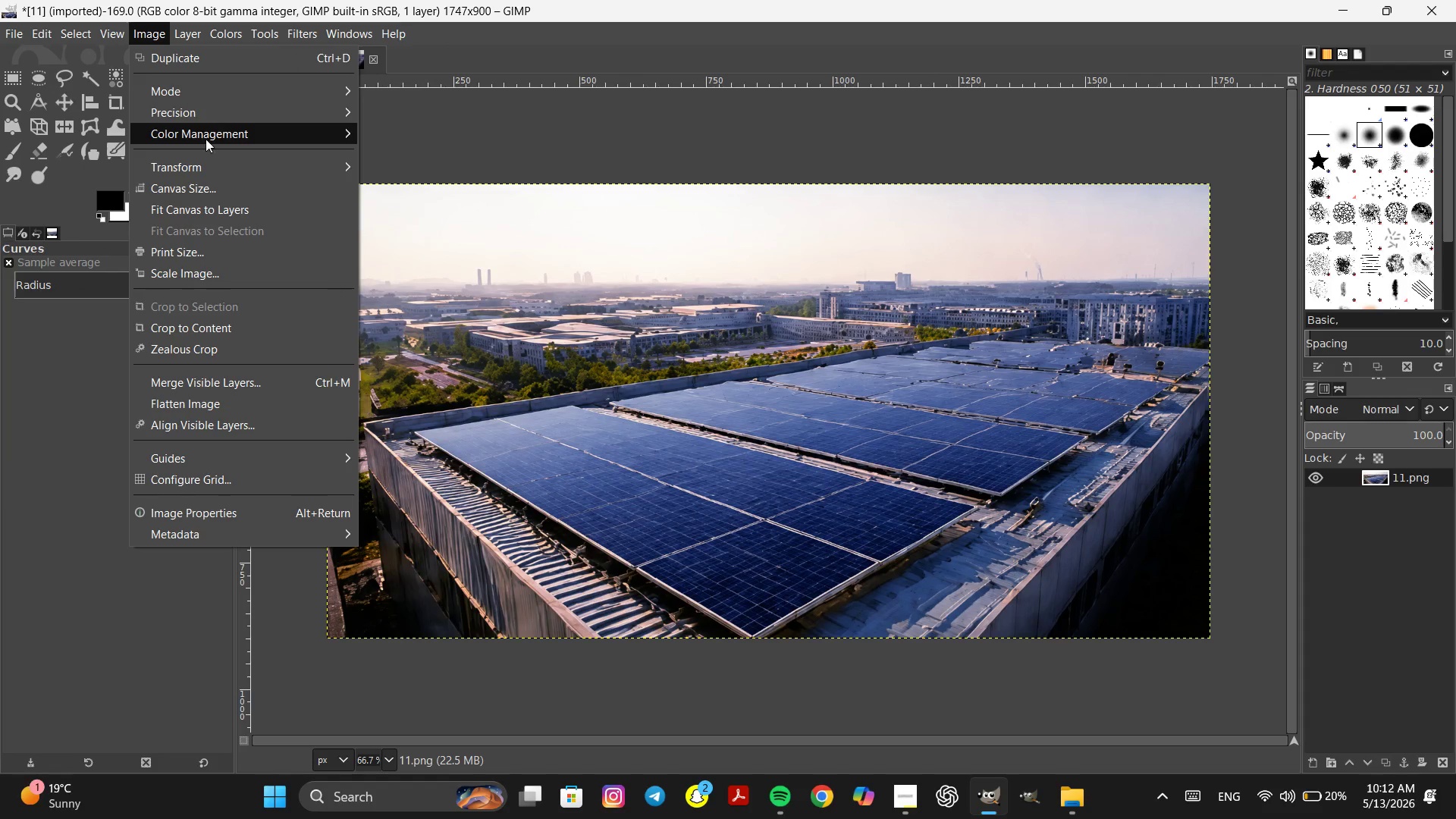 
mouse_move([225, 134])
 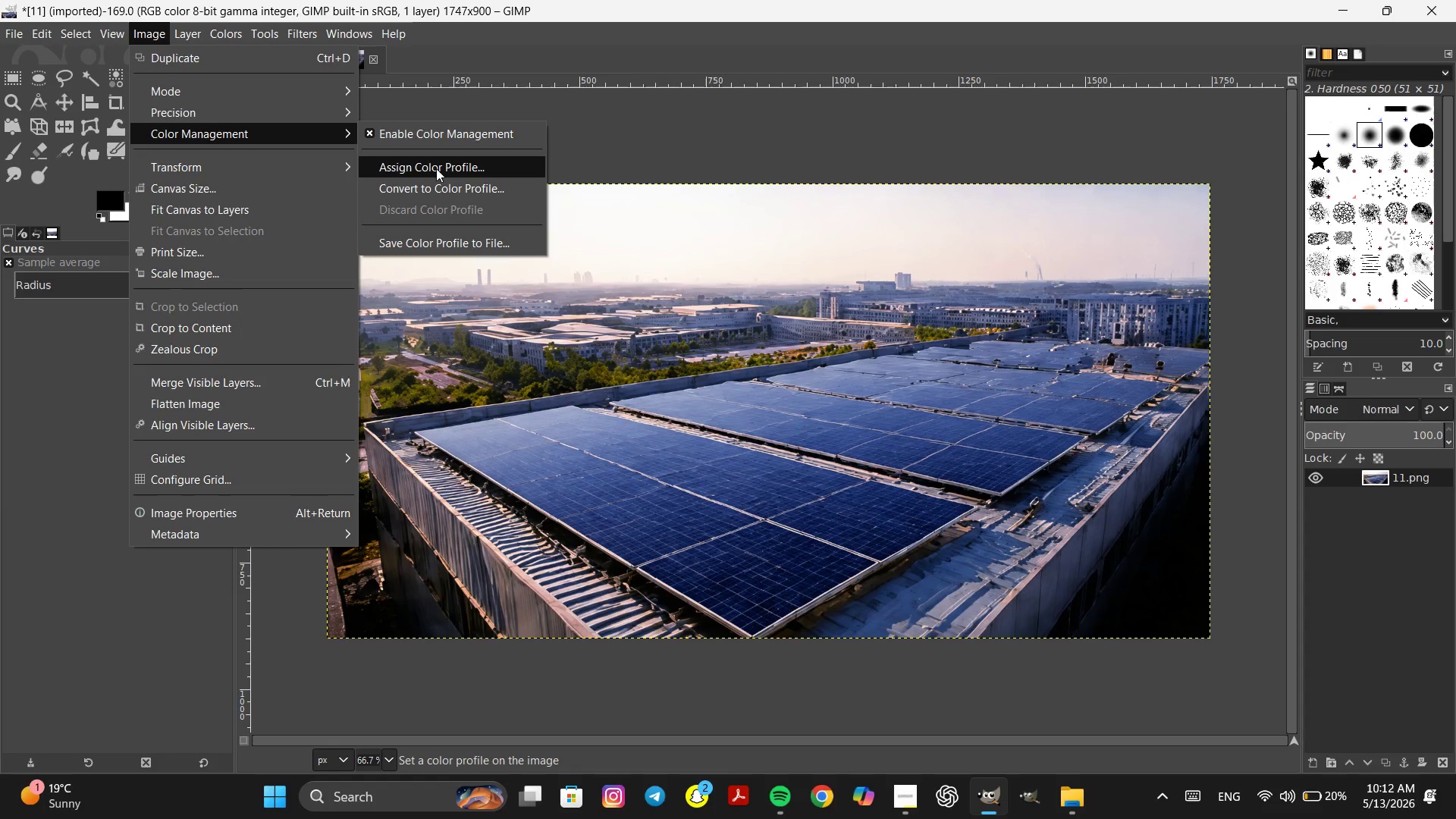 
left_click([436, 168])
 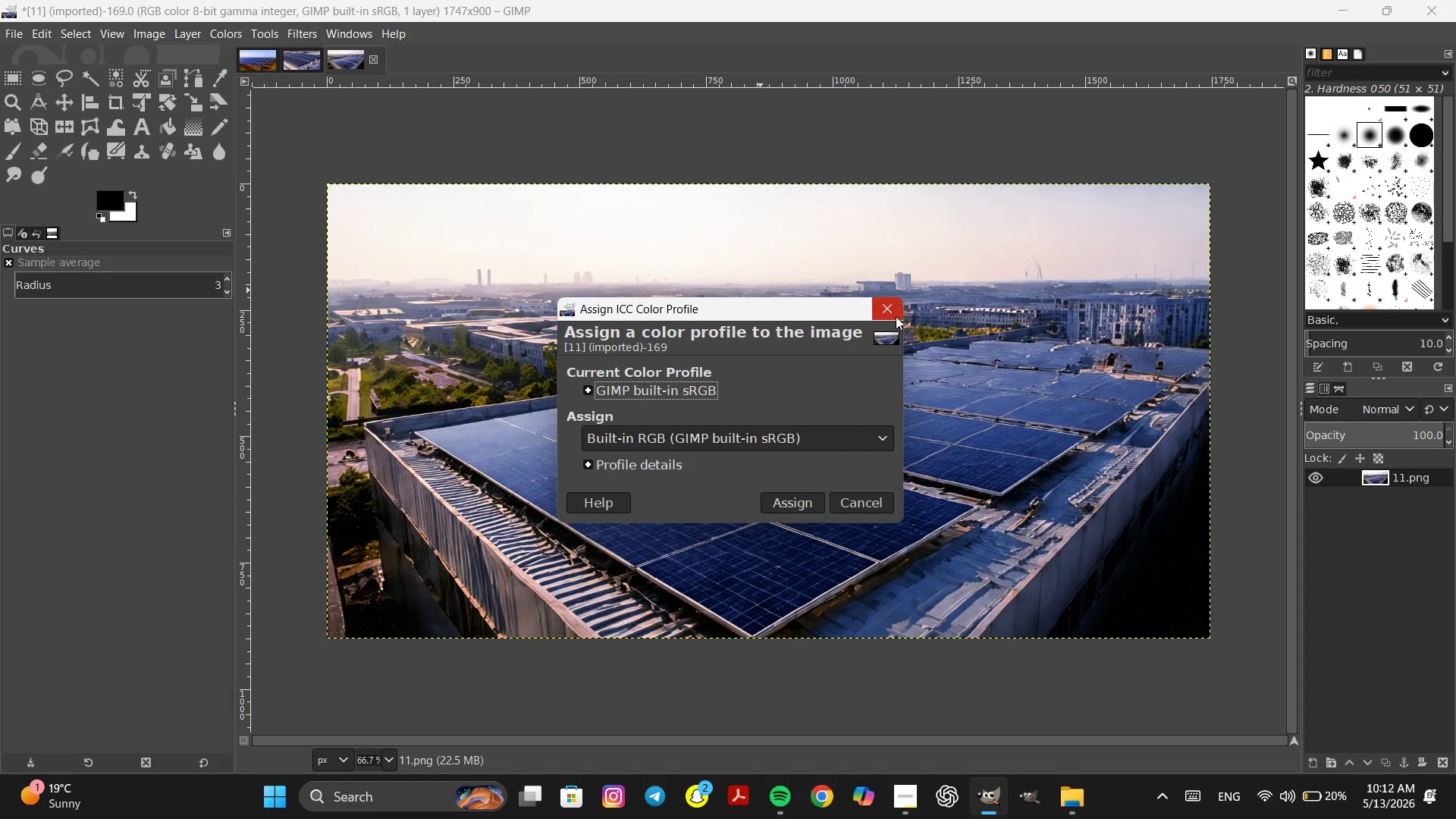 
left_click([895, 309])
 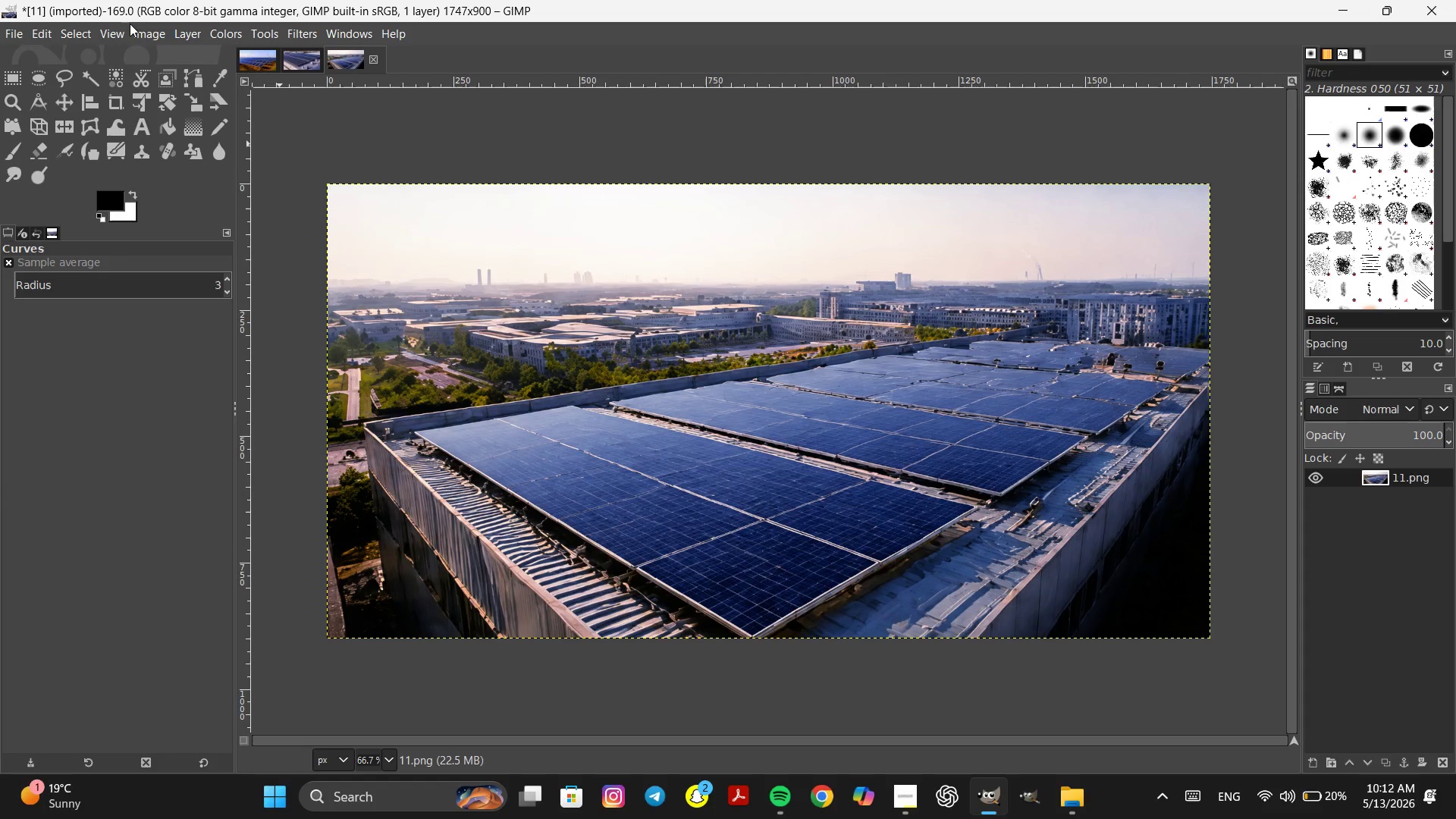 
left_click([136, 31])
 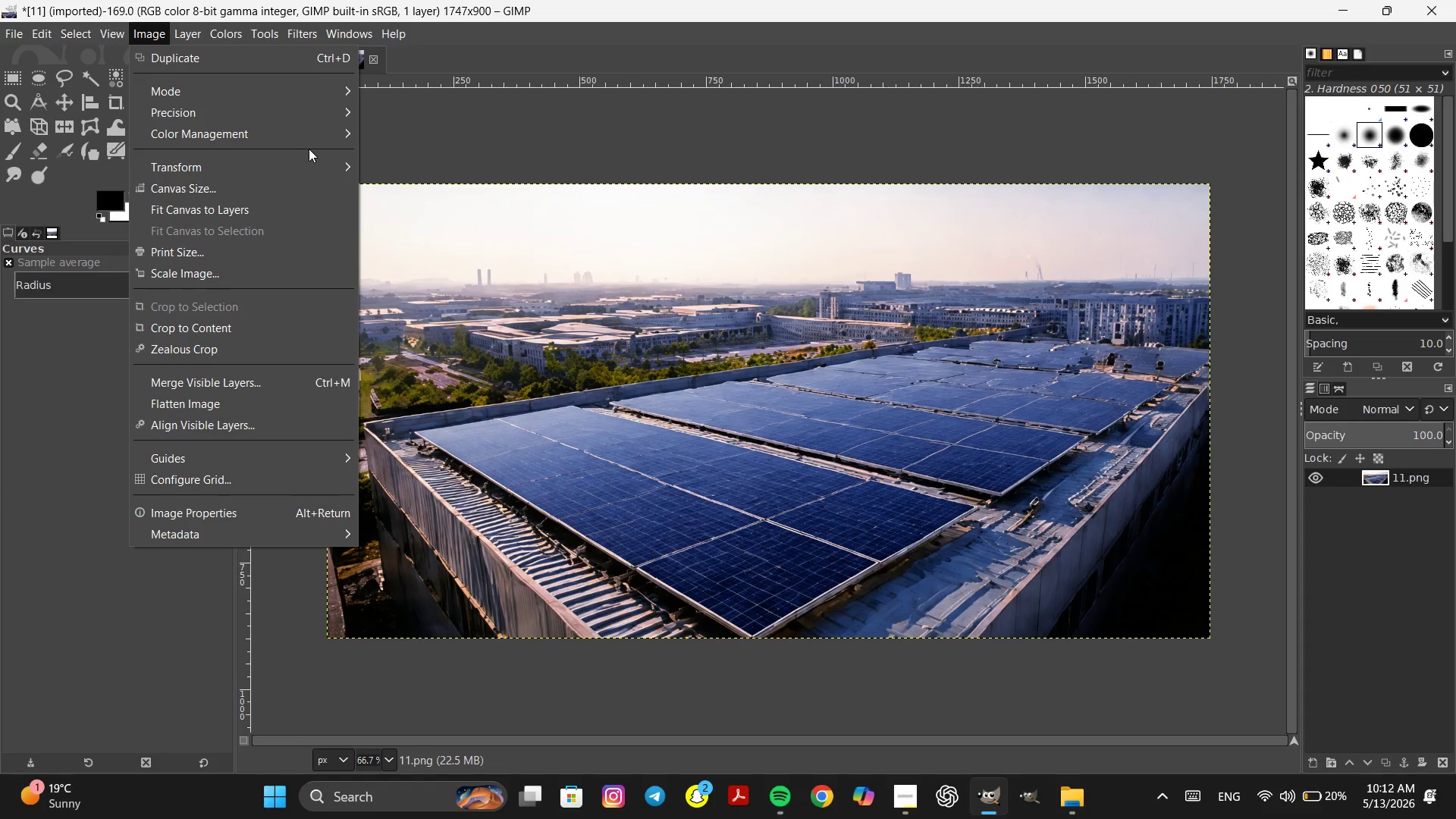 
double_click([315, 131])
 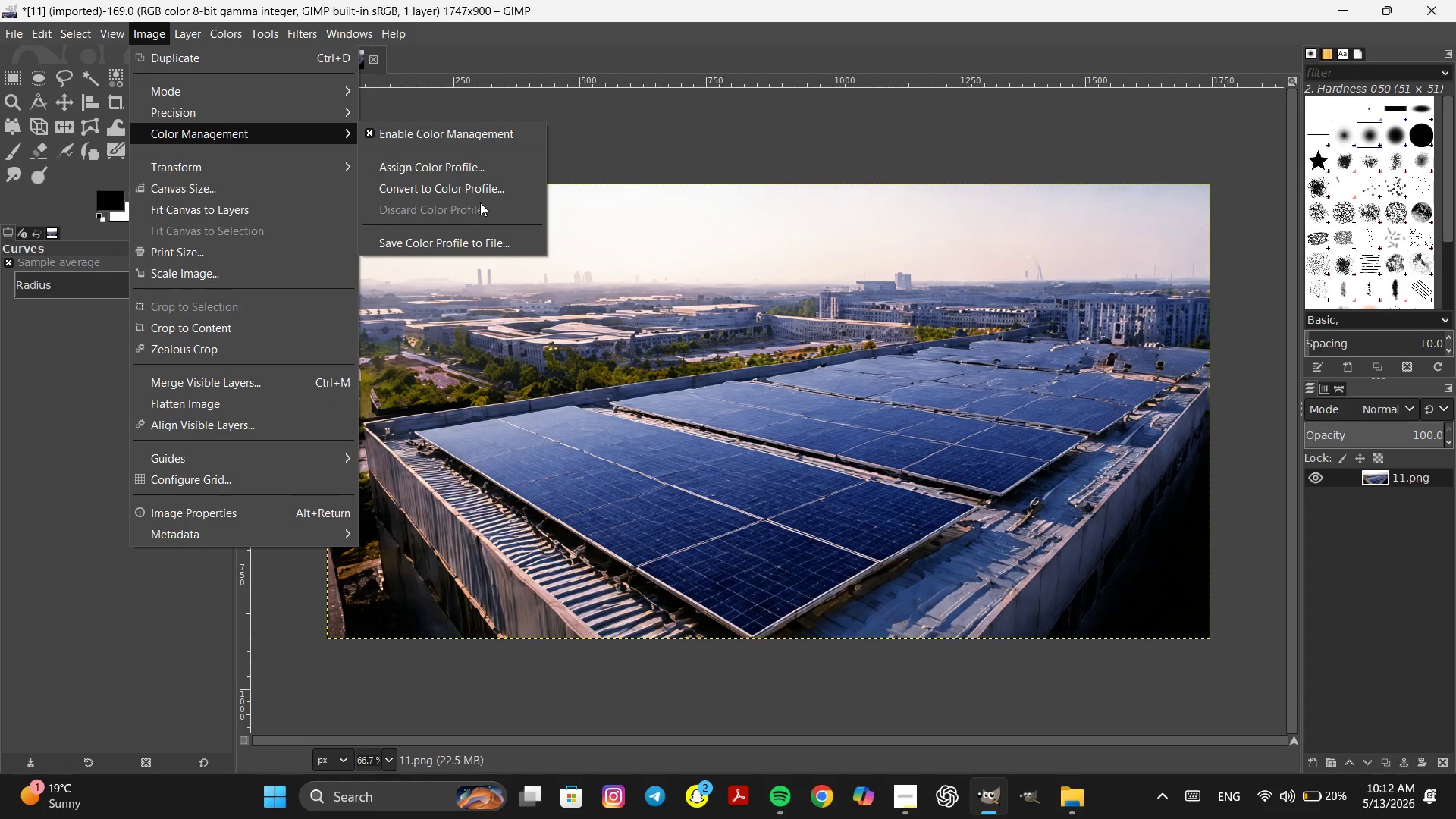 
left_click([477, 197])
 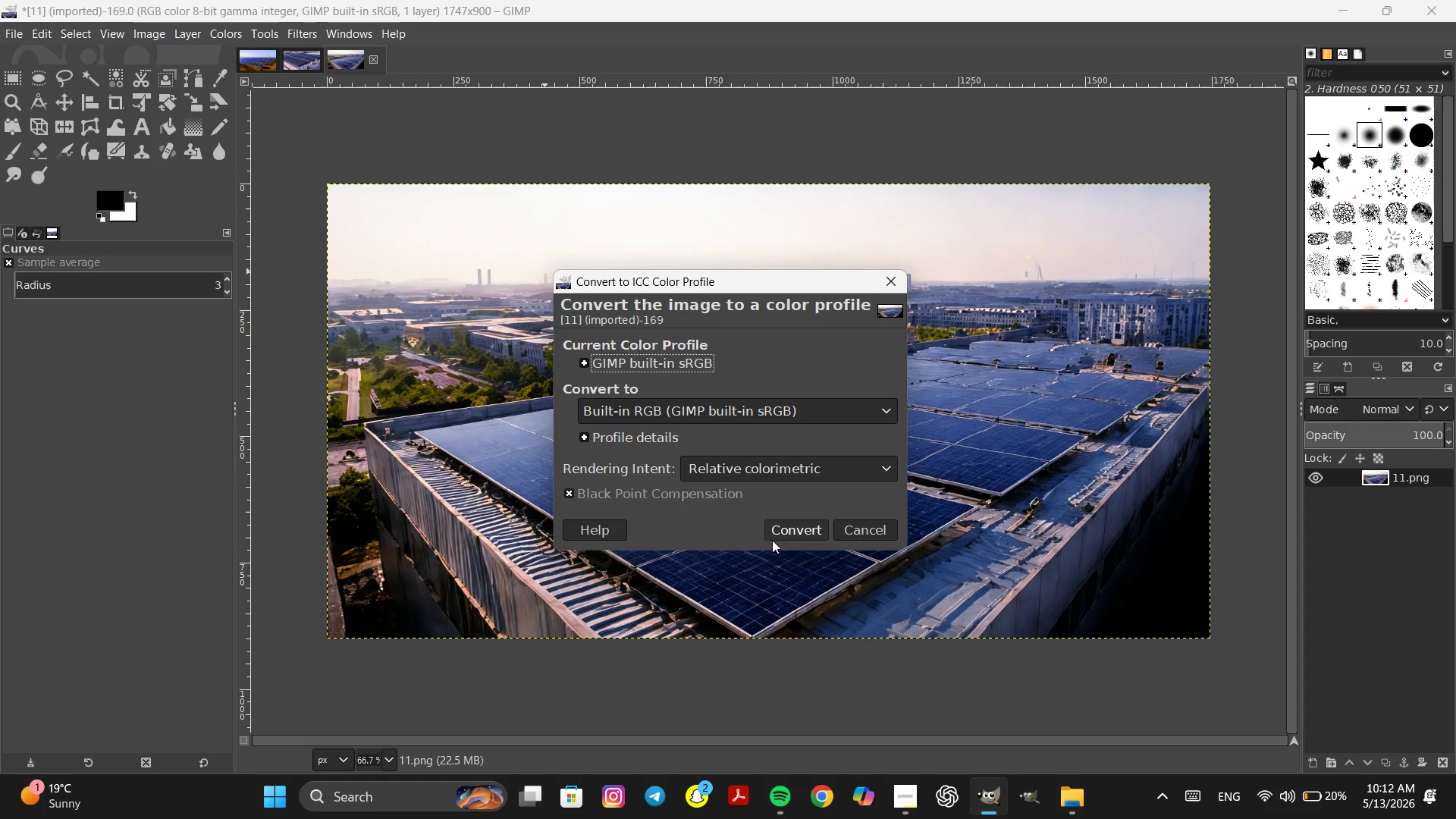 
left_click([797, 537])
 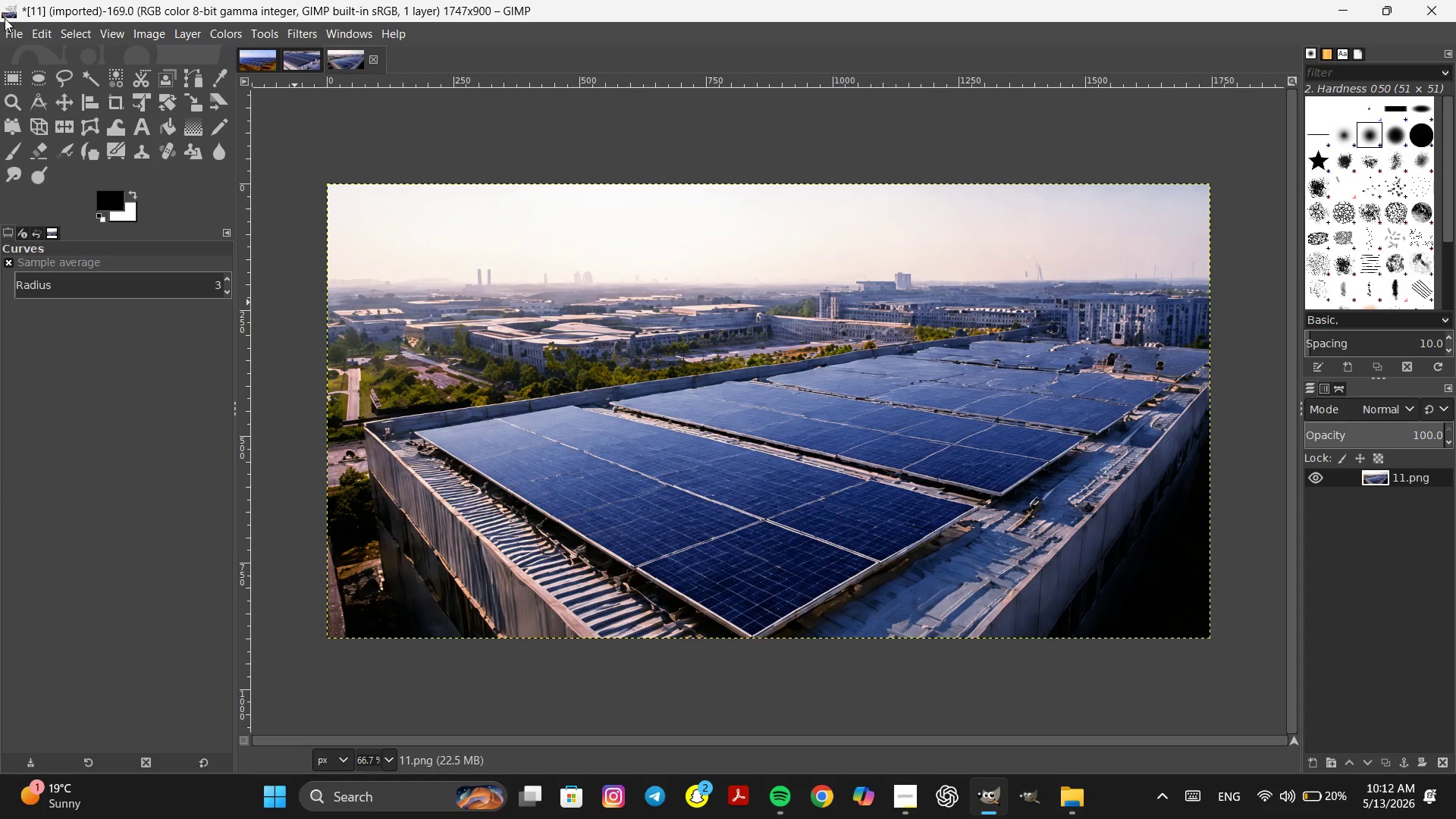 
left_click([11, 24])
 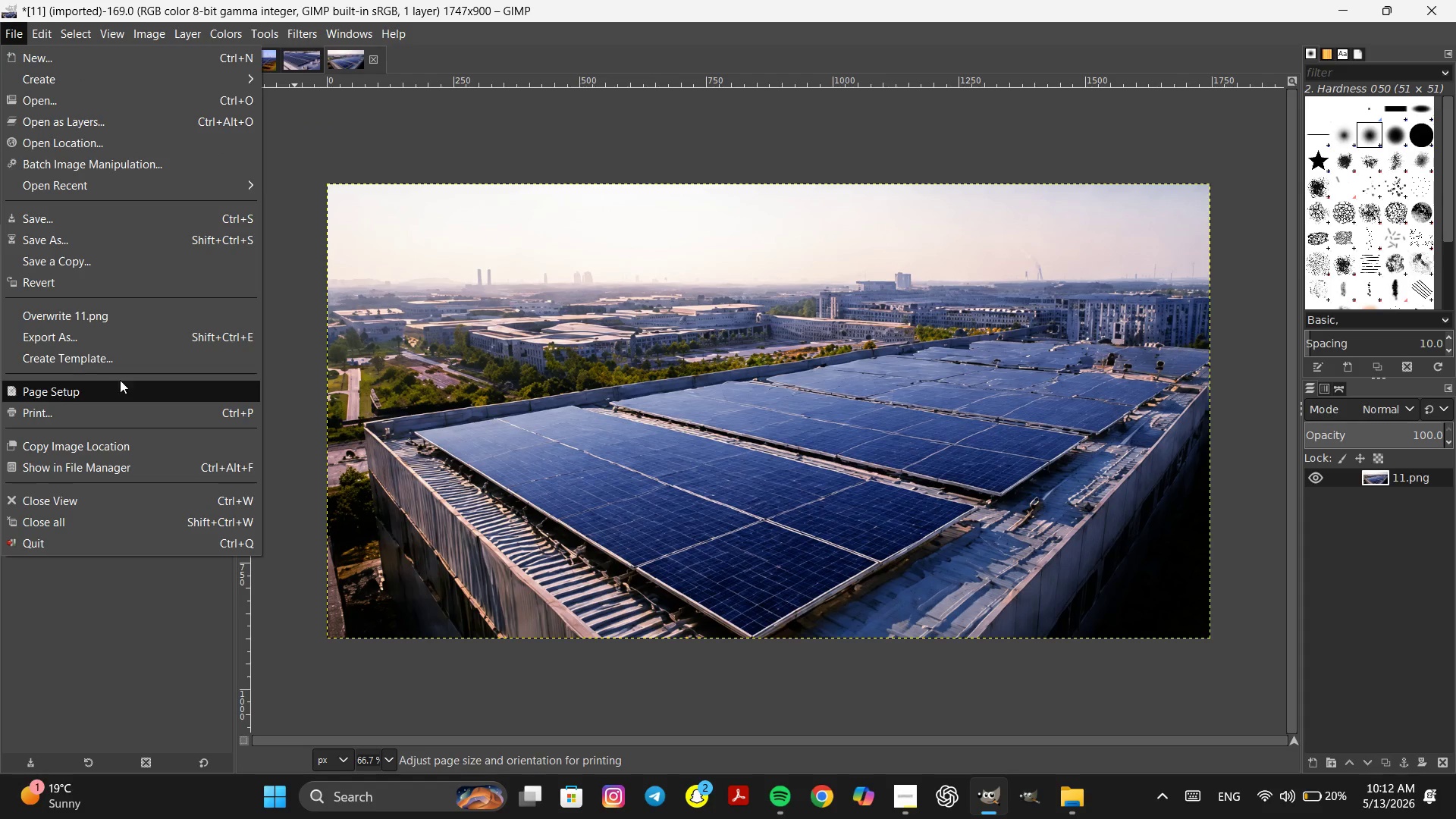 
left_click([118, 340])
 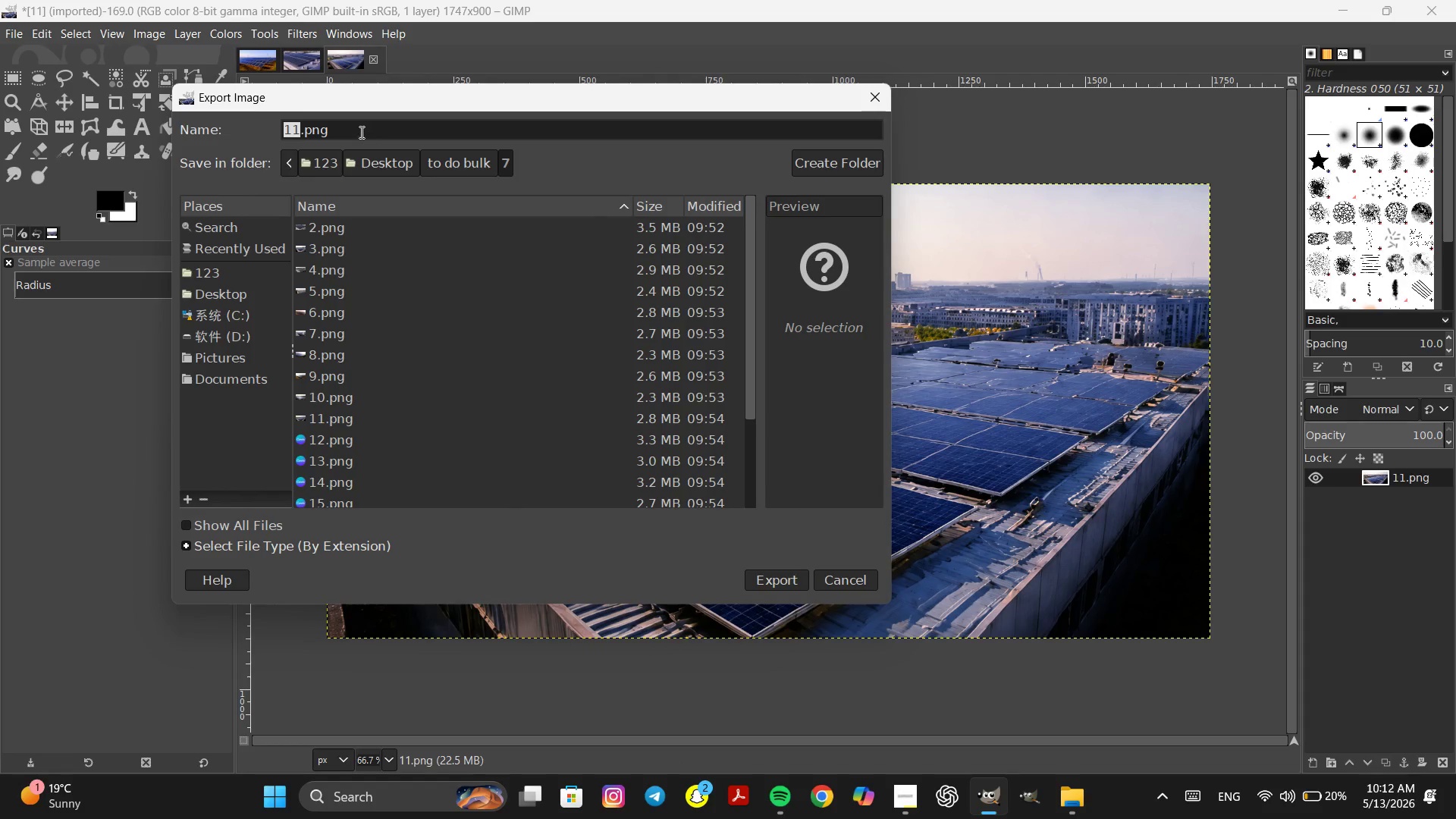 
left_click([356, 124])
 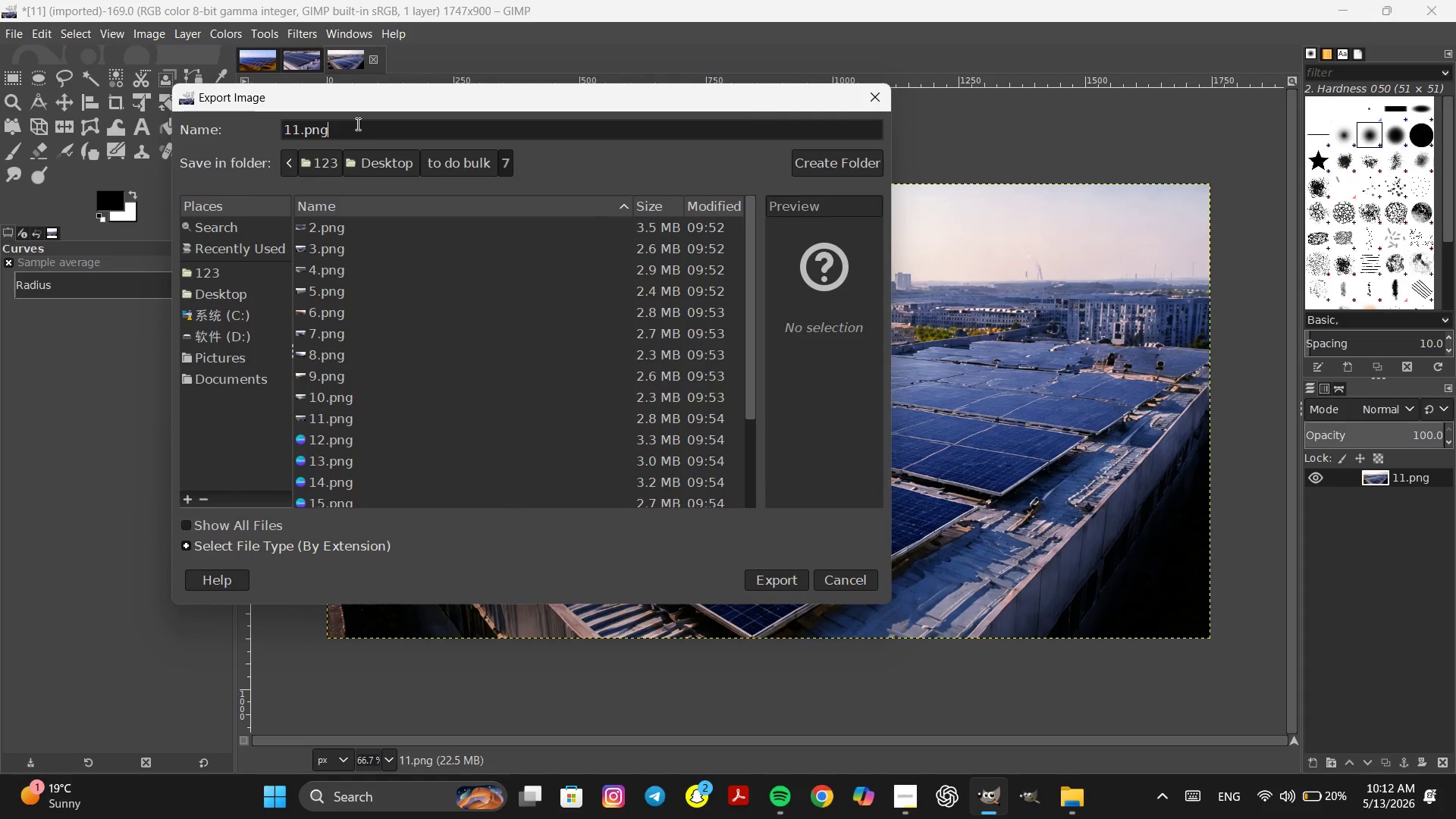 
key(Backspace)
key(Backspace)
key(Backspace)
type(jpg)
 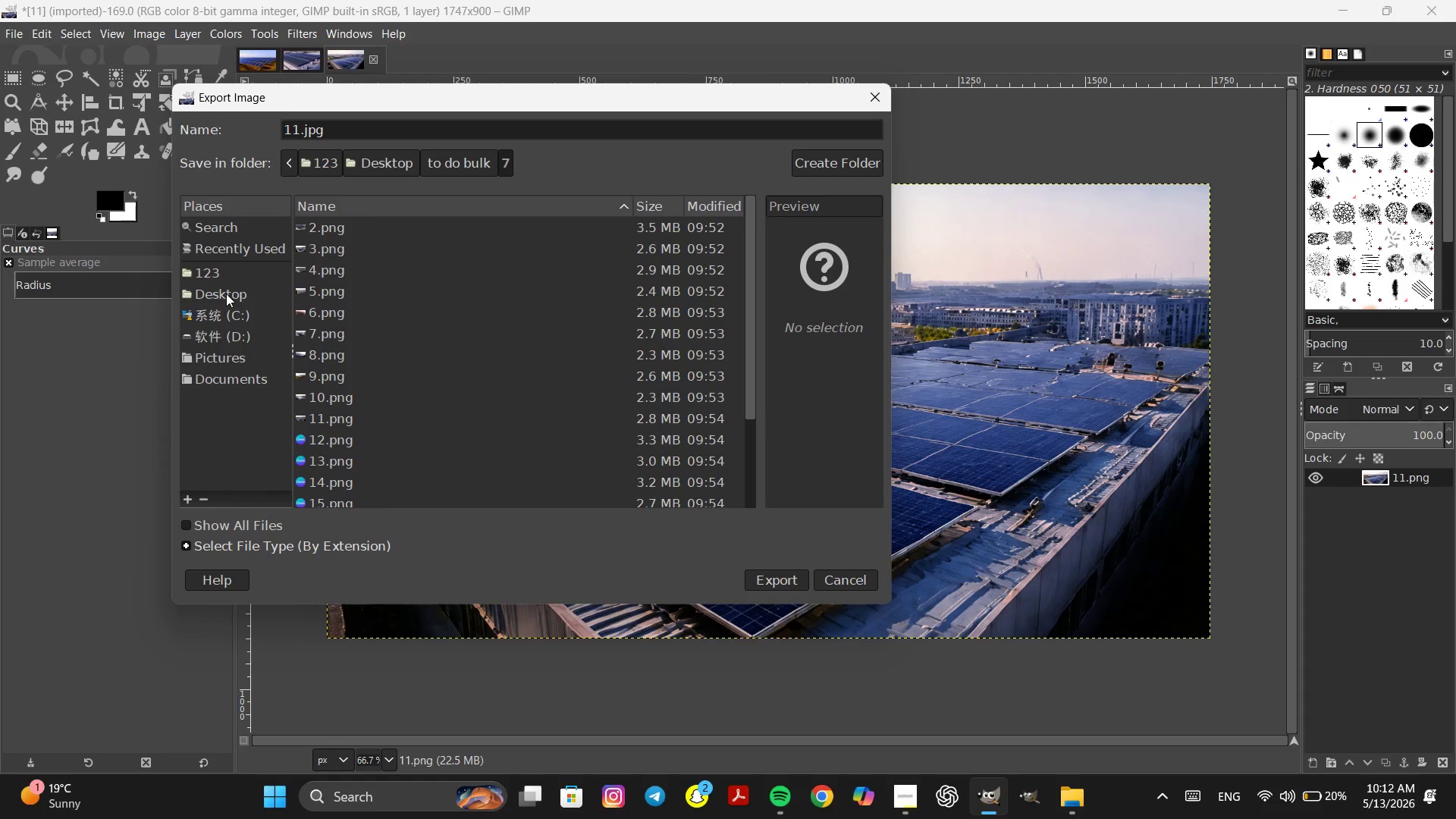 
left_click([228, 291])
 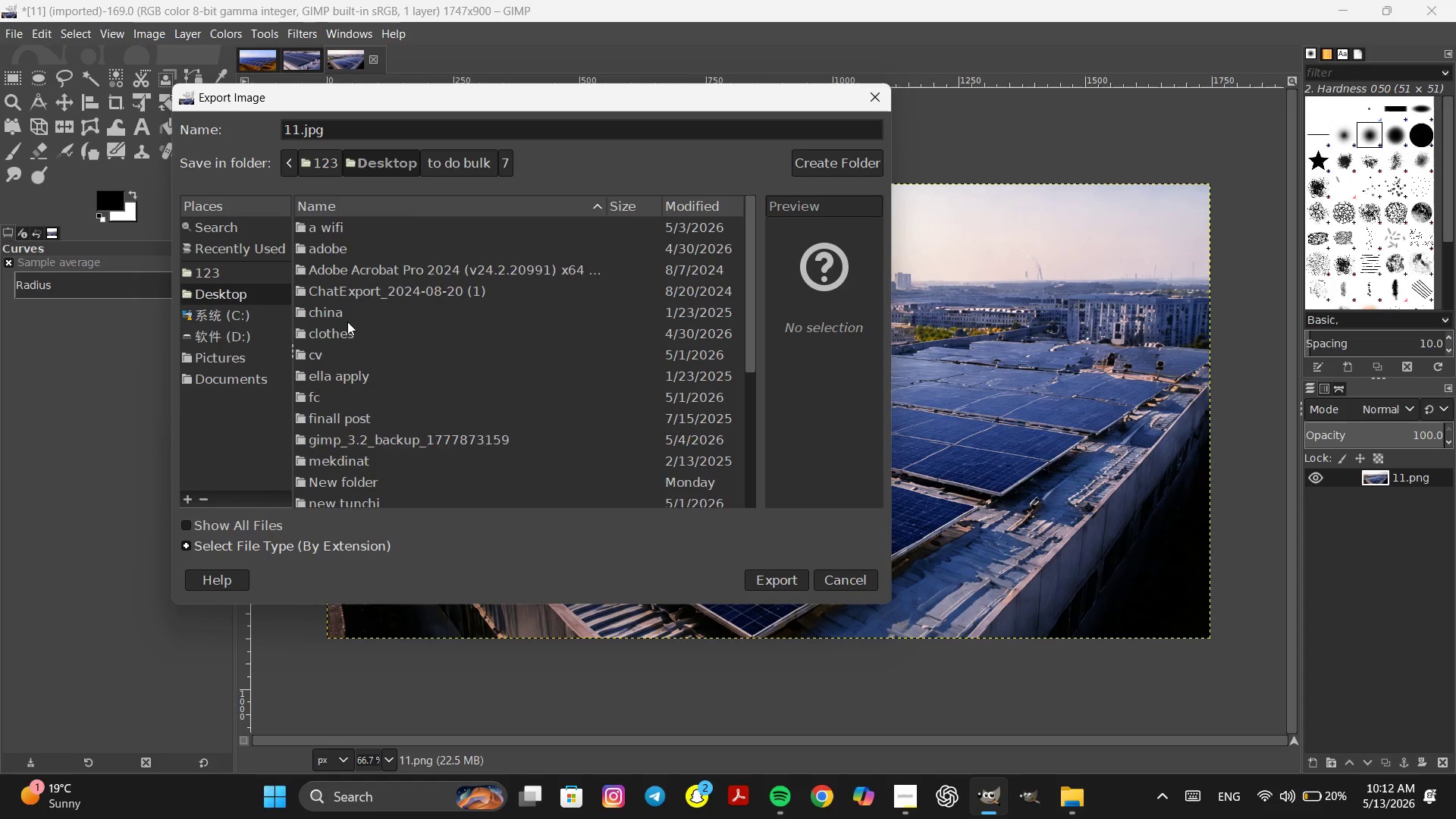 
scroll: coordinate [544, 370], scroll_direction: down, amount: 17.0
 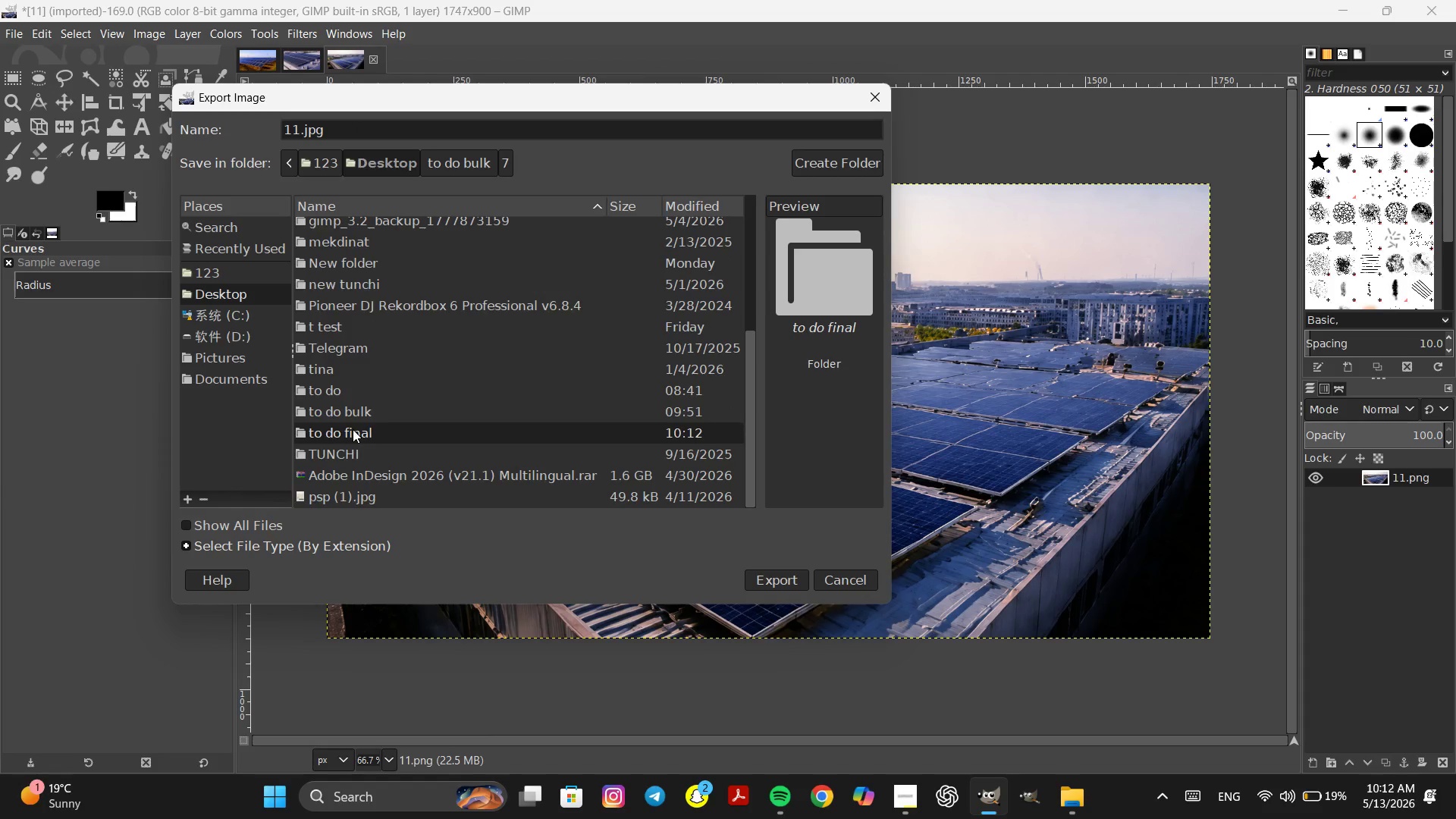 
double_click([353, 429])
 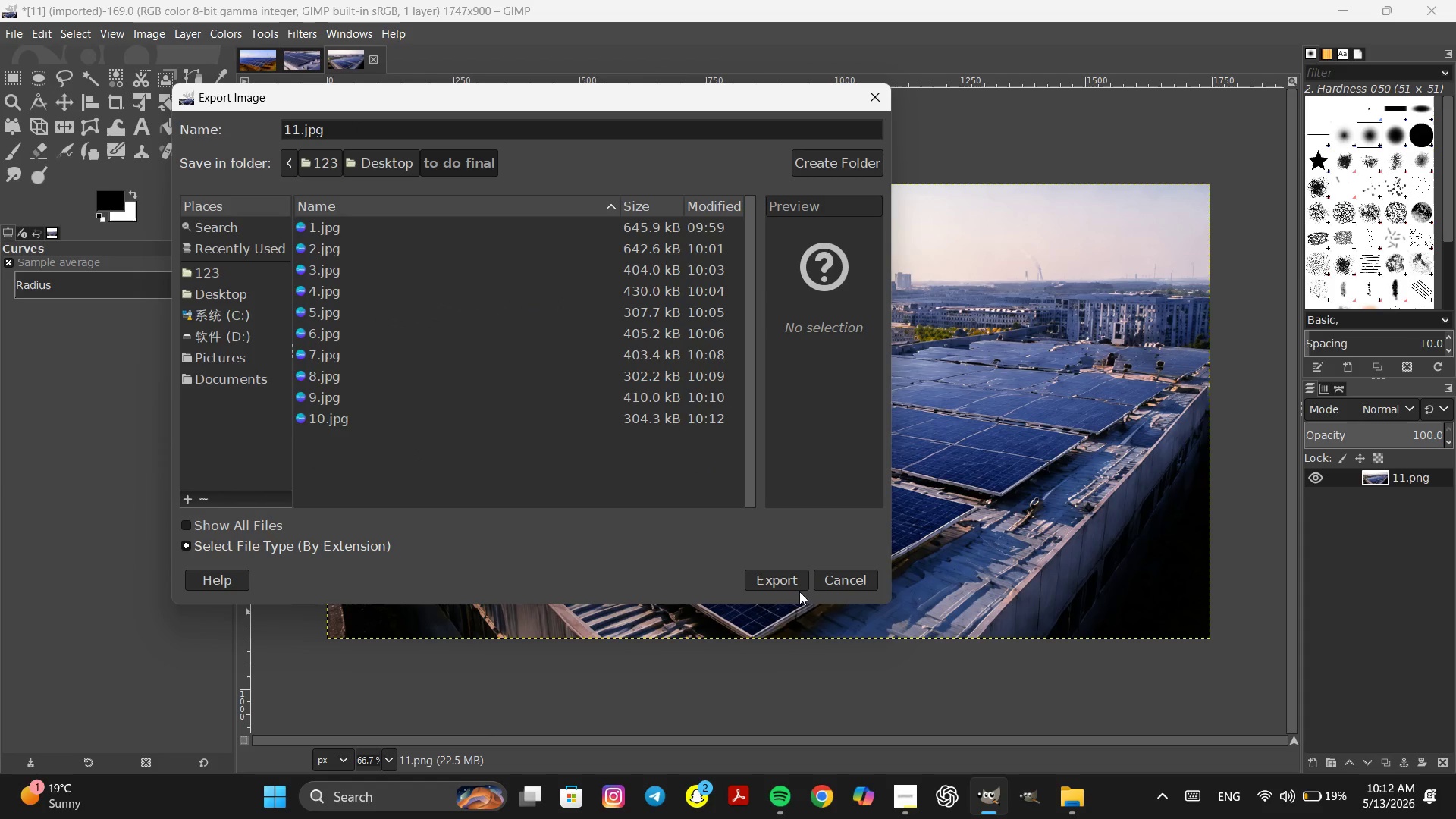 
left_click([795, 584])
 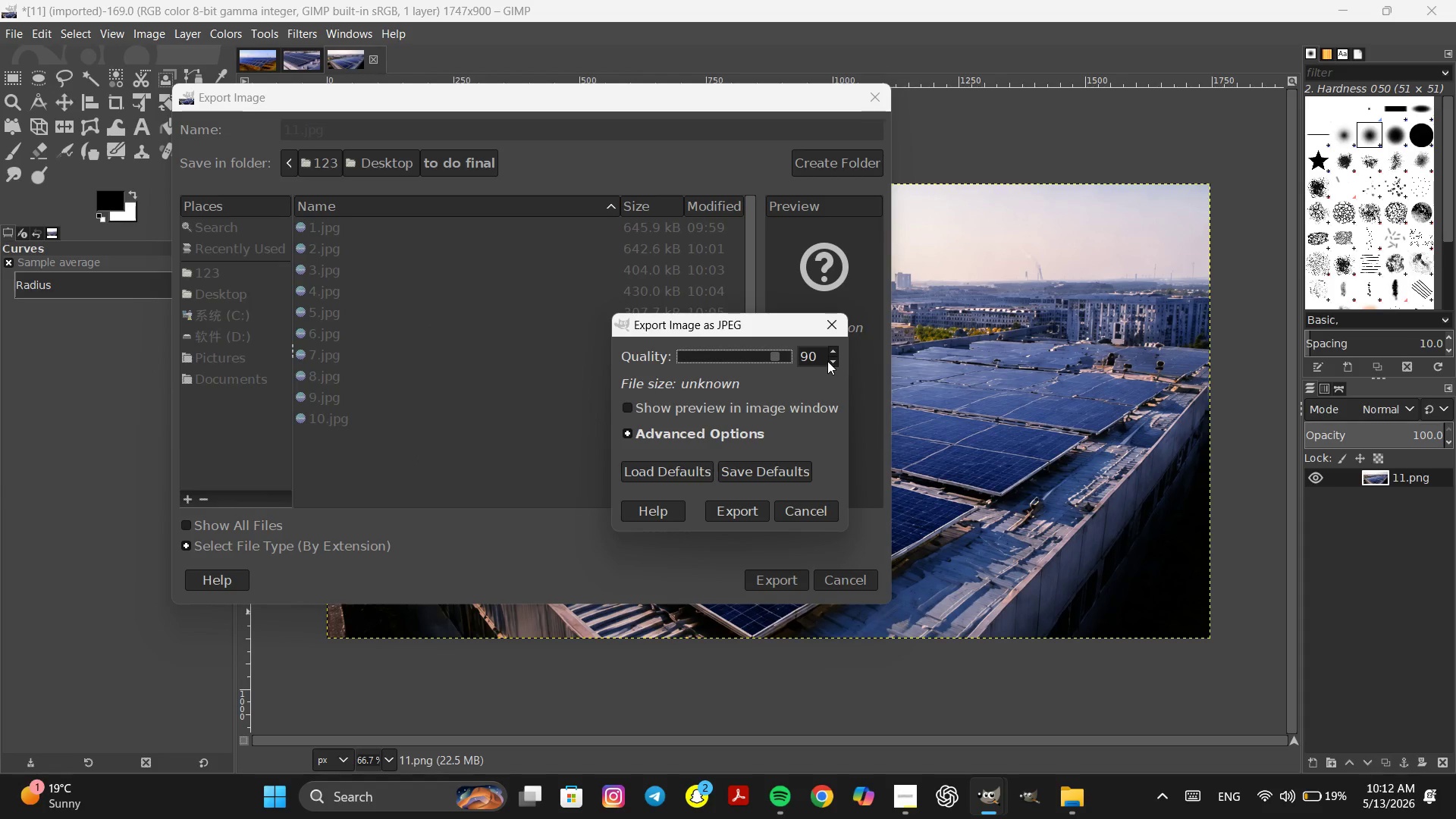 
double_click([830, 361])
 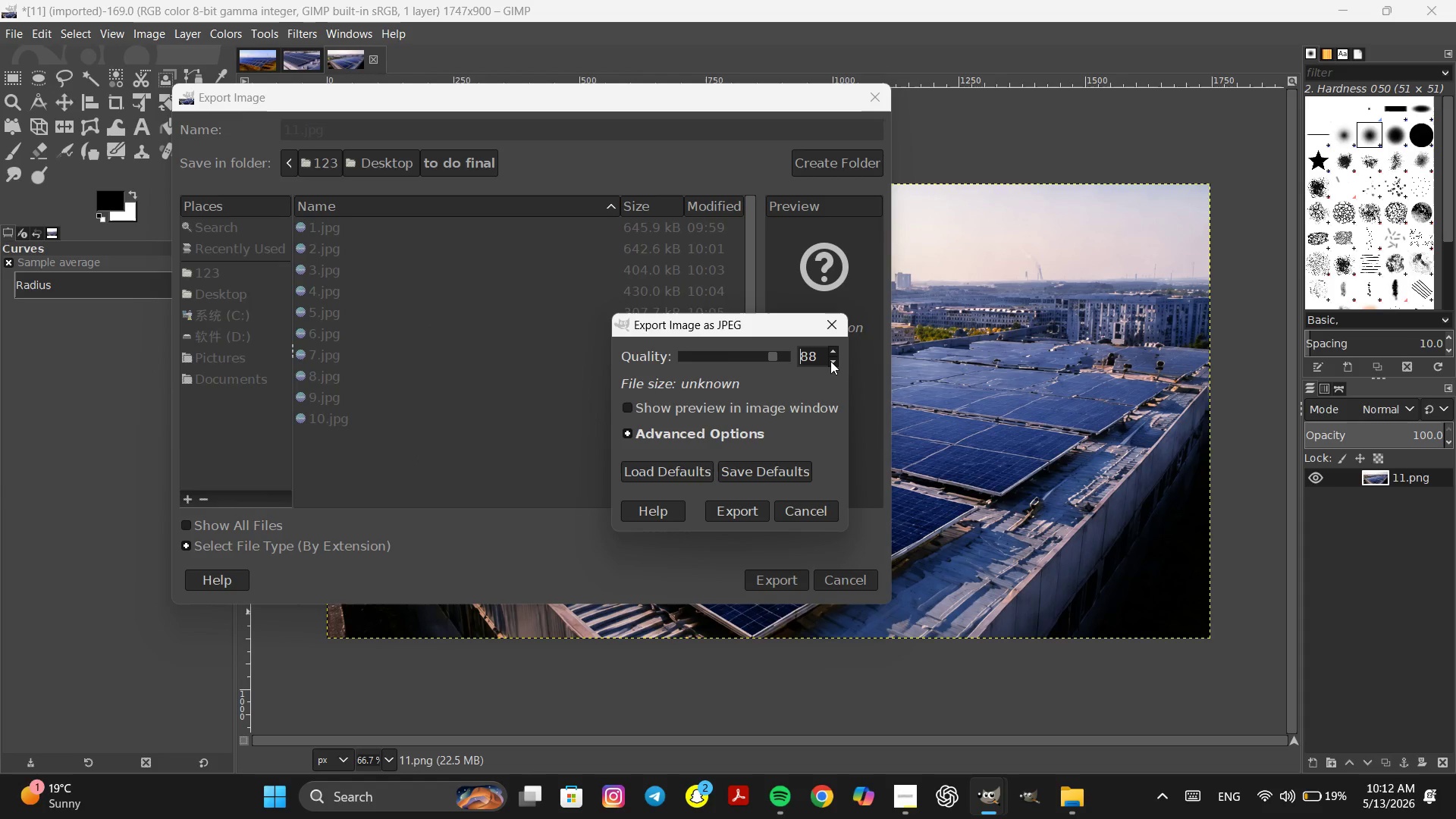 
triple_click([830, 361])
 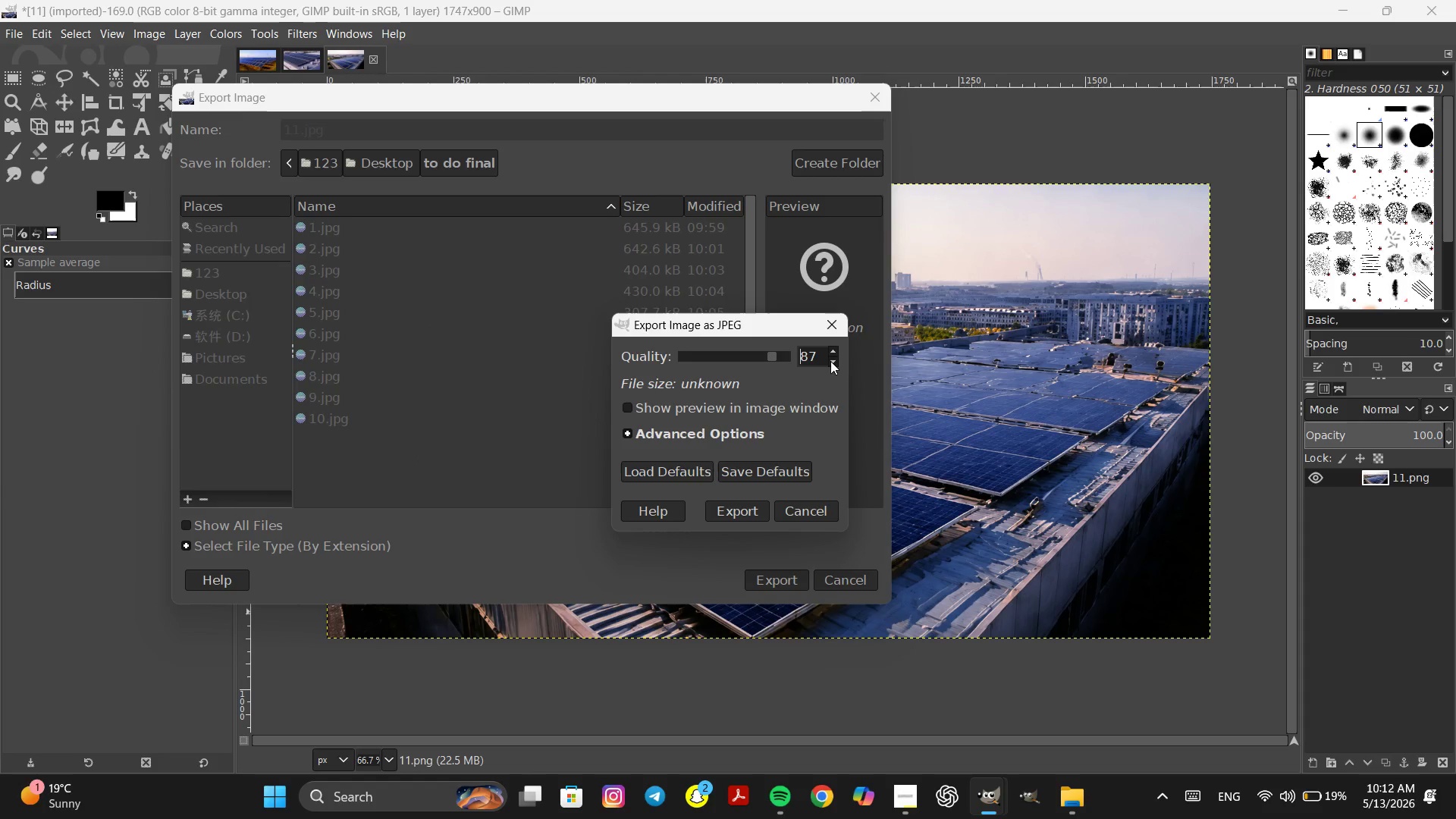 
triple_click([830, 361])
 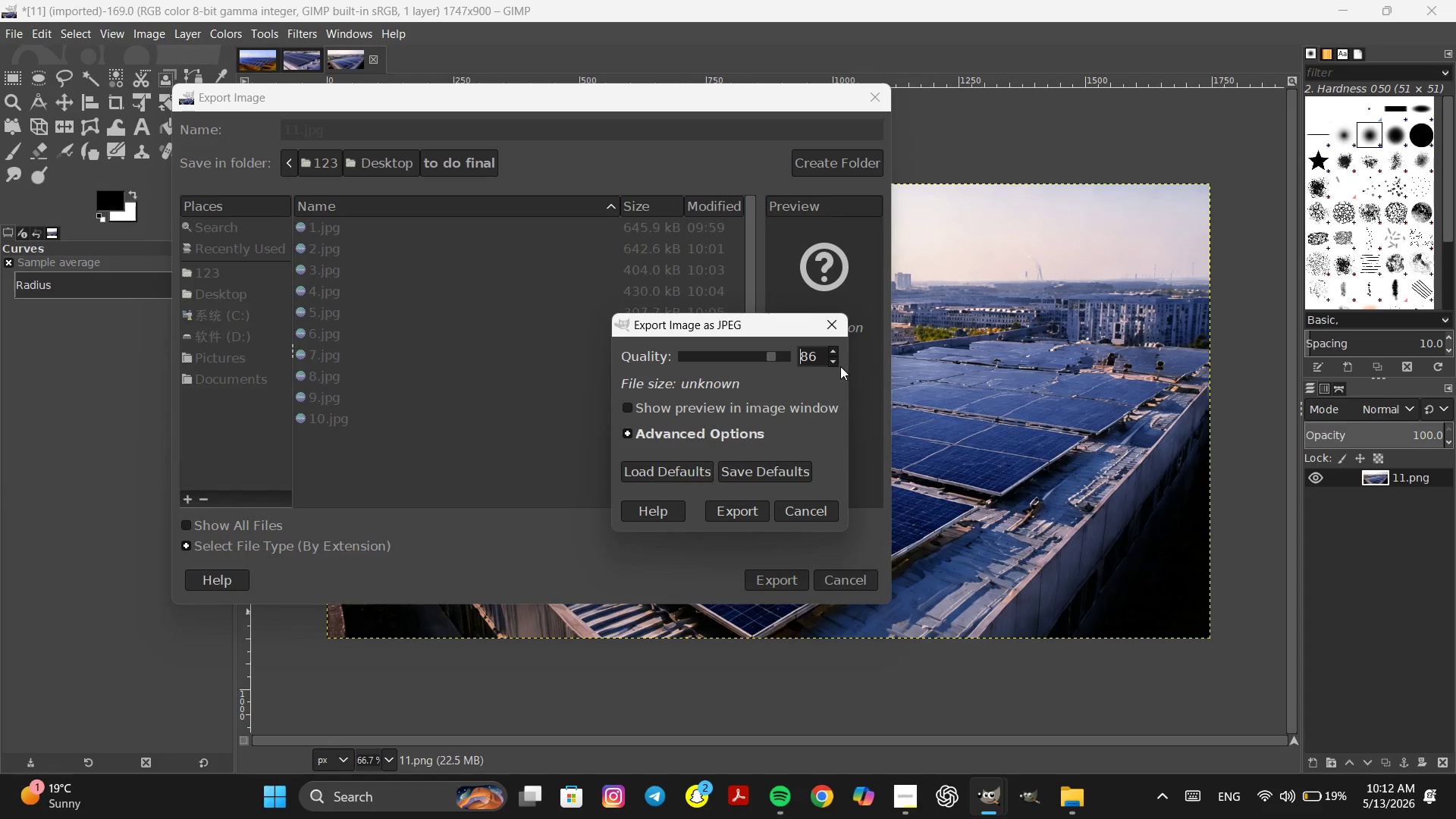 
left_click([832, 360])
 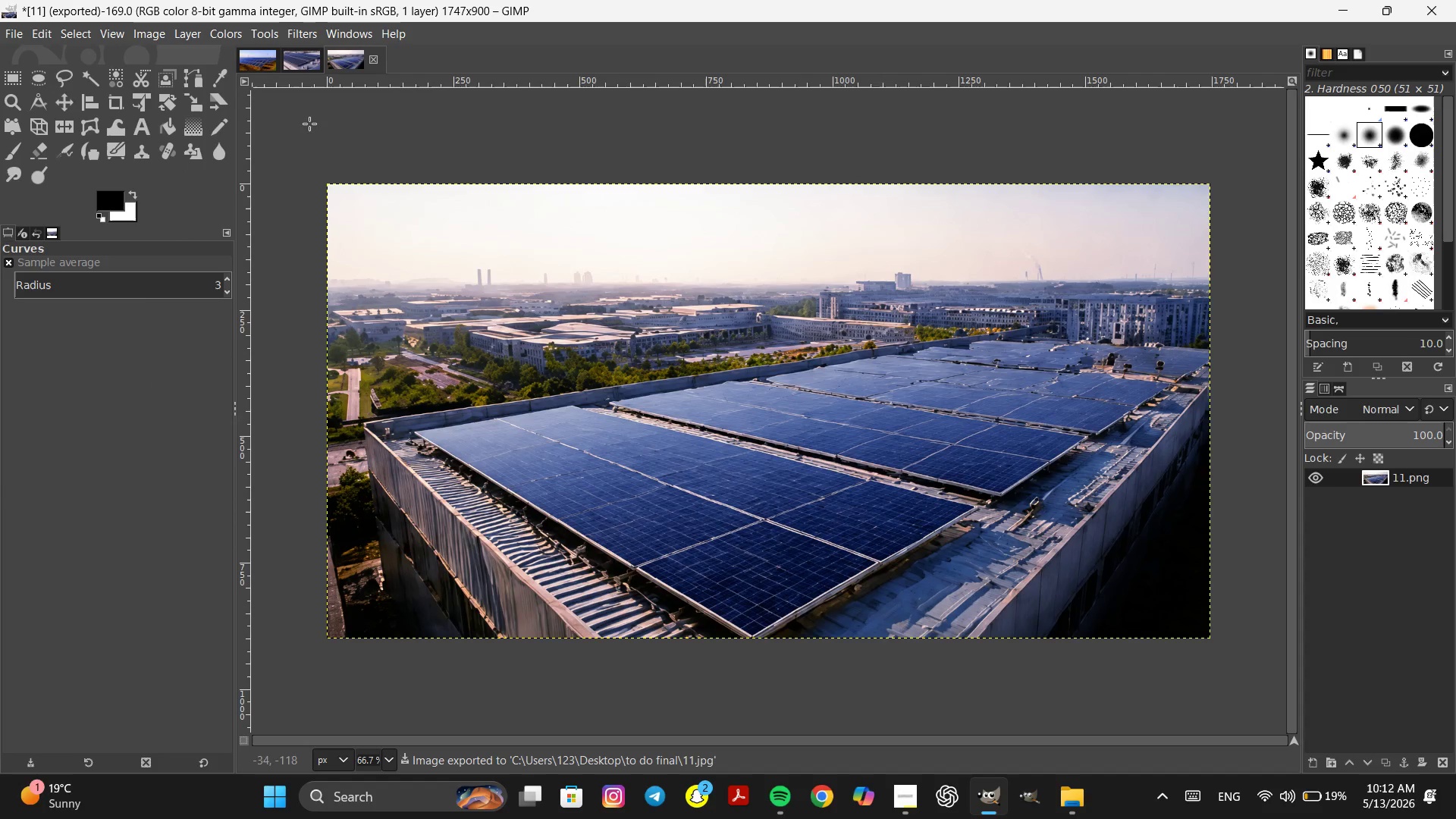 
left_click([373, 60])
 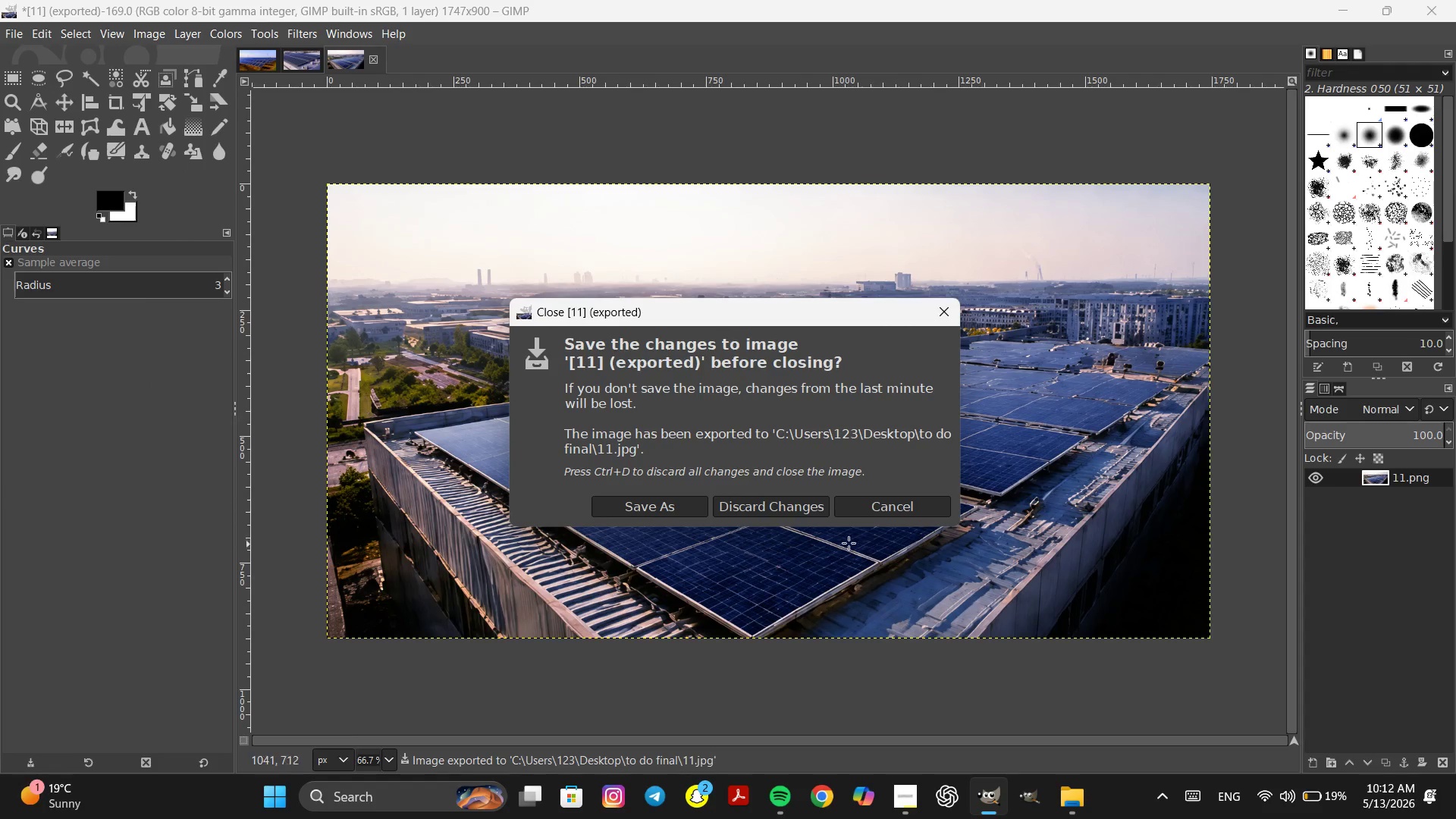 
left_click([792, 507])
 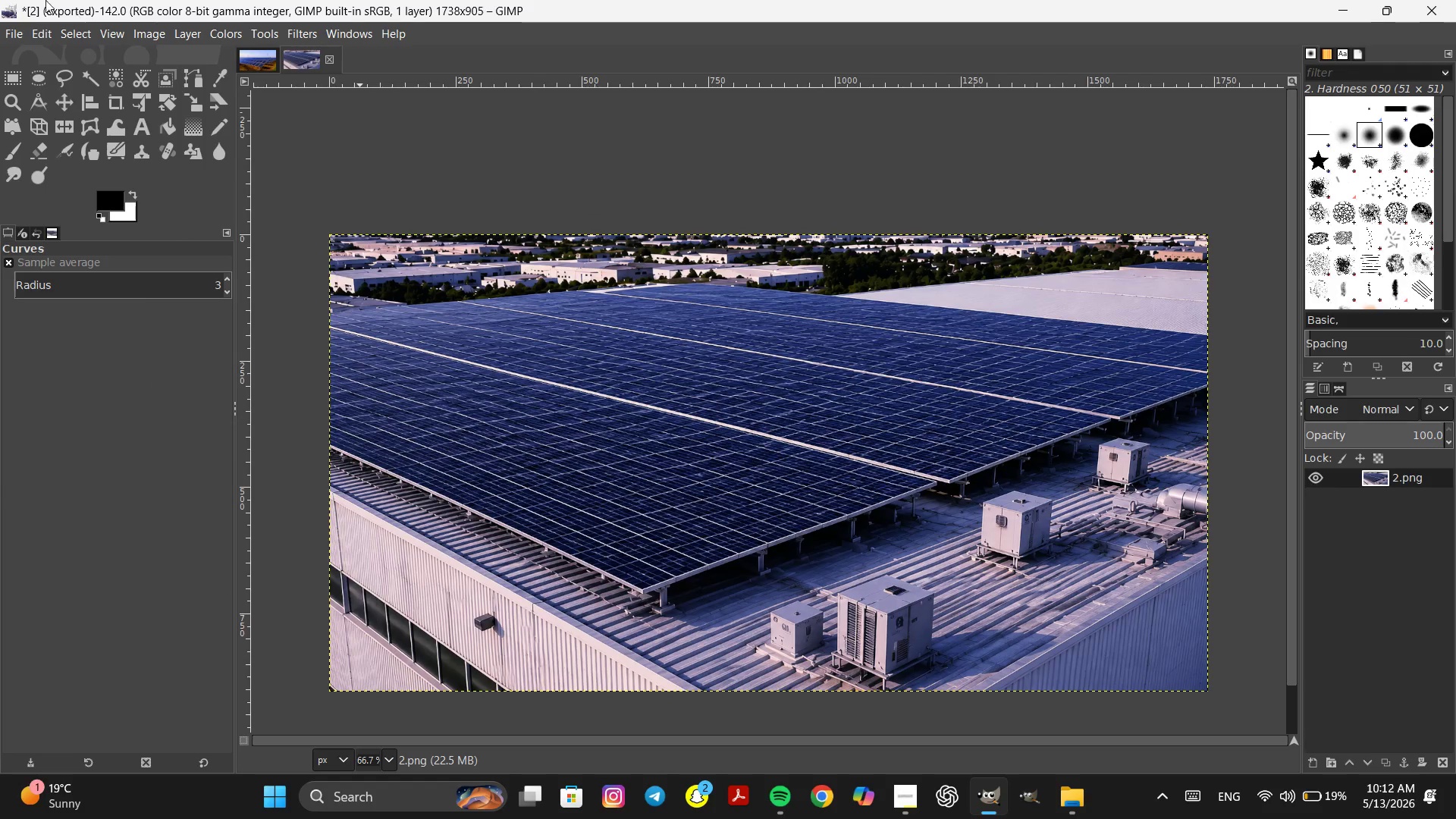 
left_click([225, 30])
 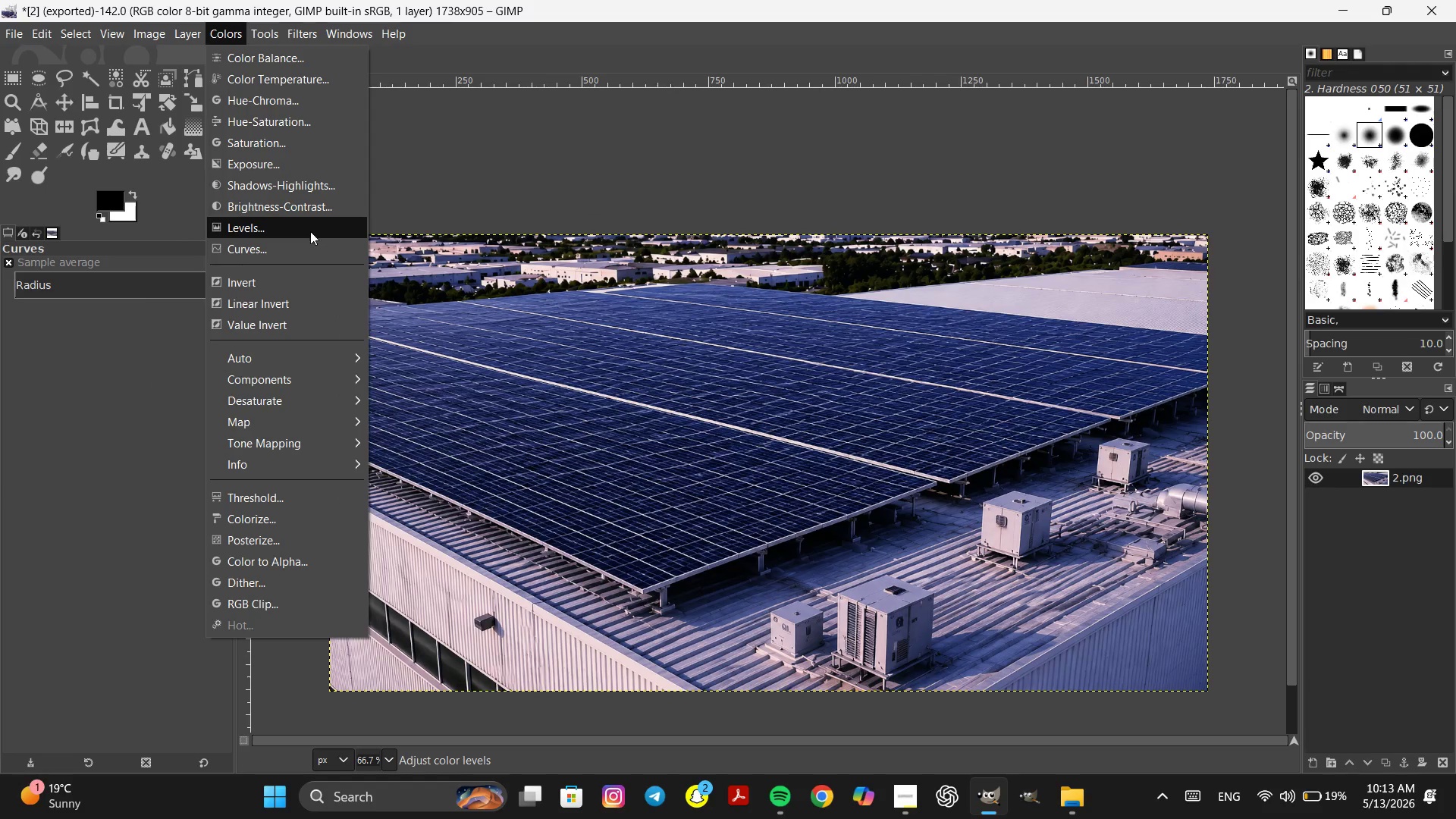 
left_click([300, 243])
 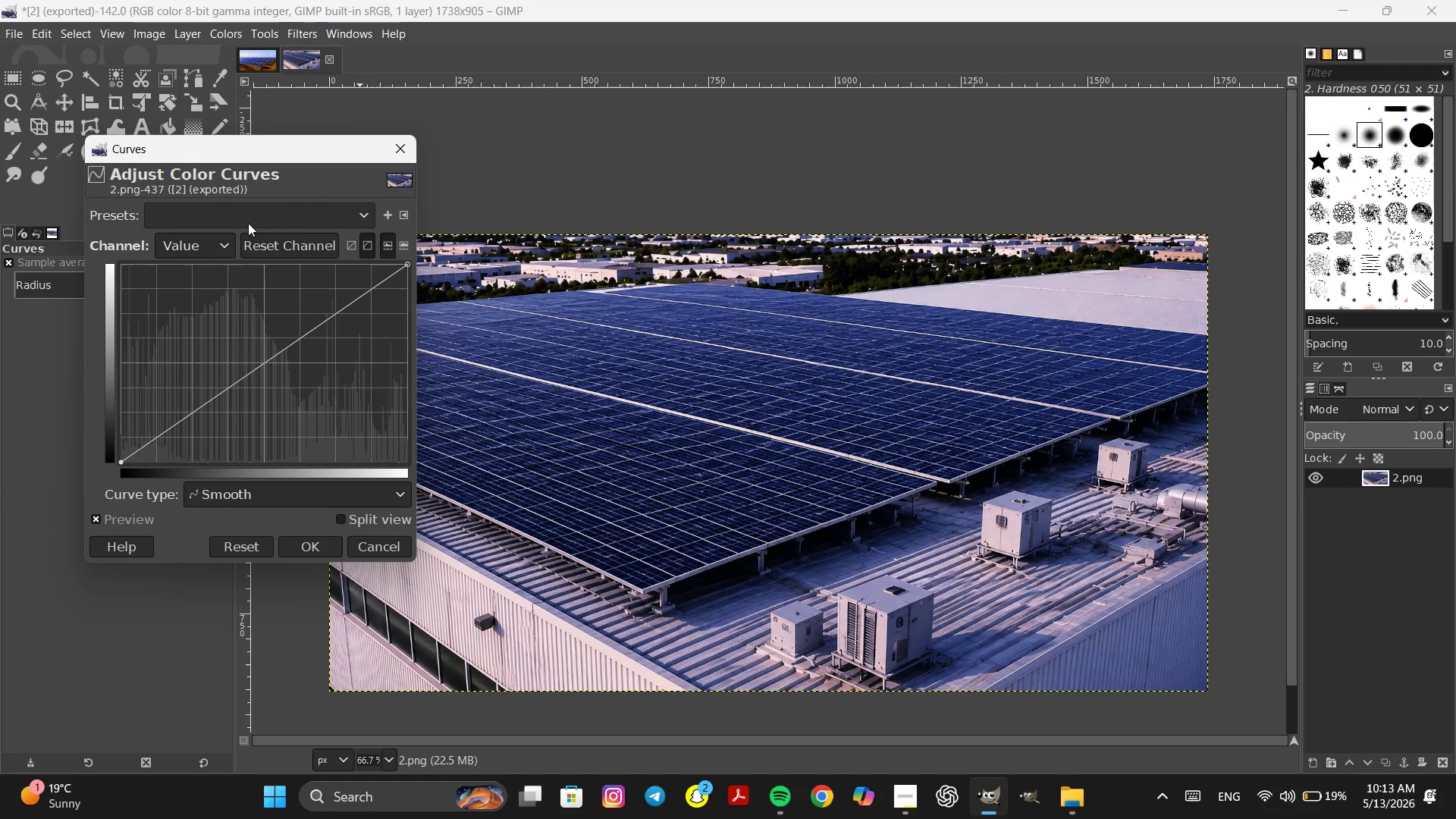 
left_click([214, 238])
 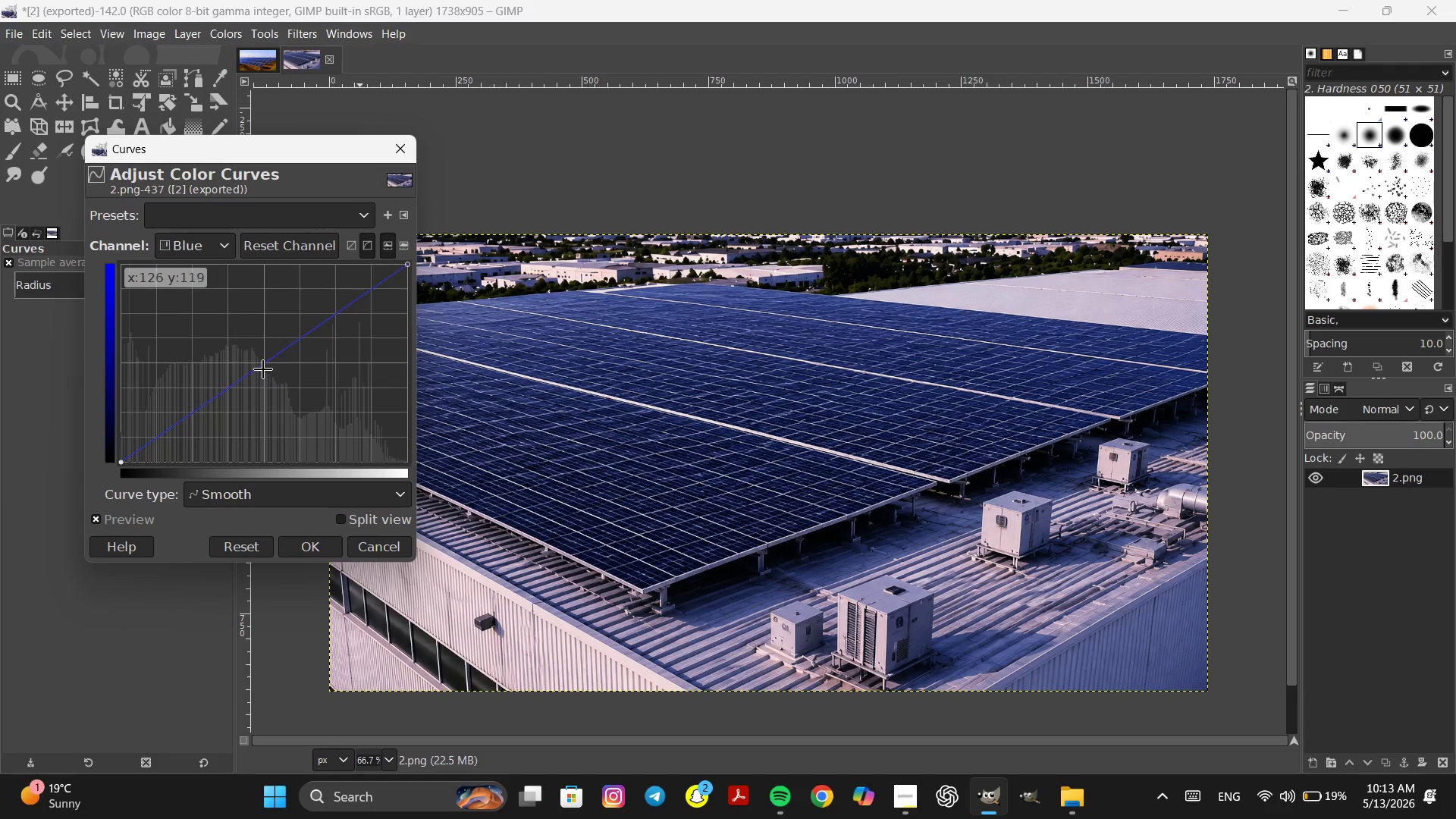 
left_click_drag(start_coordinate=[262, 368], to_coordinate=[252, 359])
 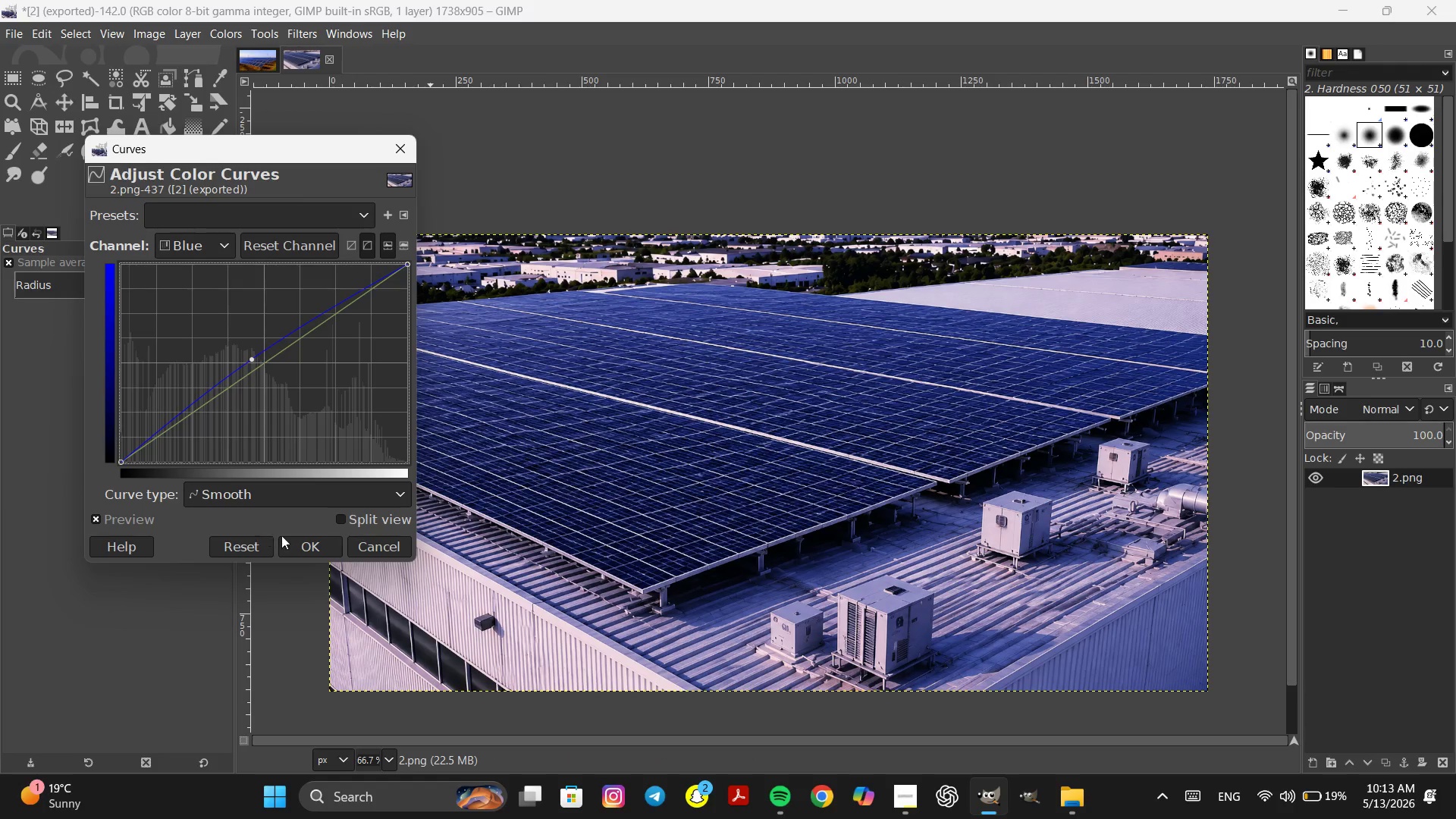 
left_click([338, 516])
 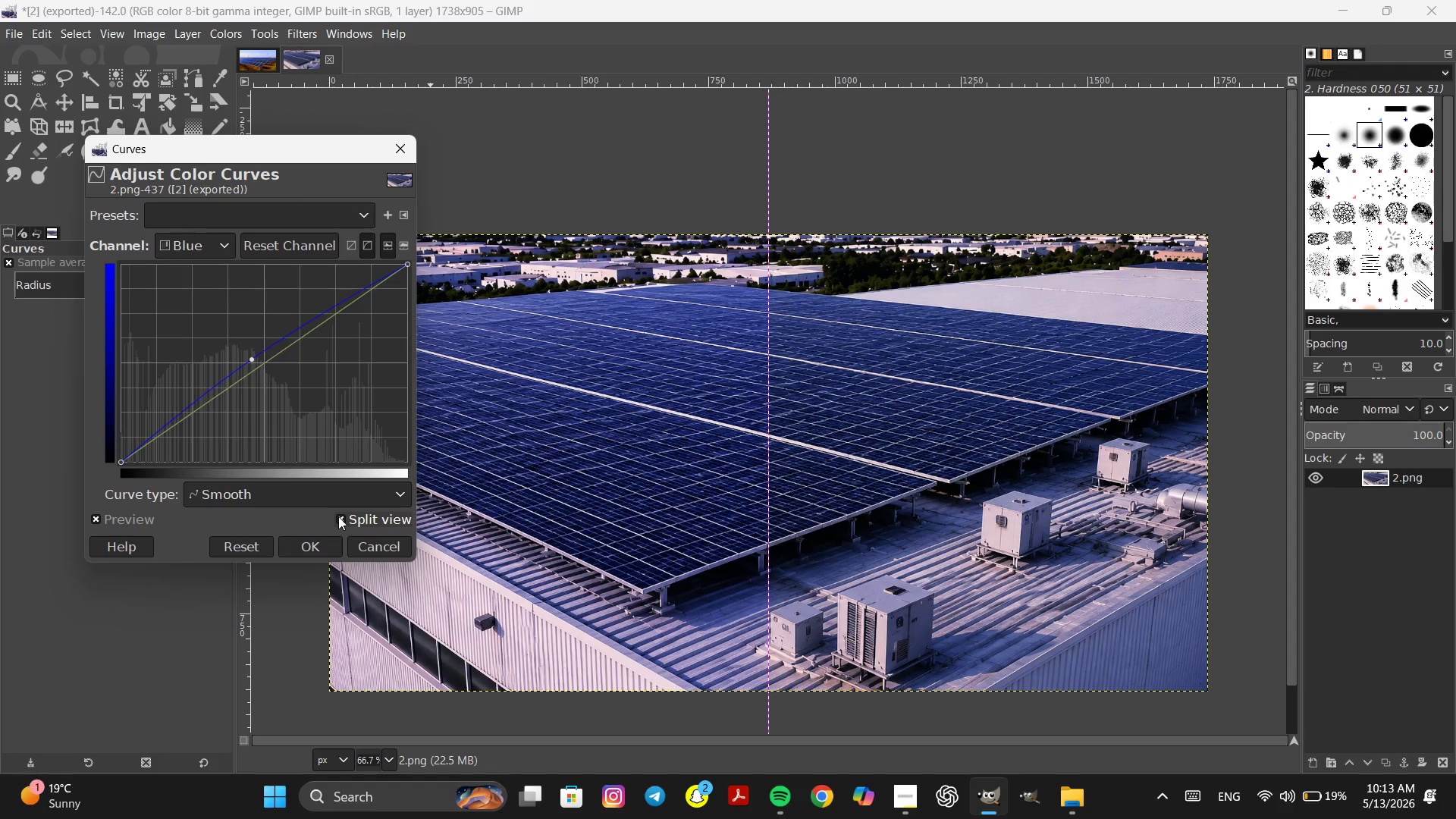 
left_click([338, 516])
 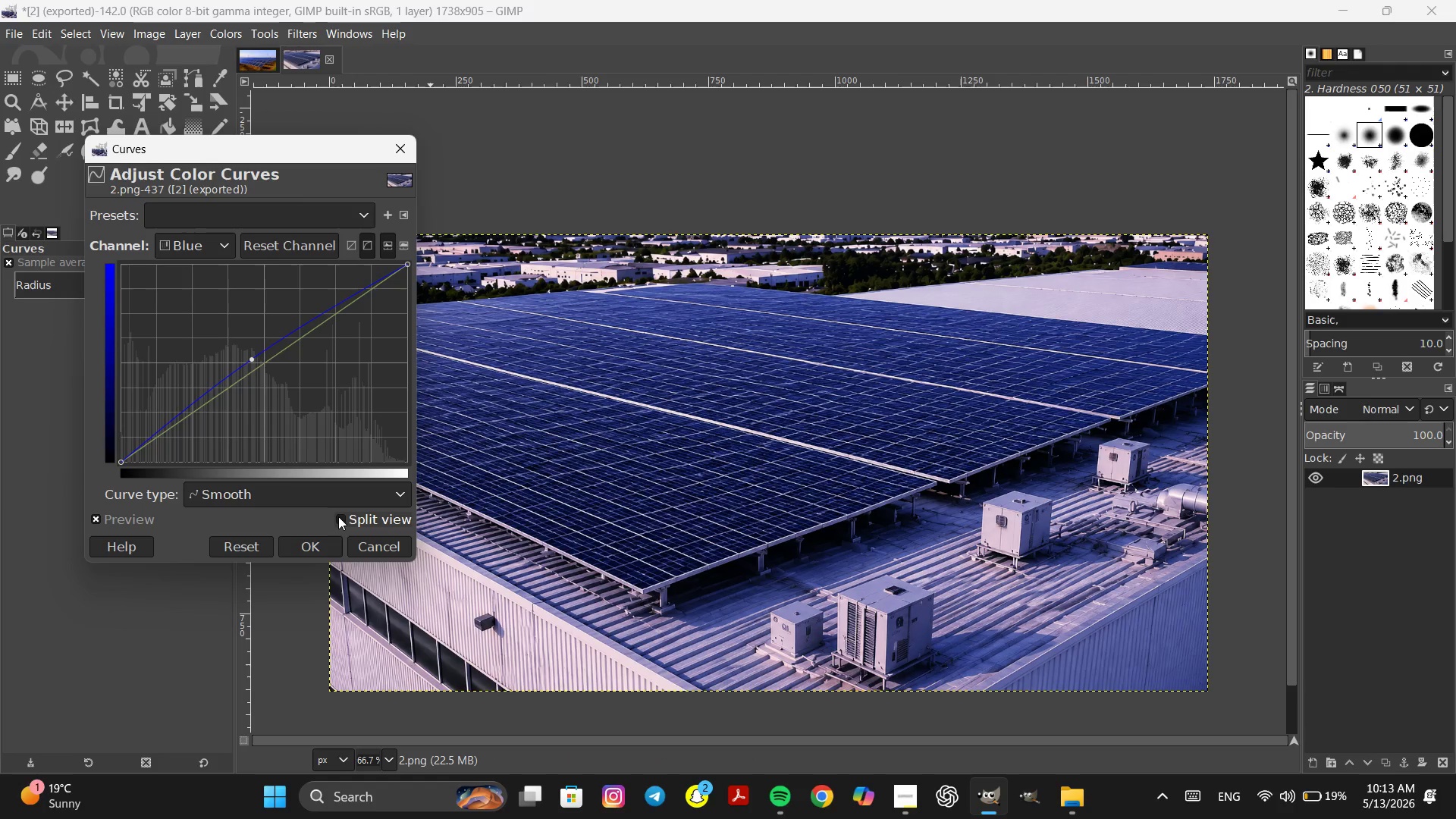 
left_click([338, 516])
 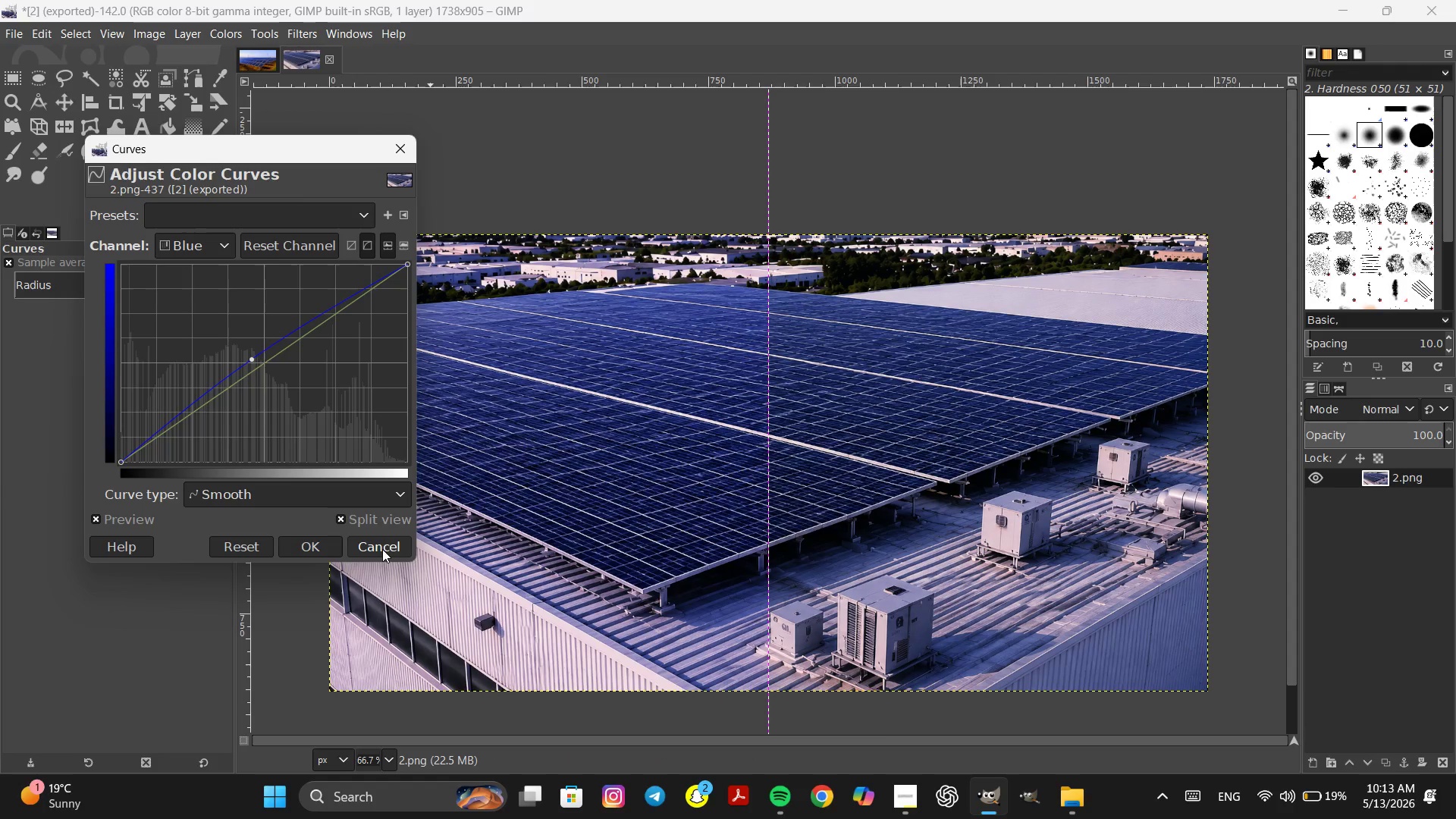 
left_click([381, 548])
 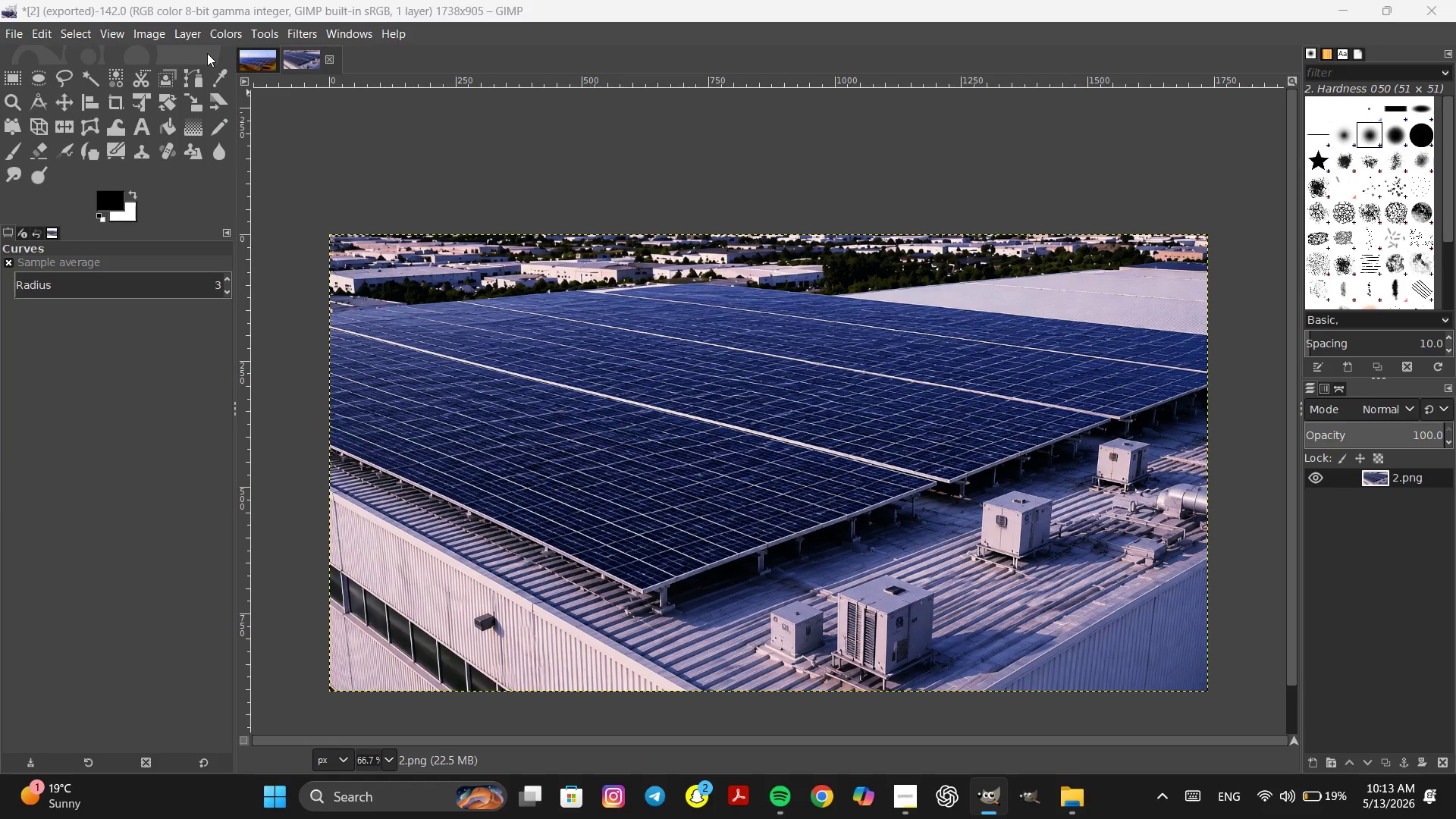 
left_click([228, 27])
 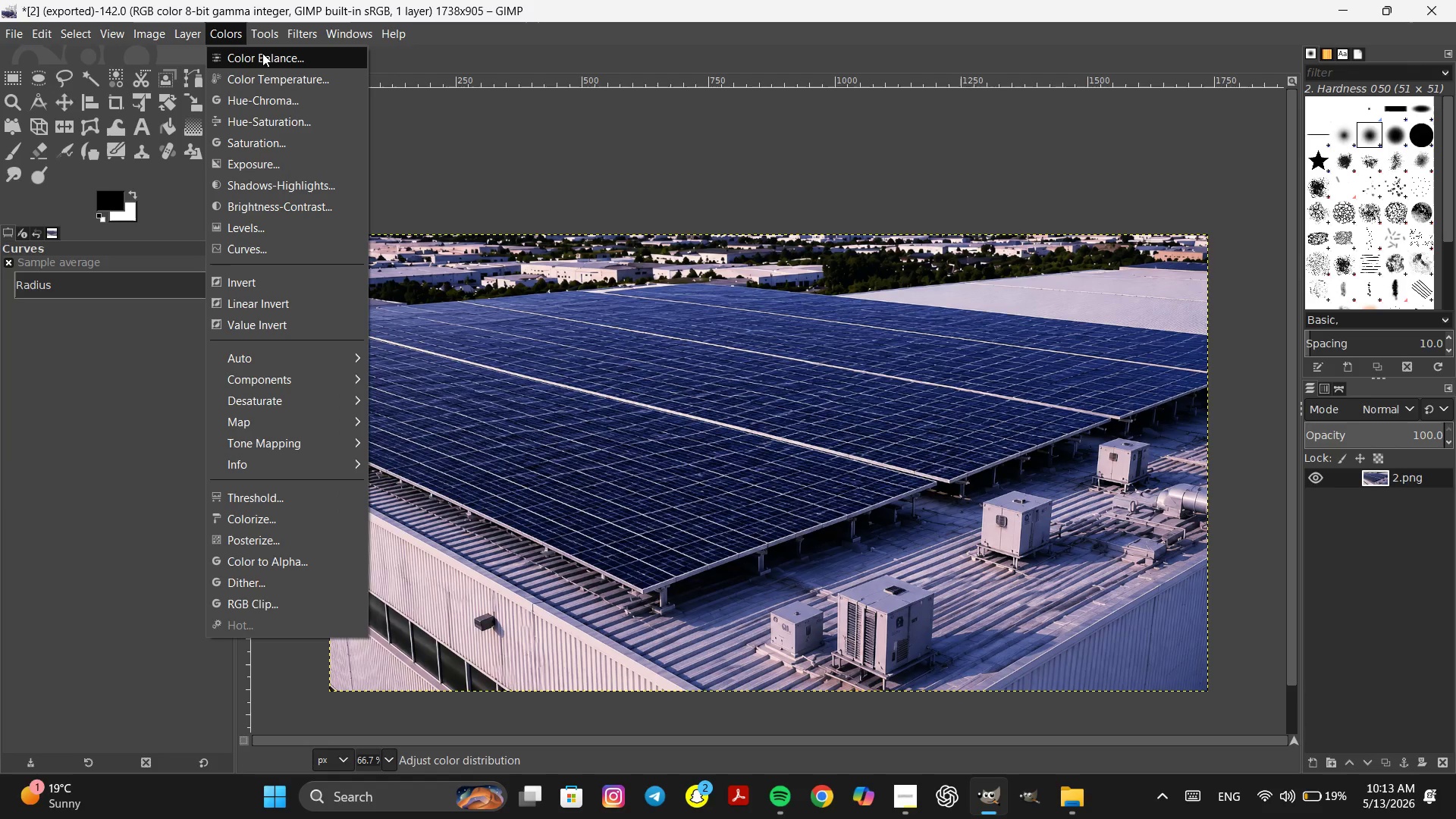 
left_click([273, 123])
 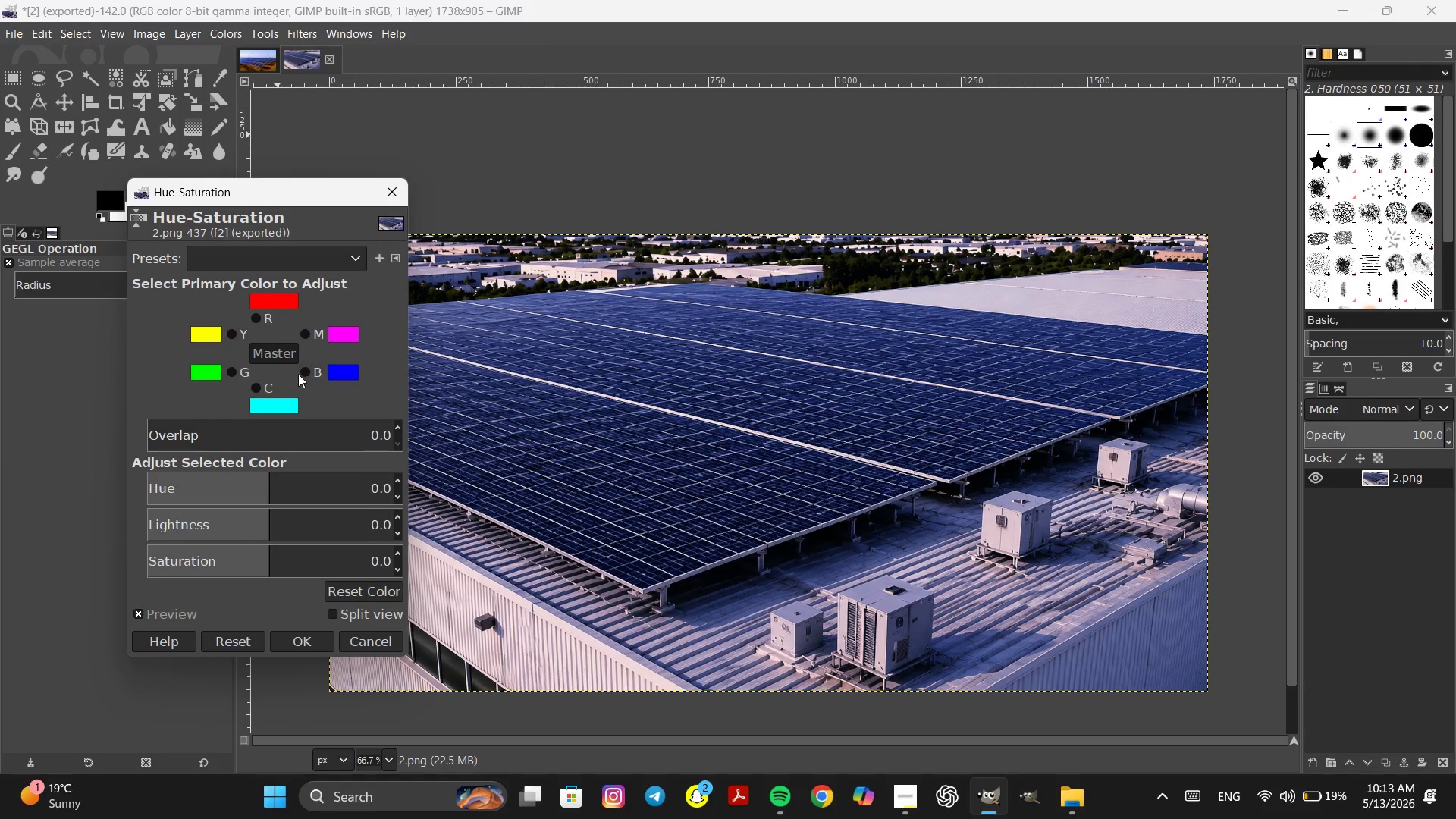 
left_click([305, 372])
 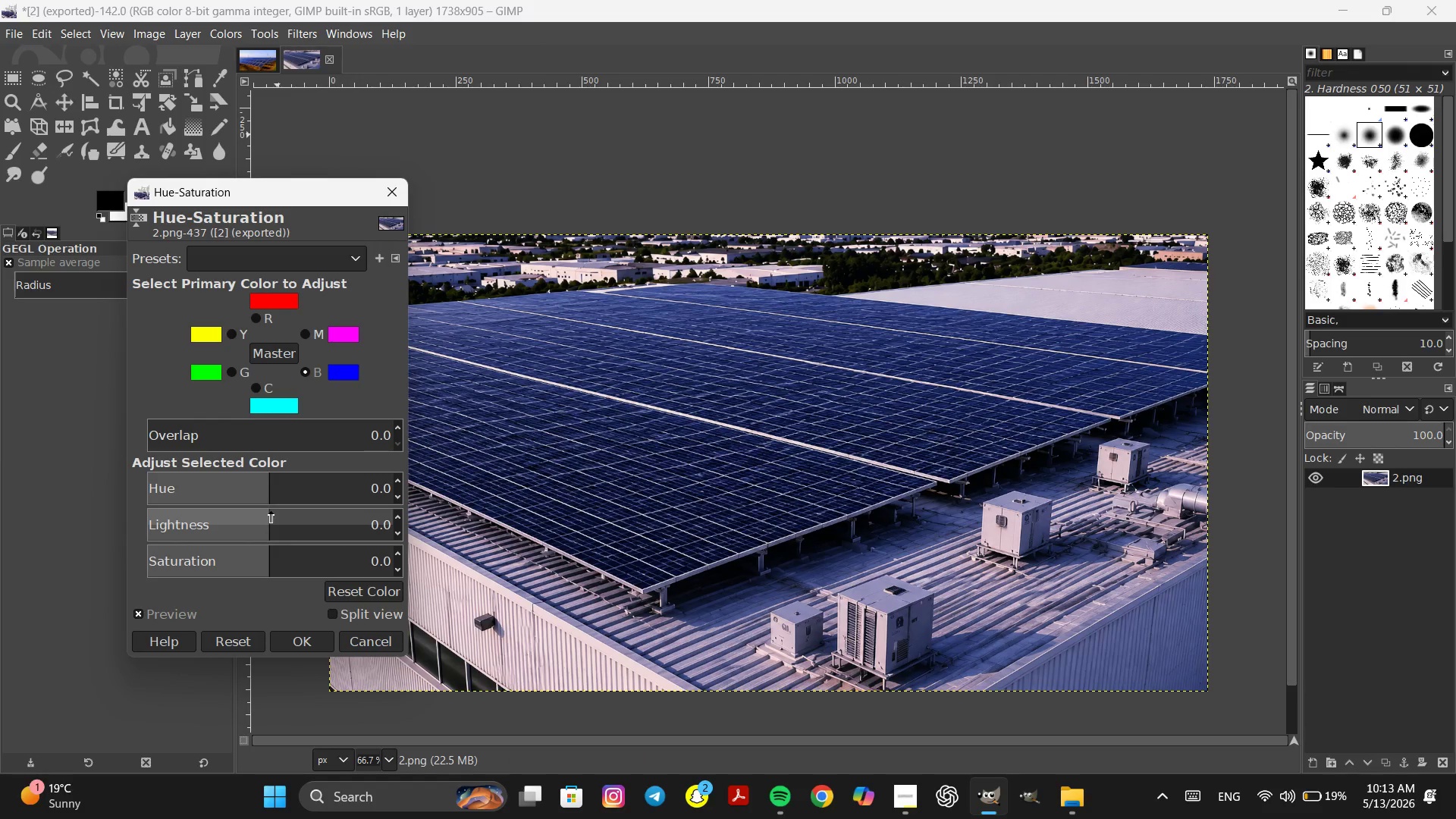 
left_click_drag(start_coordinate=[271, 511], to_coordinate=[295, 510])
 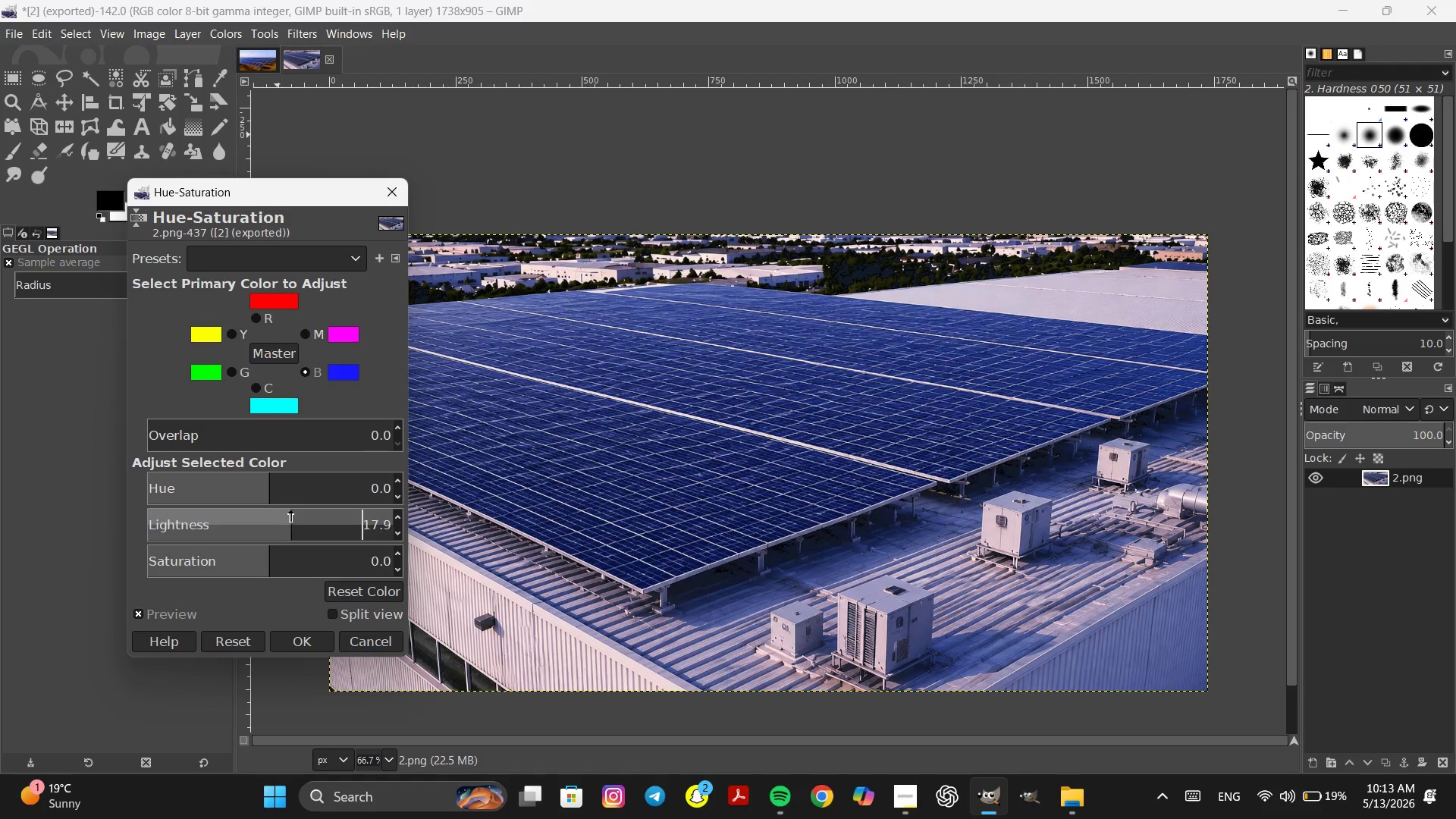 
wait(7.05)
 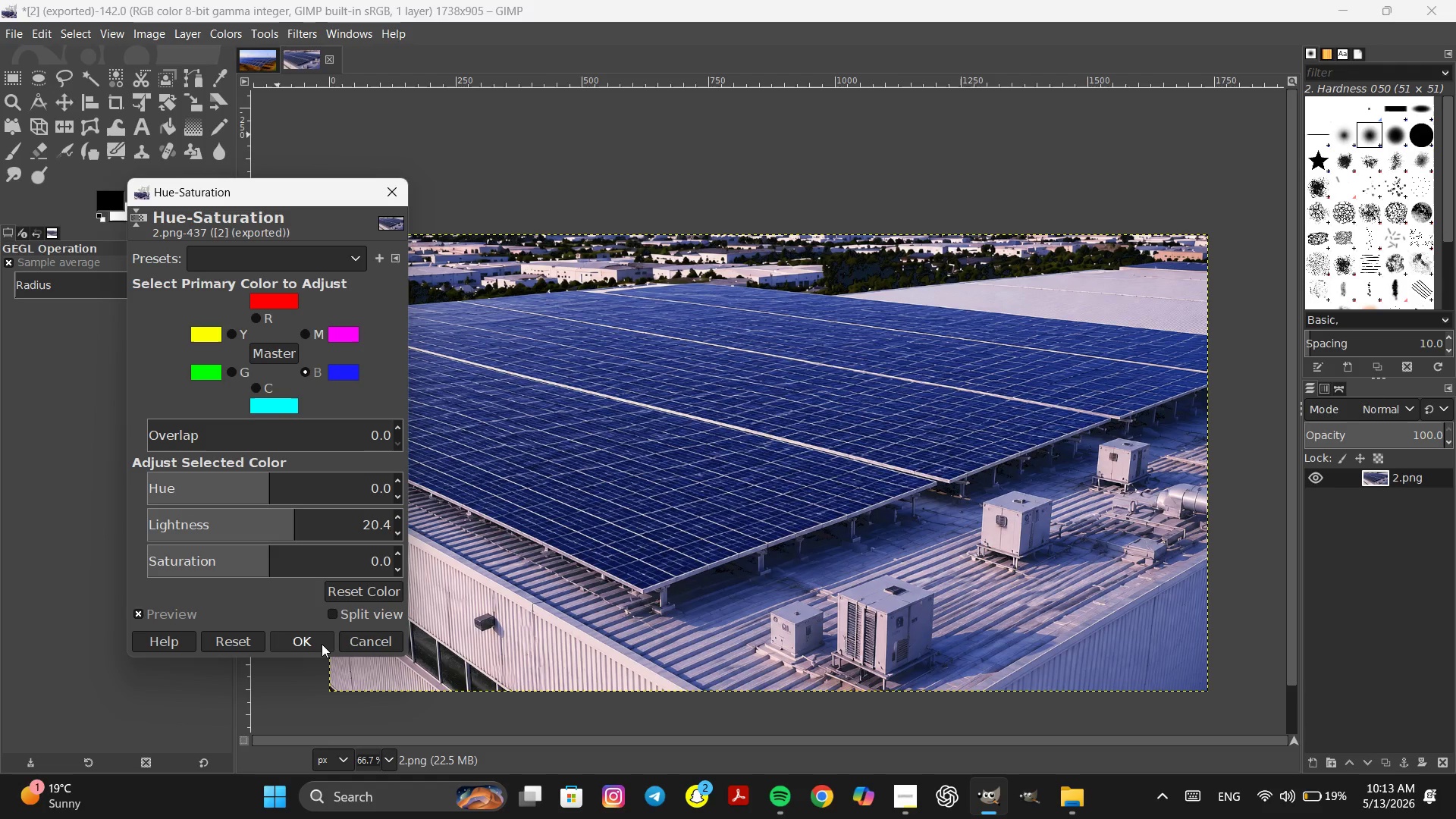 
left_click([306, 637])
 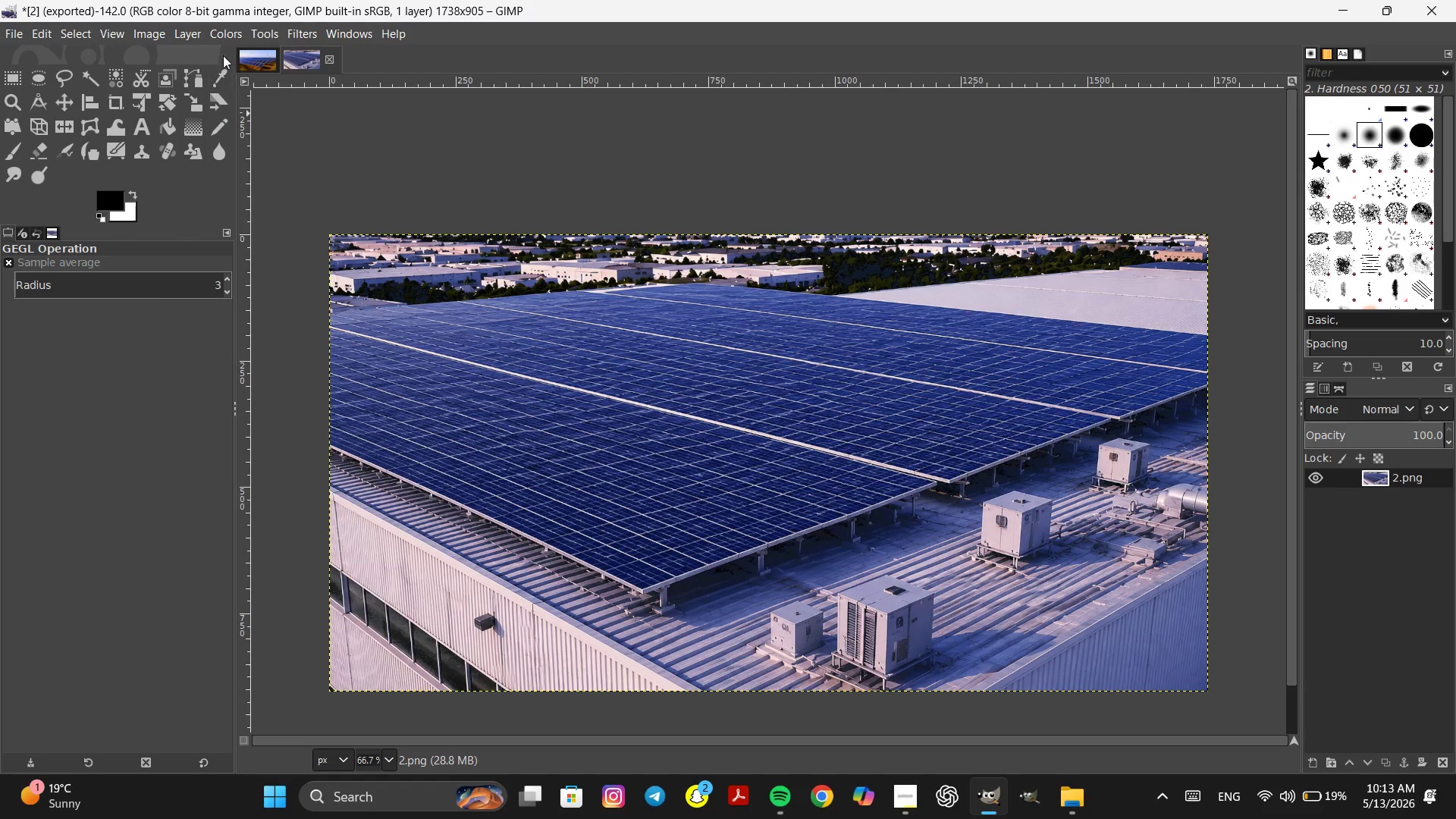 
left_click([214, 28])
 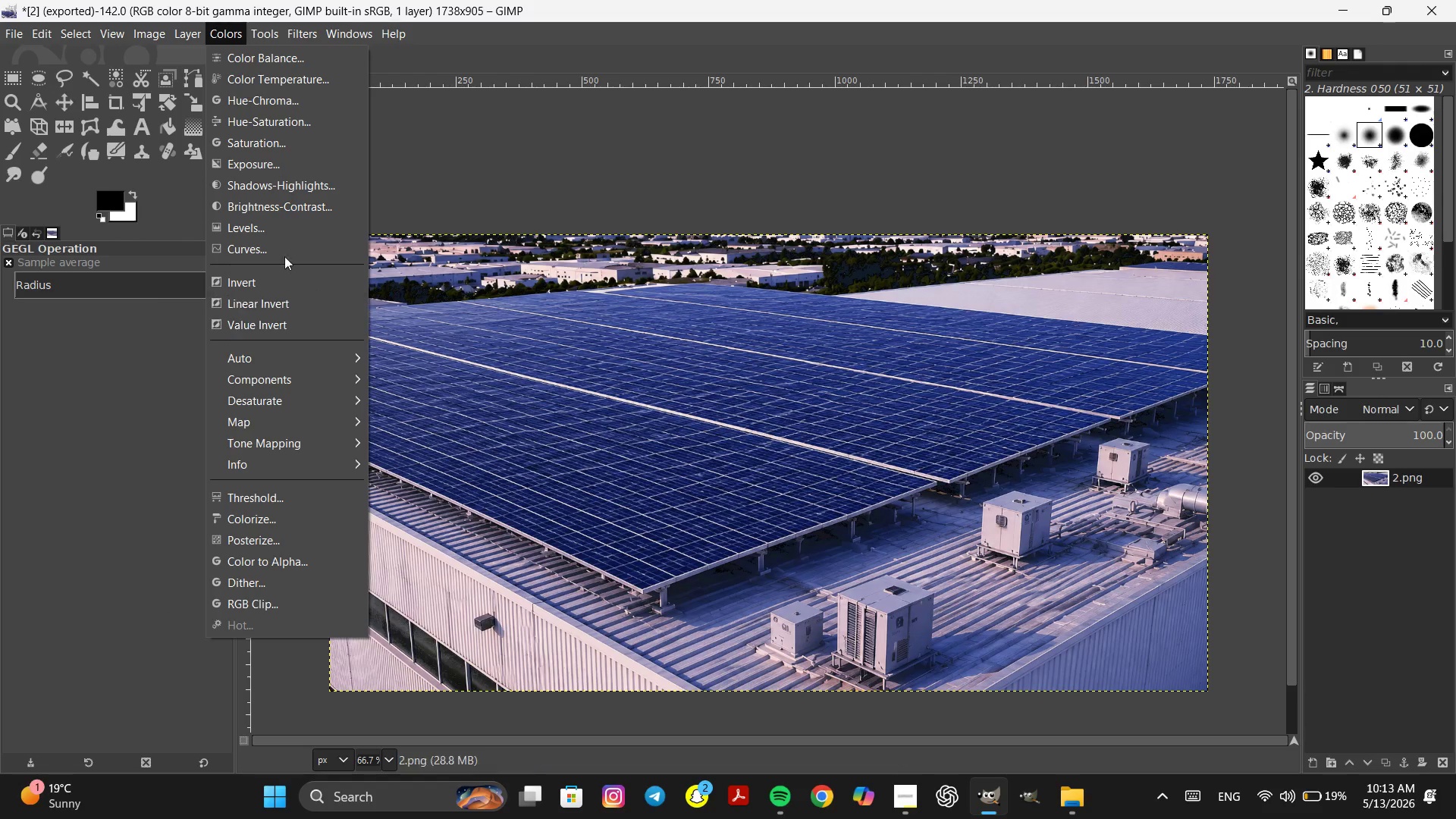 
left_click([279, 248])
 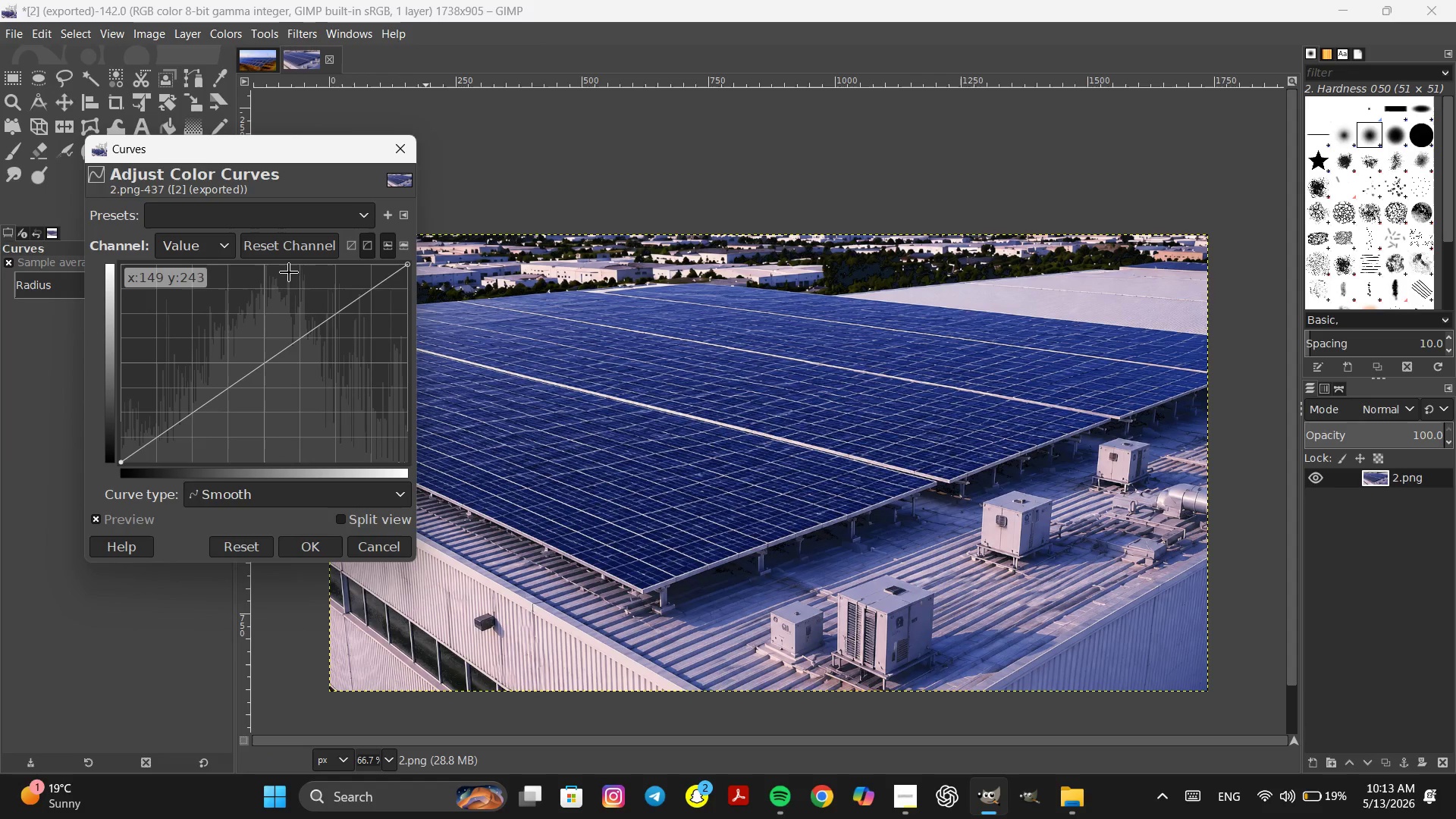 
left_click([221, 257])
 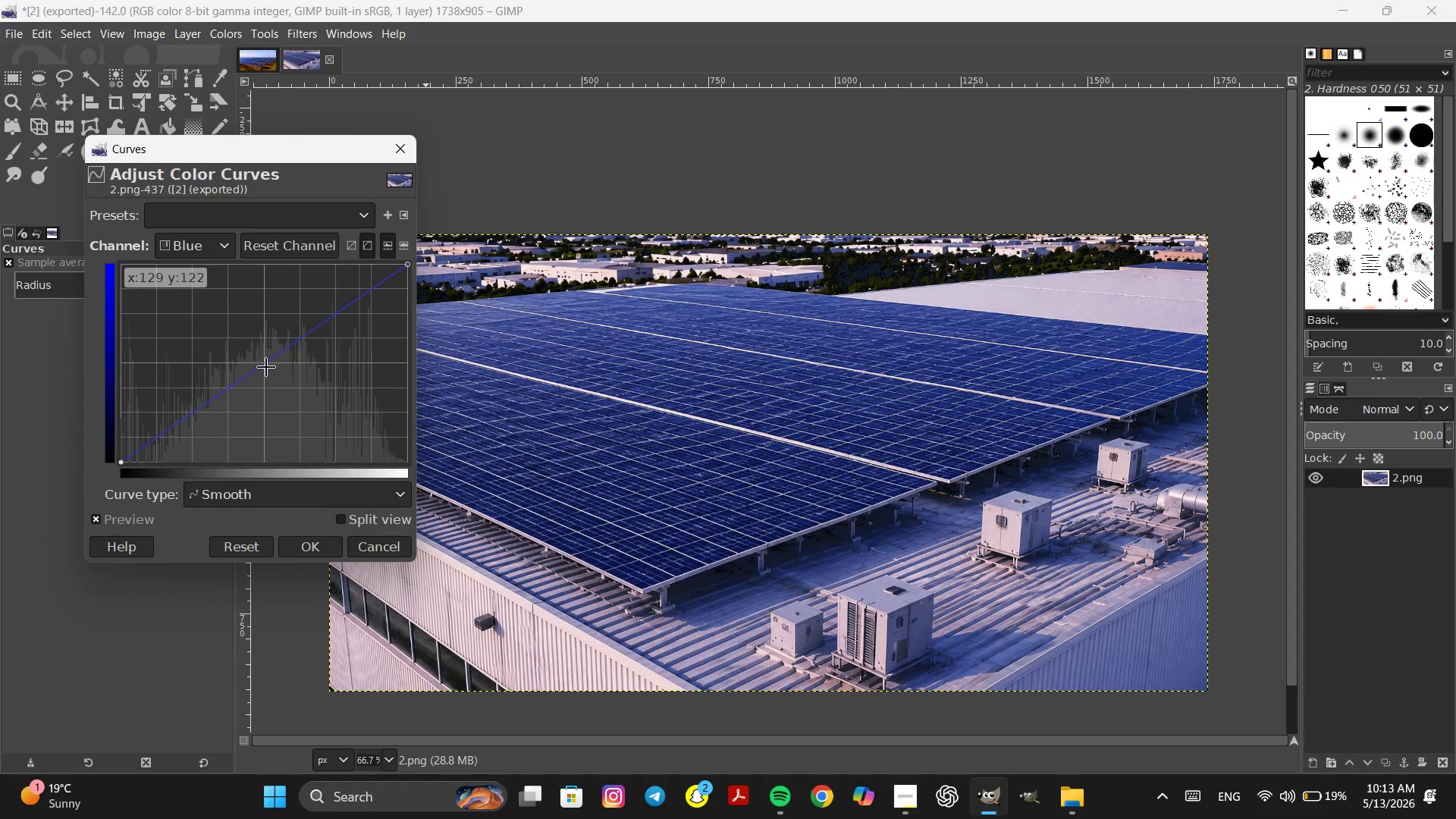 
left_click_drag(start_coordinate=[263, 366], to_coordinate=[256, 362])
 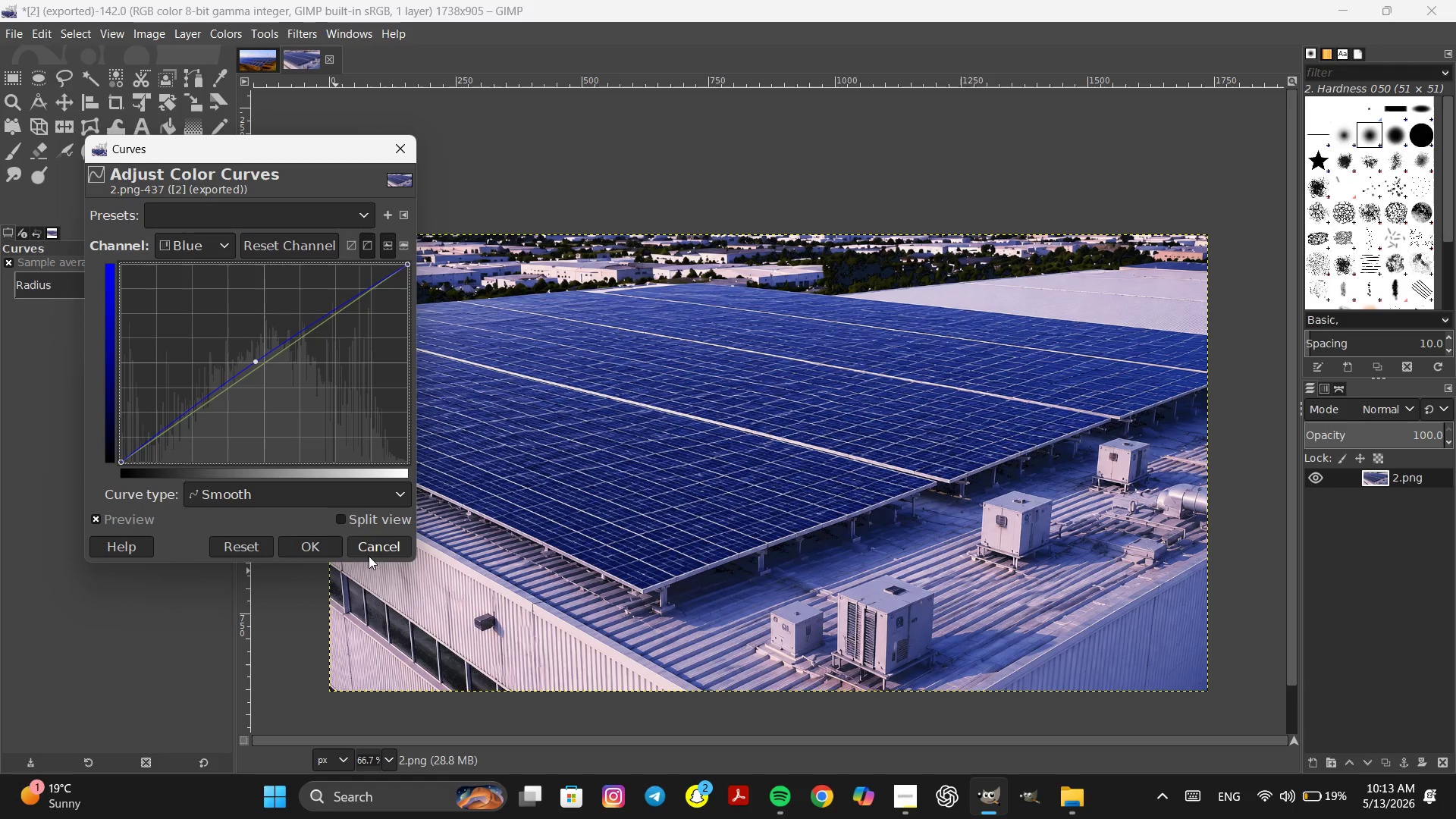 
left_click([325, 549])
 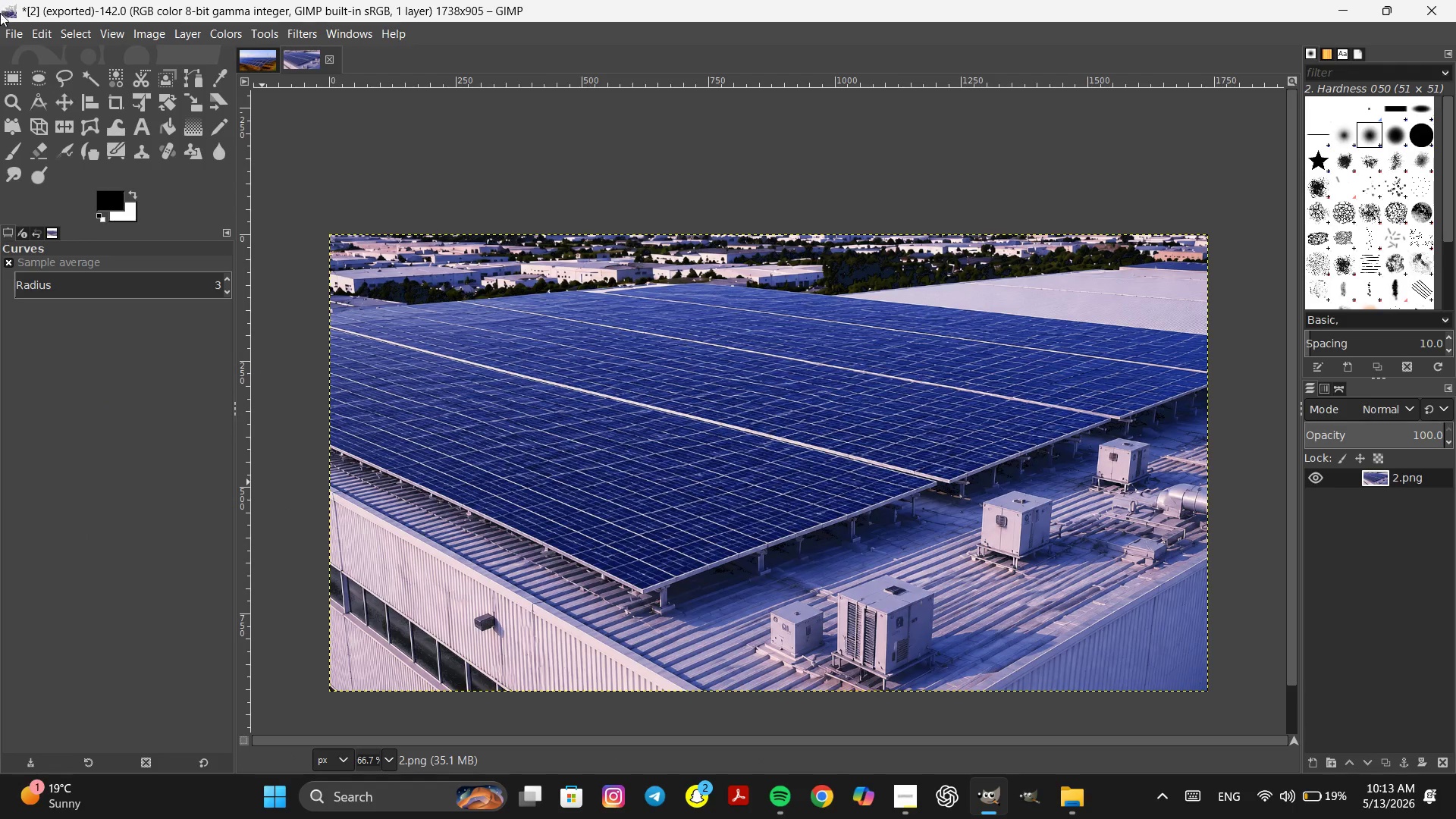 
left_click([8, 38])
 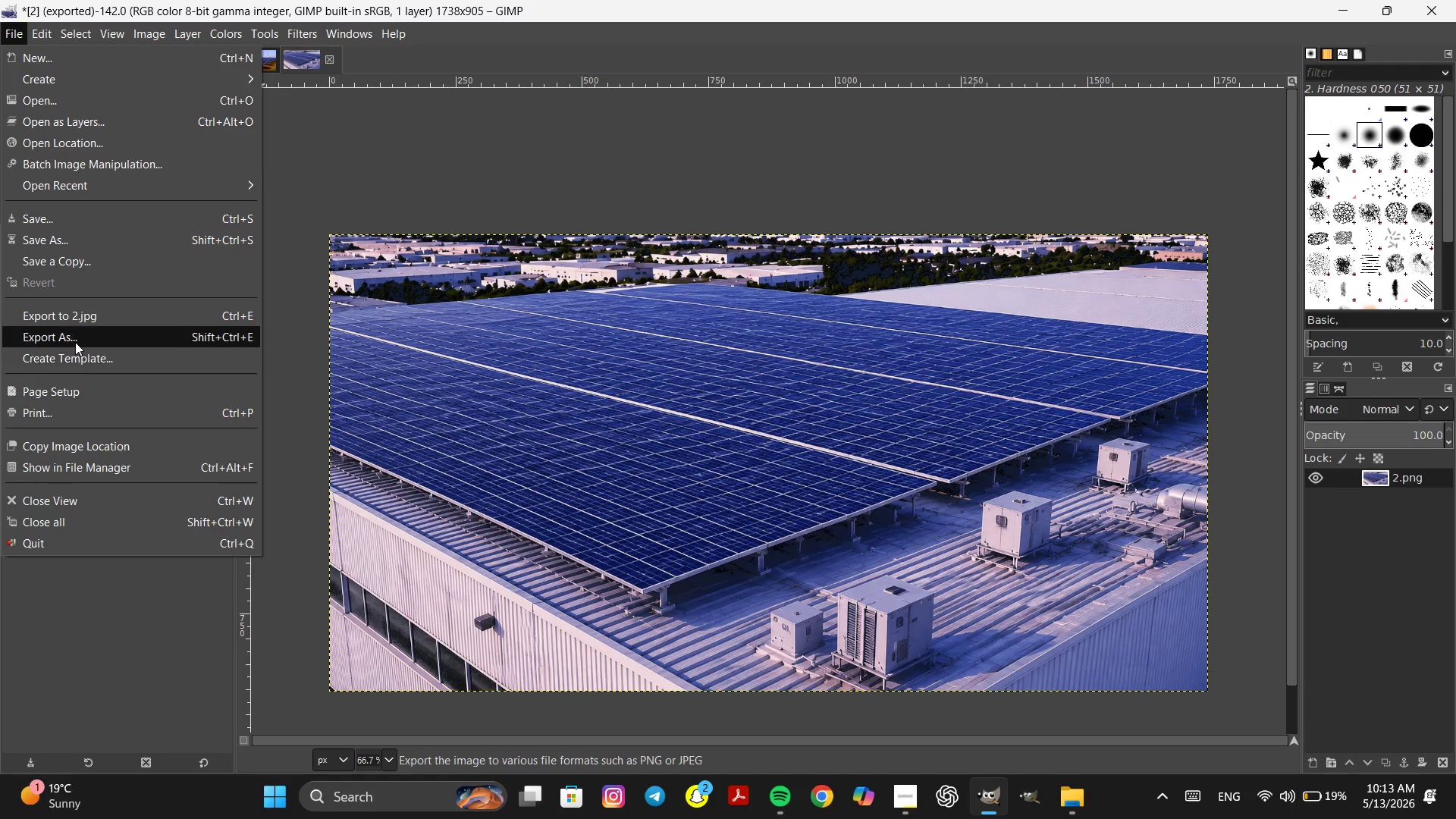 
left_click([76, 340])
 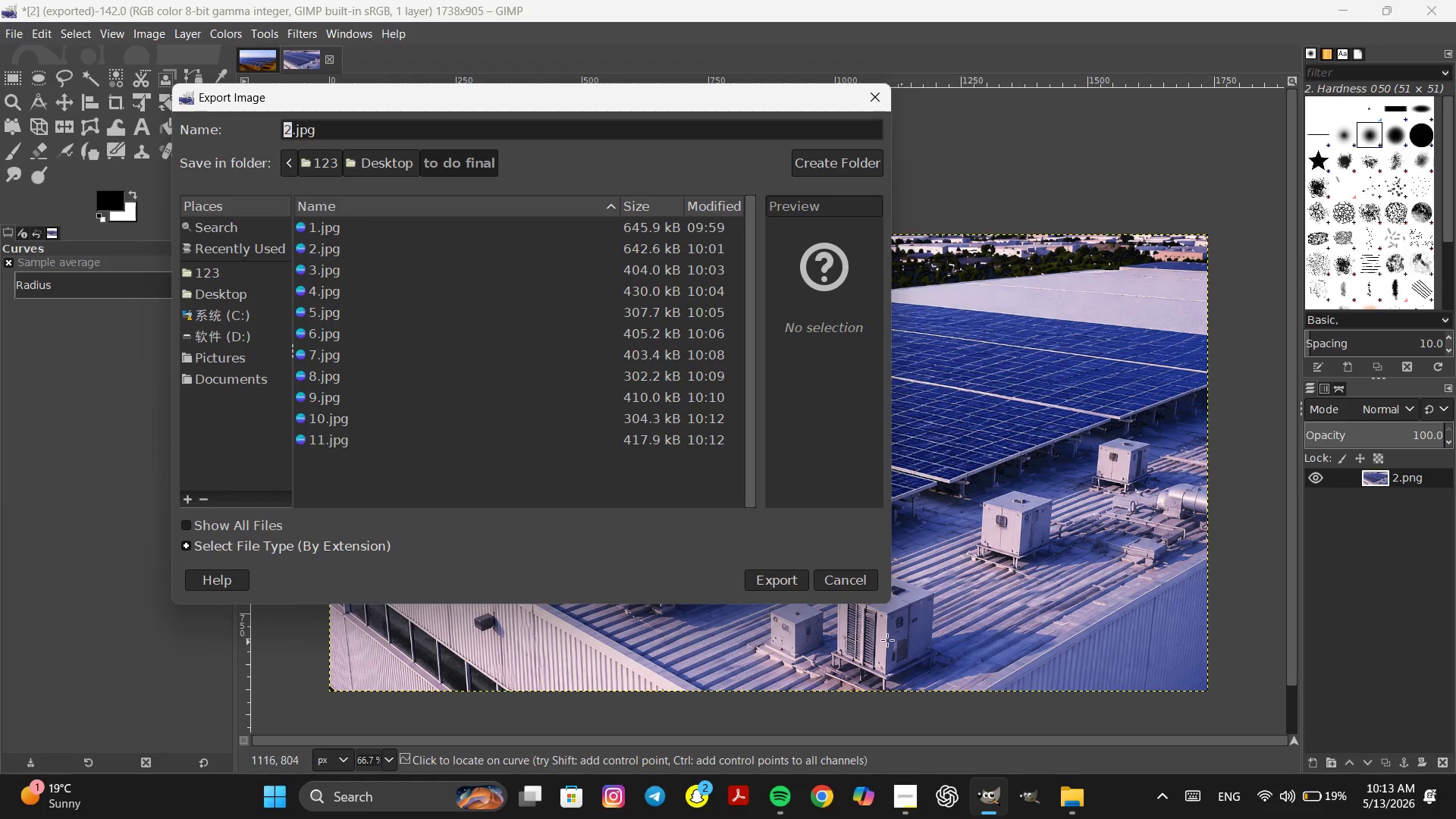 
left_click([788, 578])
 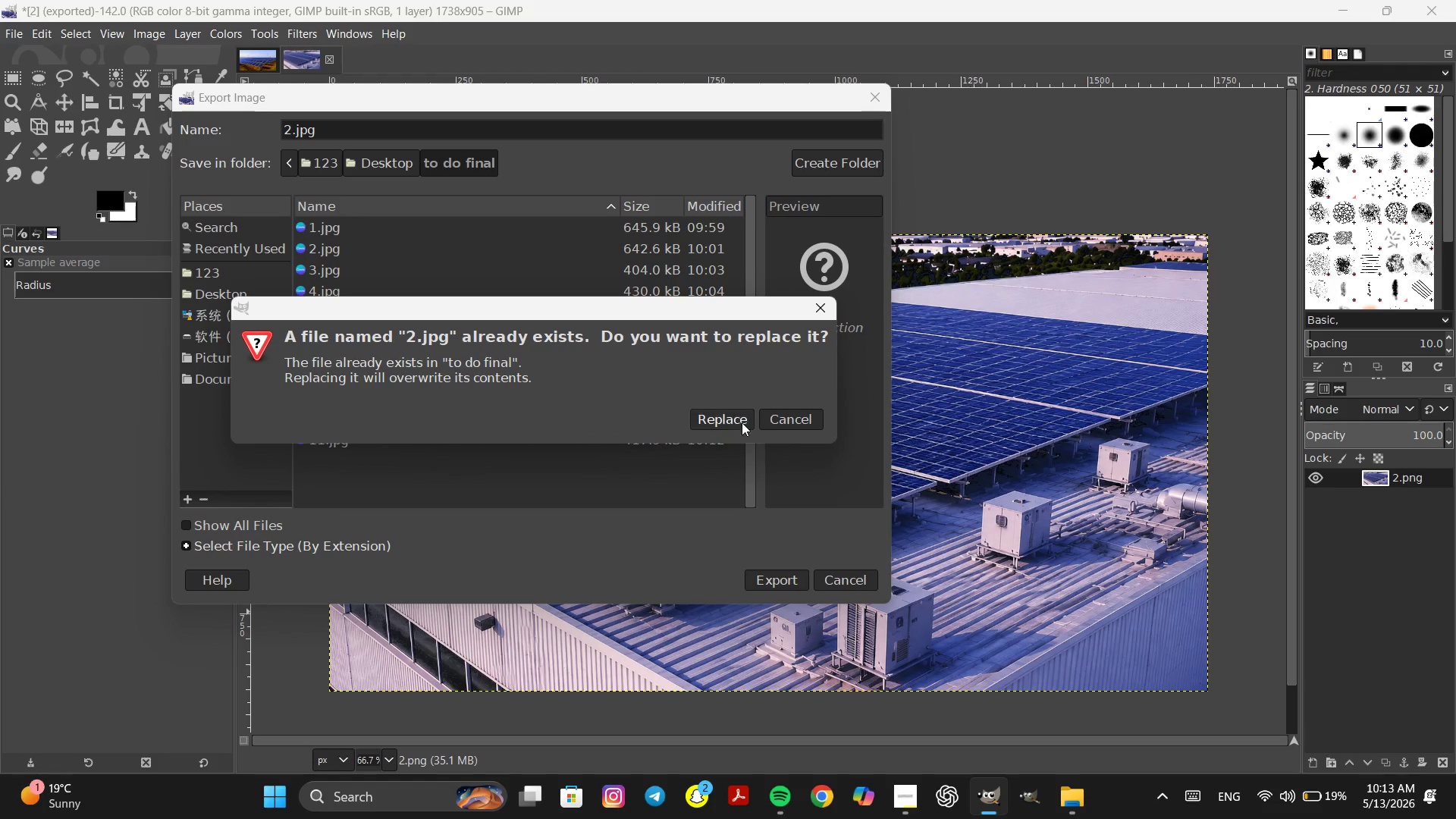 
left_click([730, 417])
 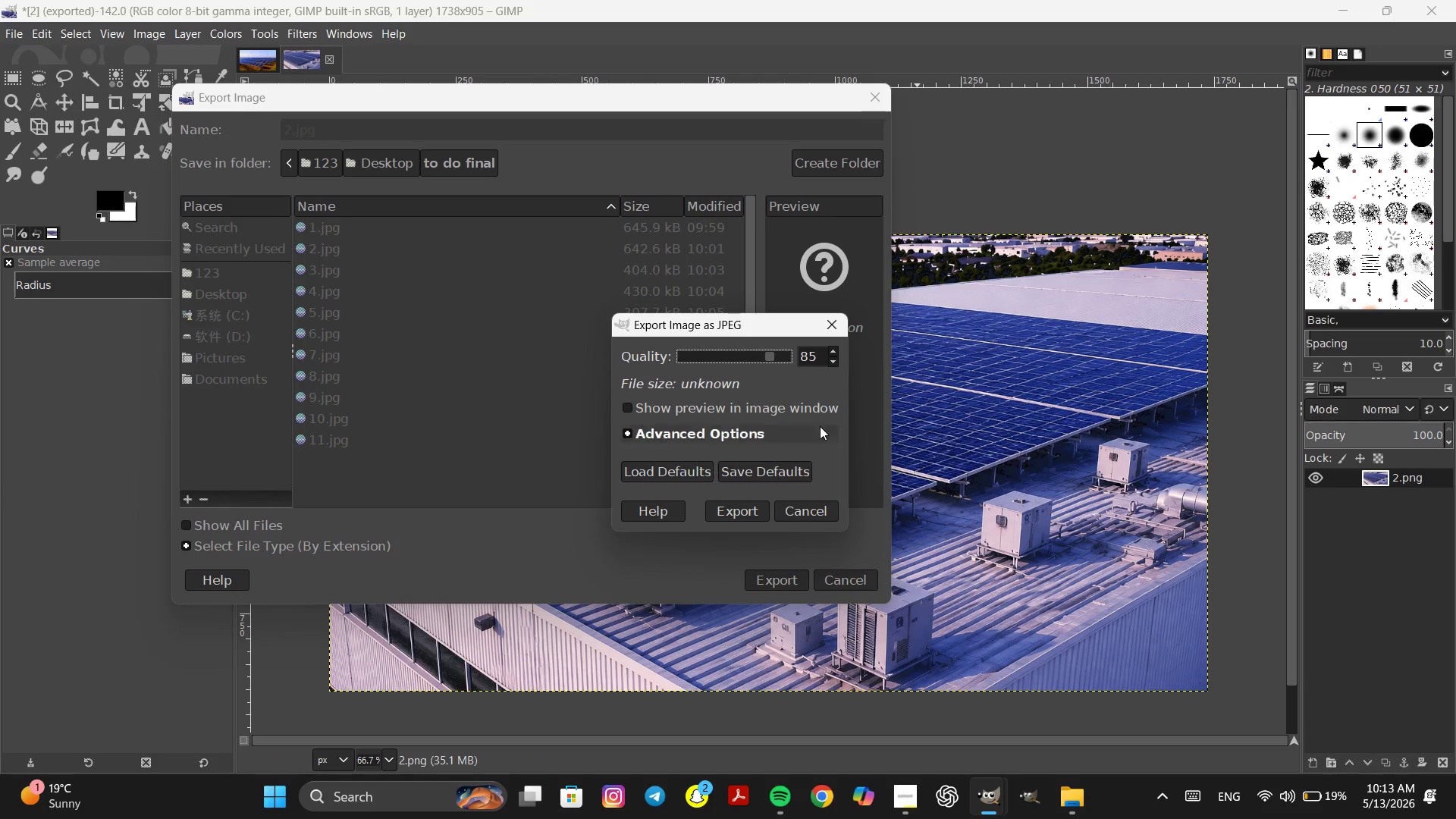 
left_click([751, 511])
 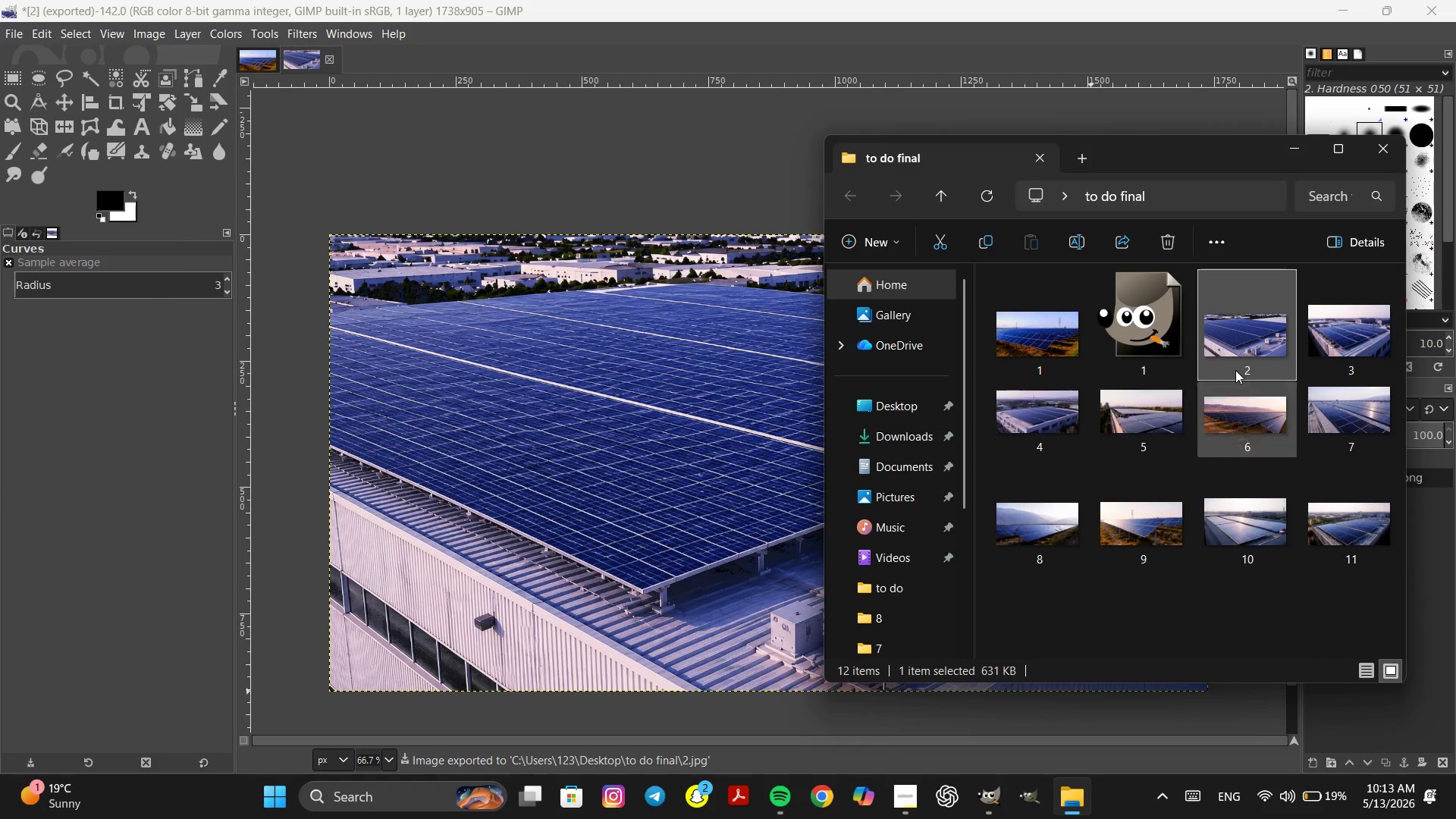 
double_click([1055, 345])
 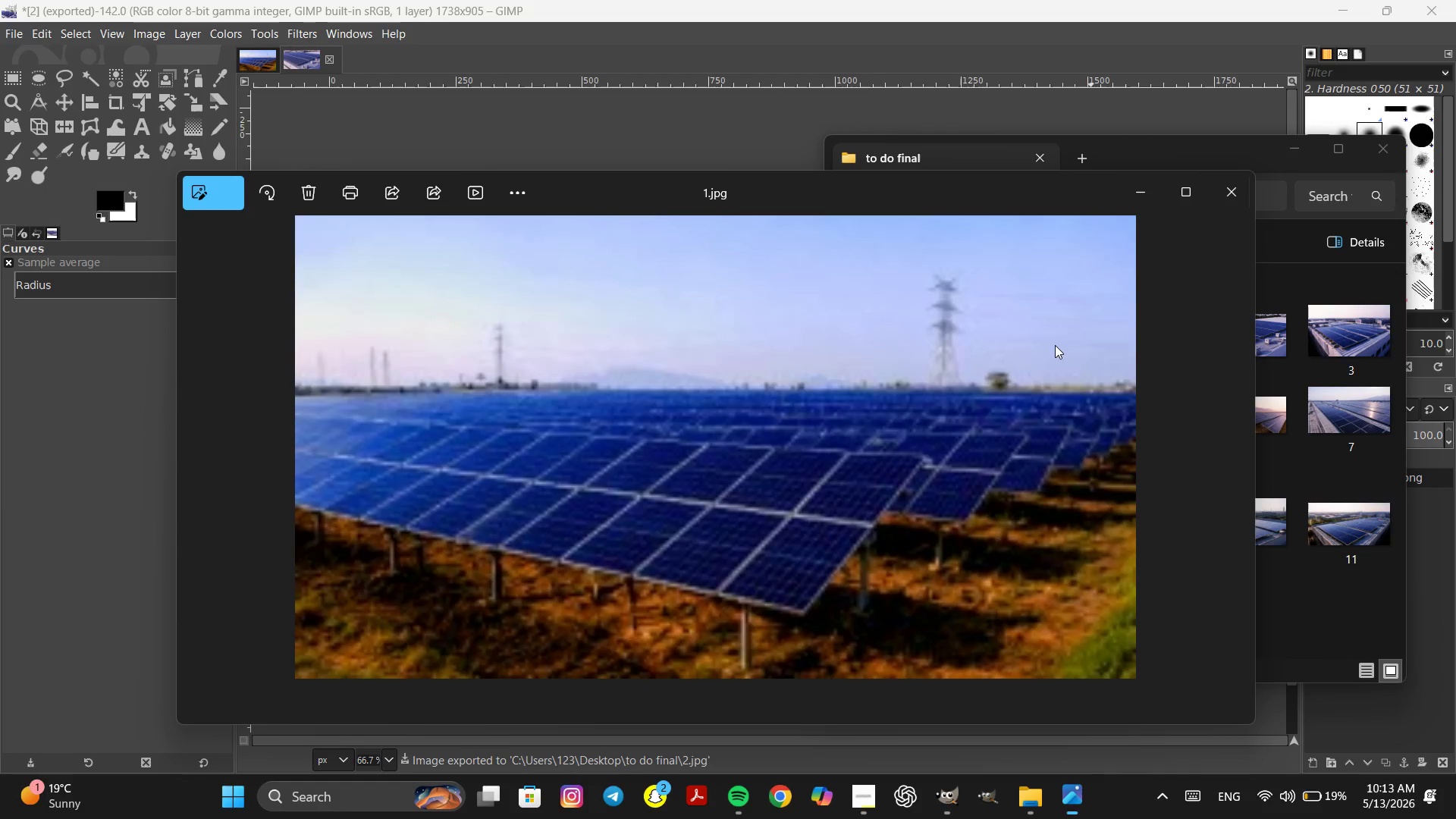 
key(ArrowRight)
 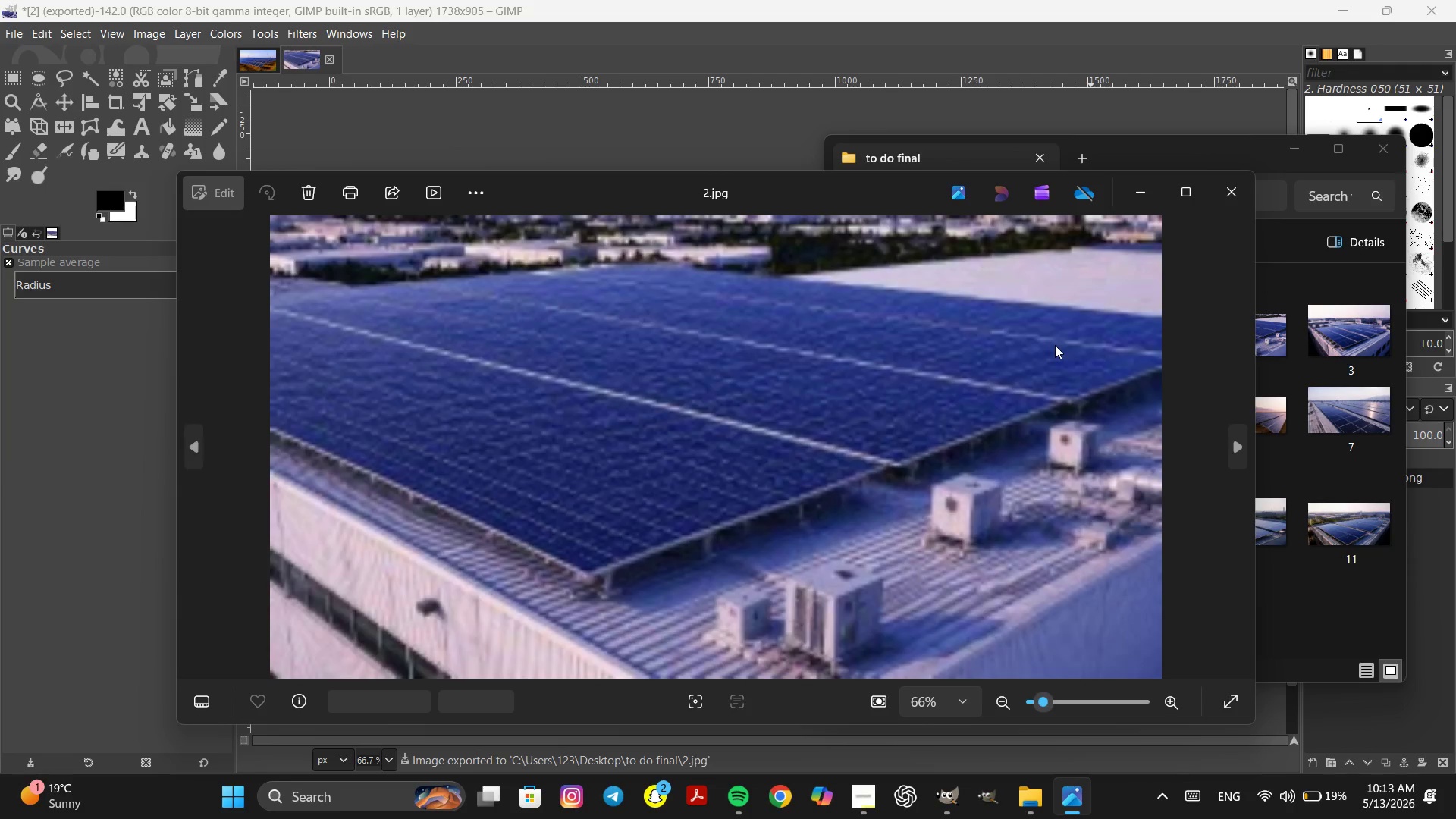 
key(ArrowRight)
 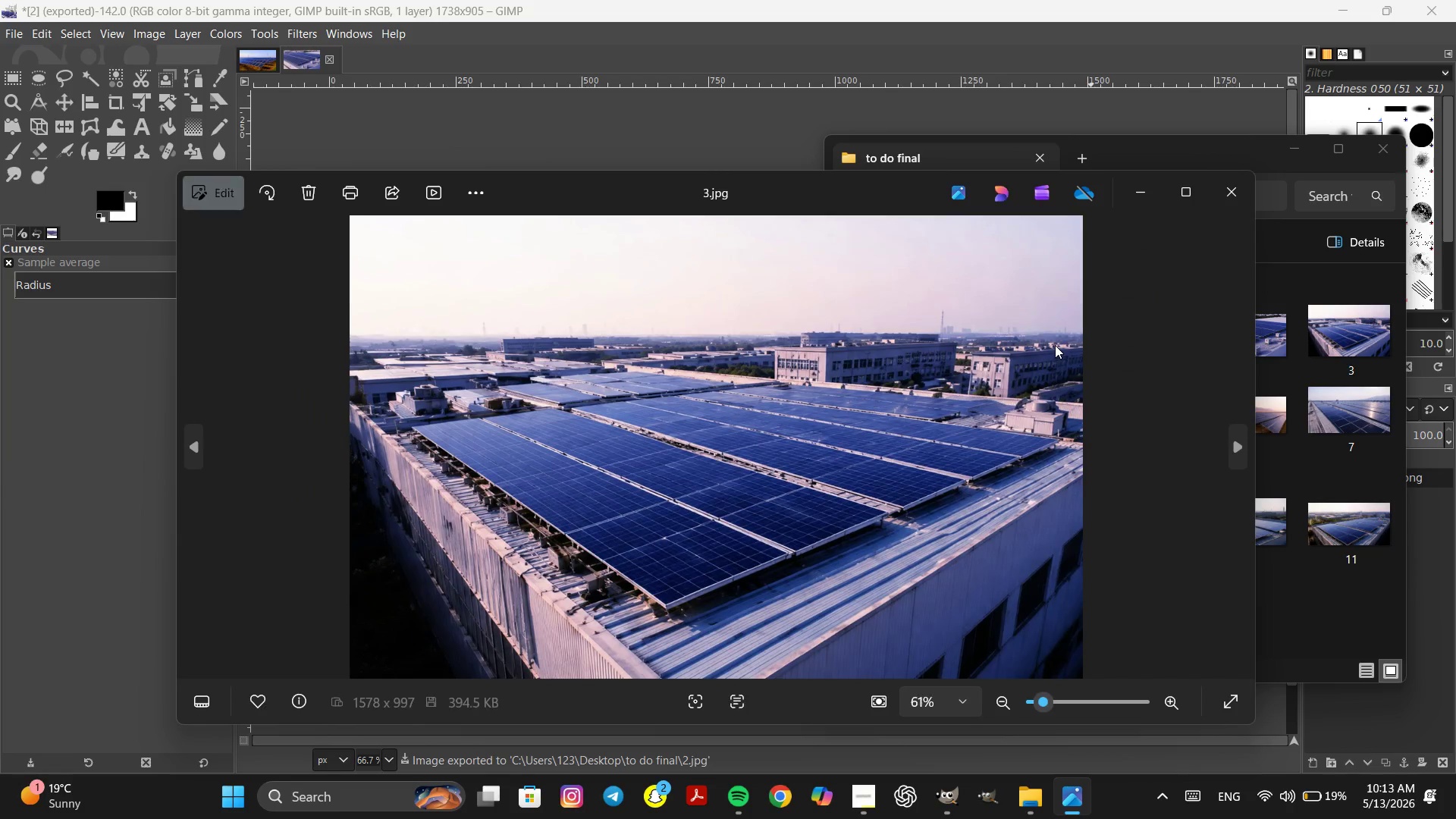 
key(ArrowRight)
 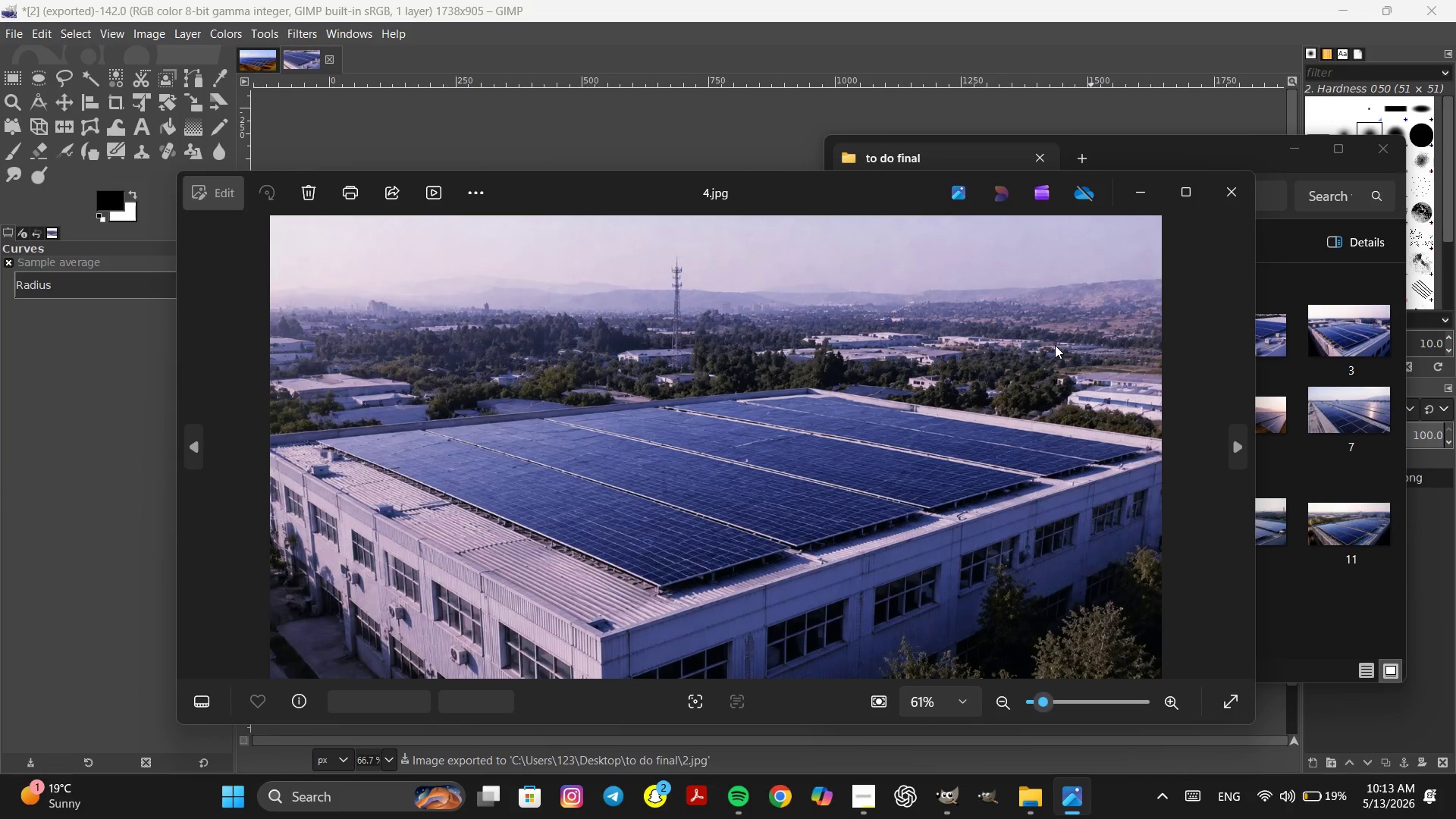 
key(ArrowRight)
 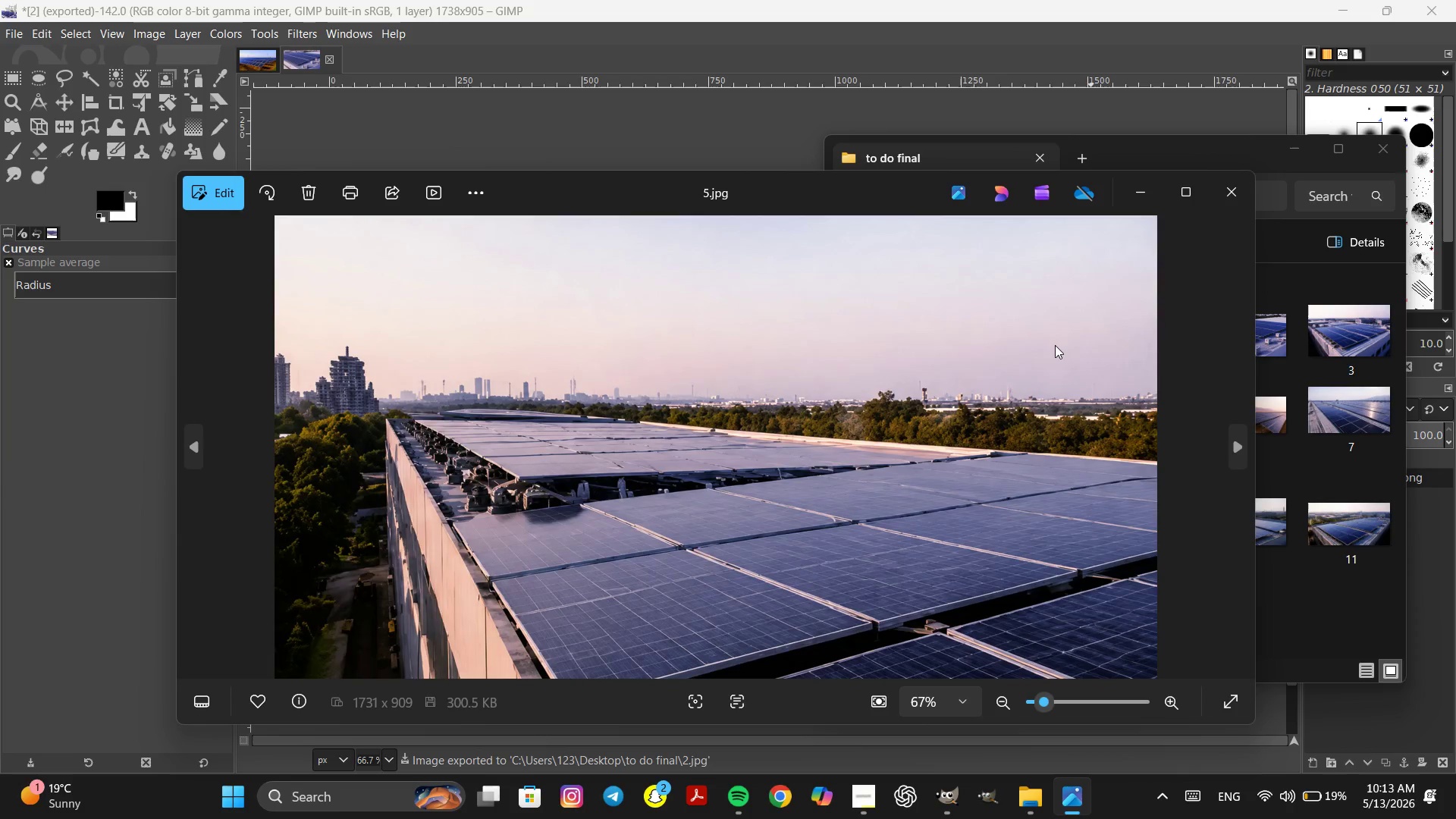 
key(ArrowRight)
 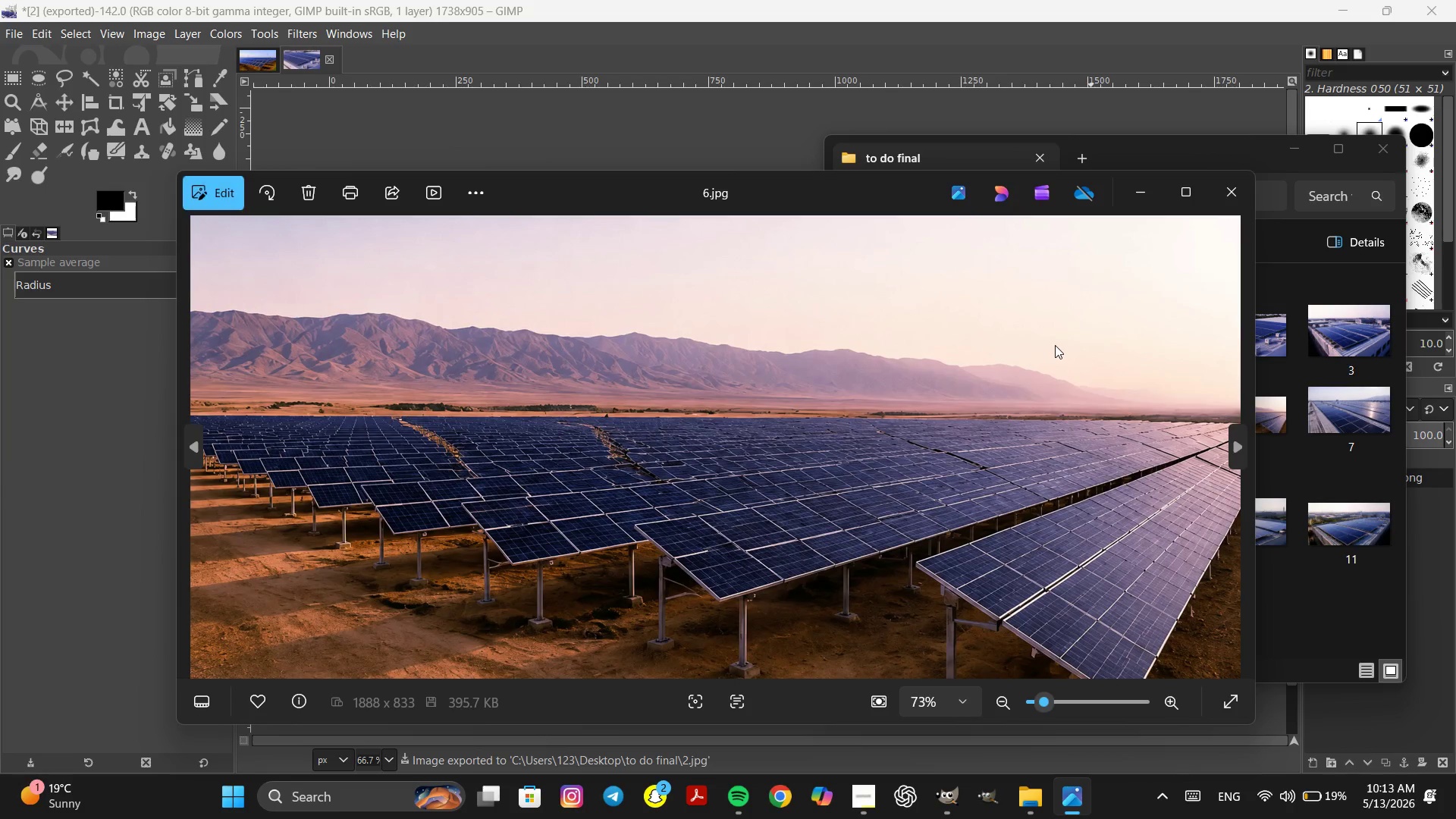 
key(ArrowRight)
 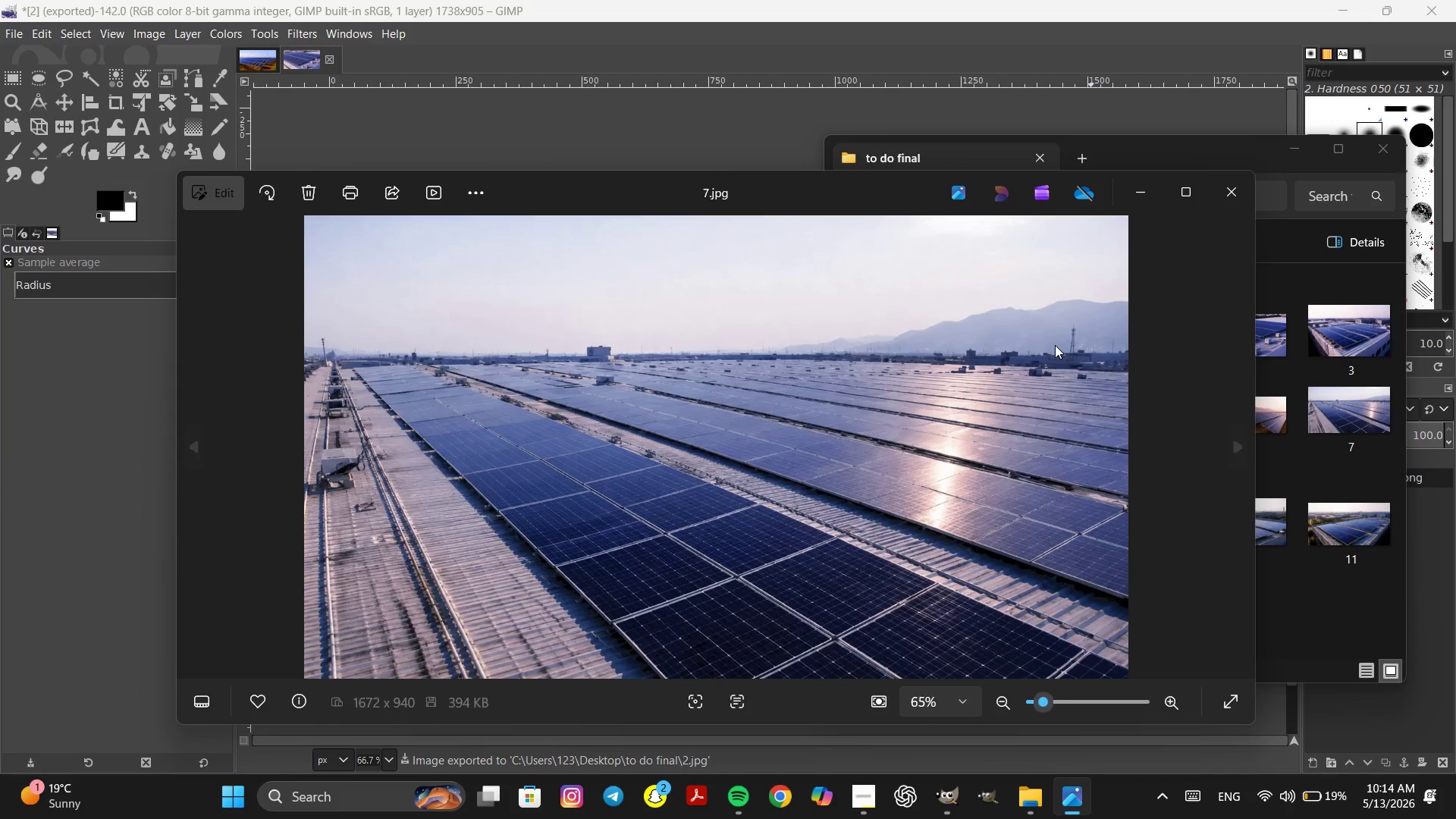 
key(ArrowRight)
 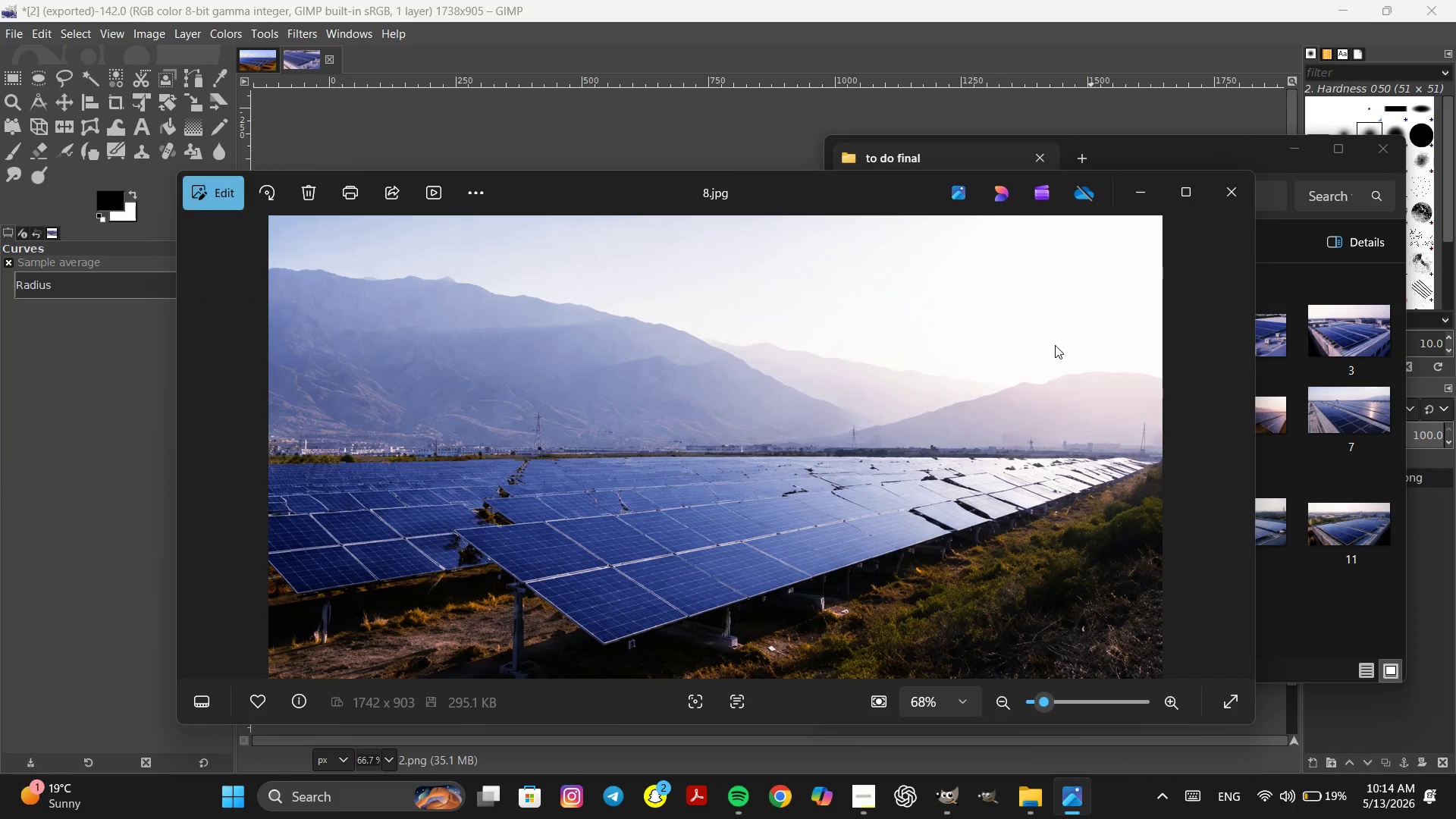 
key(ArrowRight)
 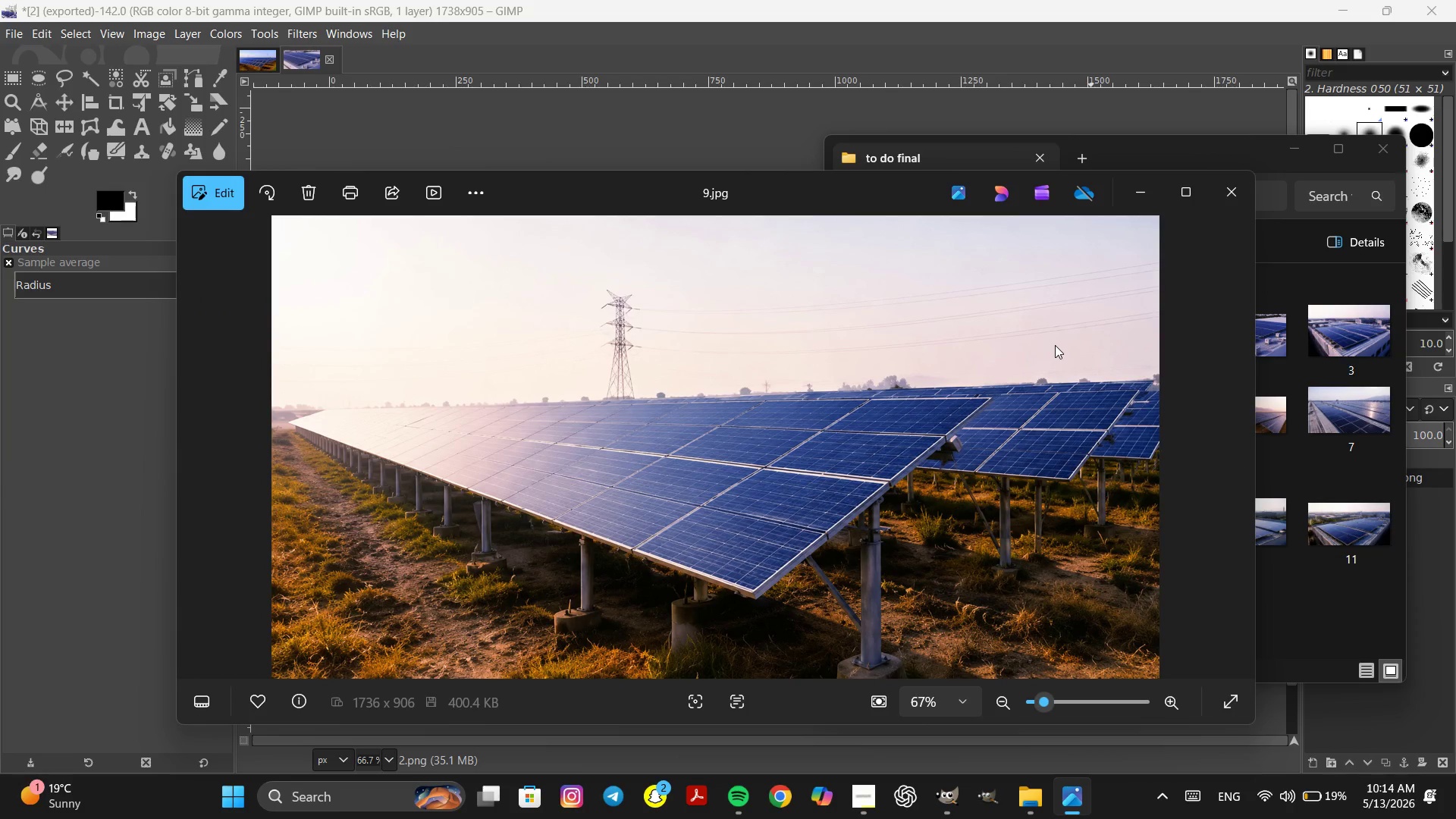 
key(ArrowRight)
 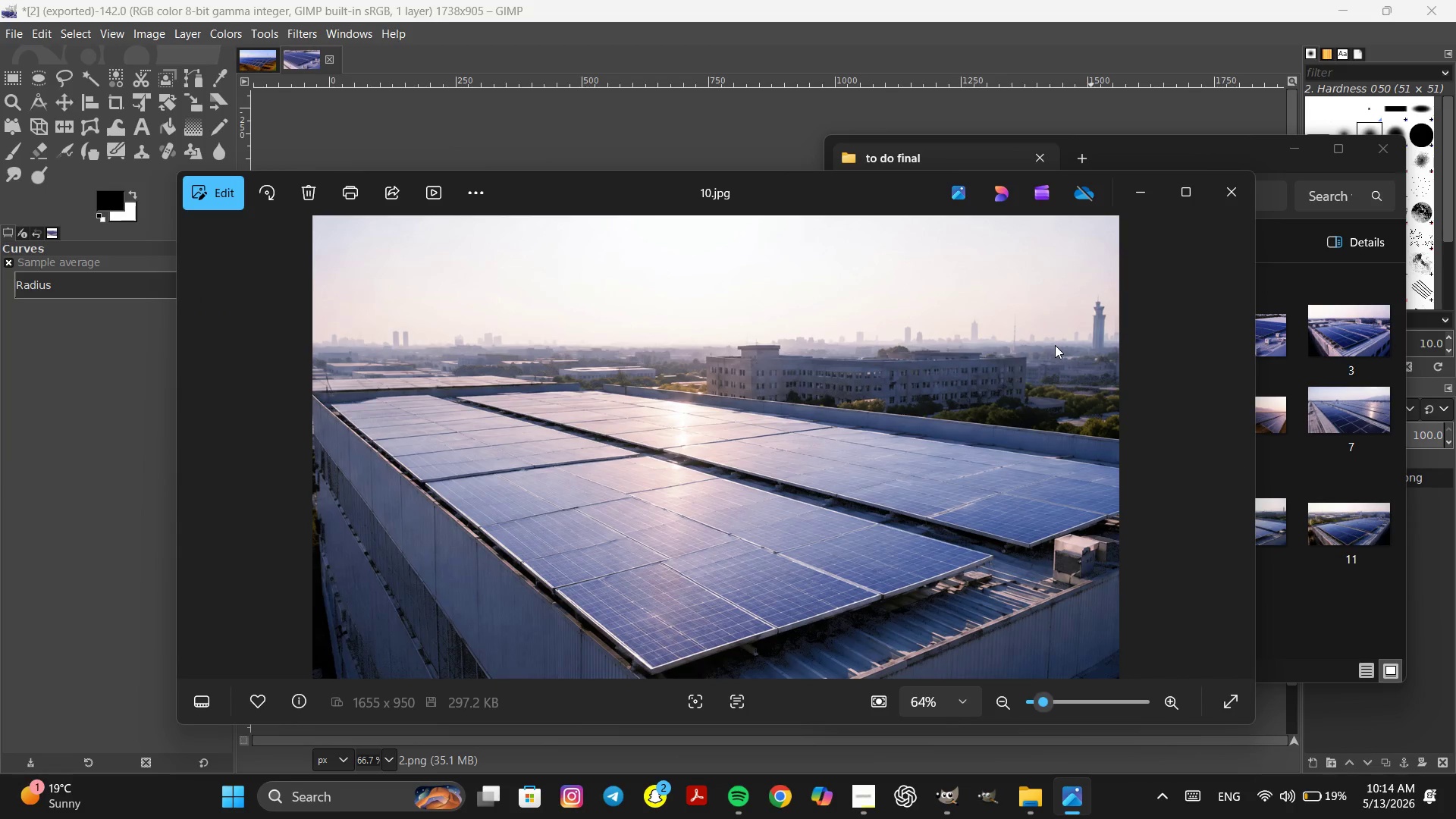 
key(ArrowRight)
 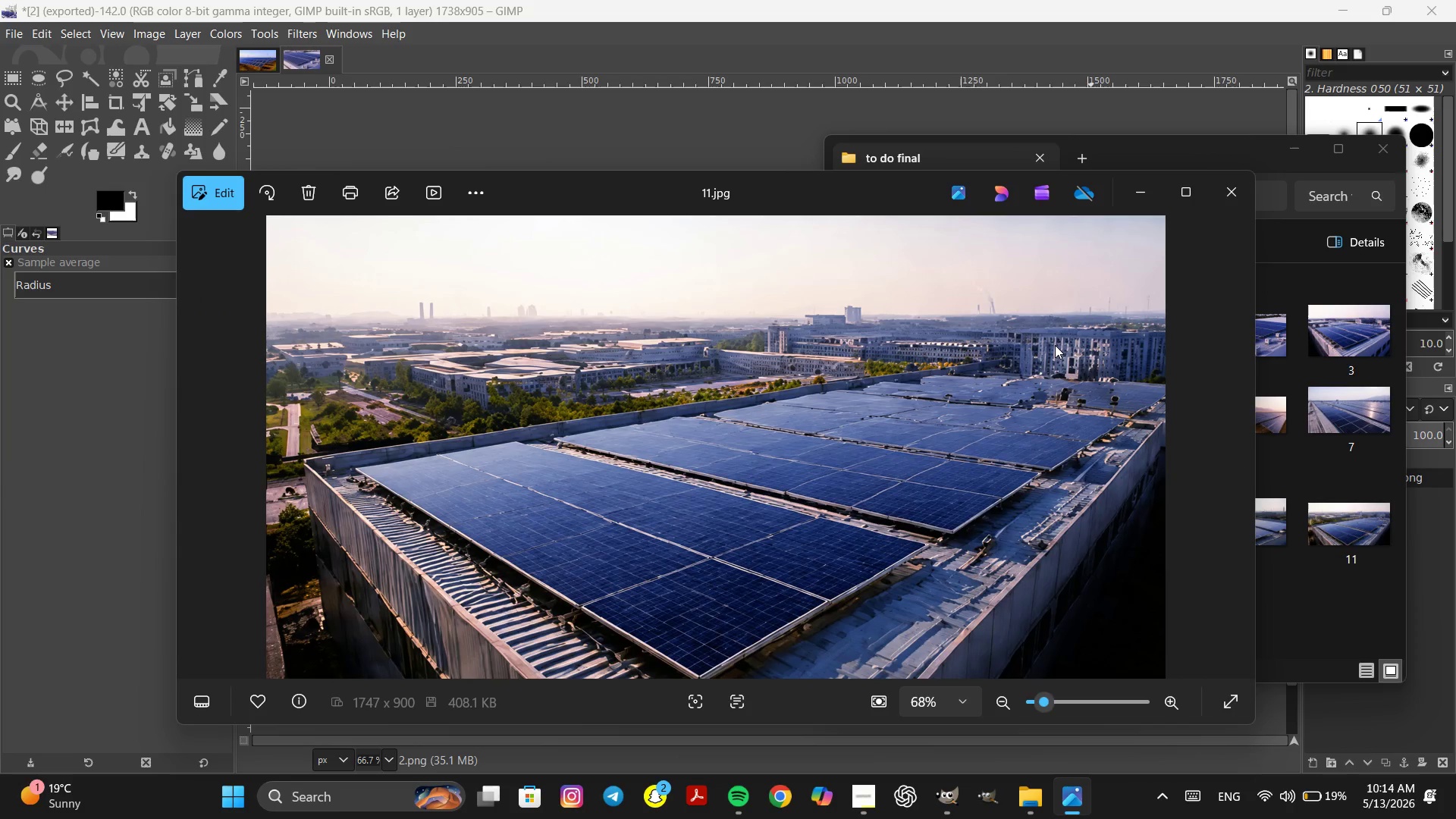 
key(ArrowRight)
 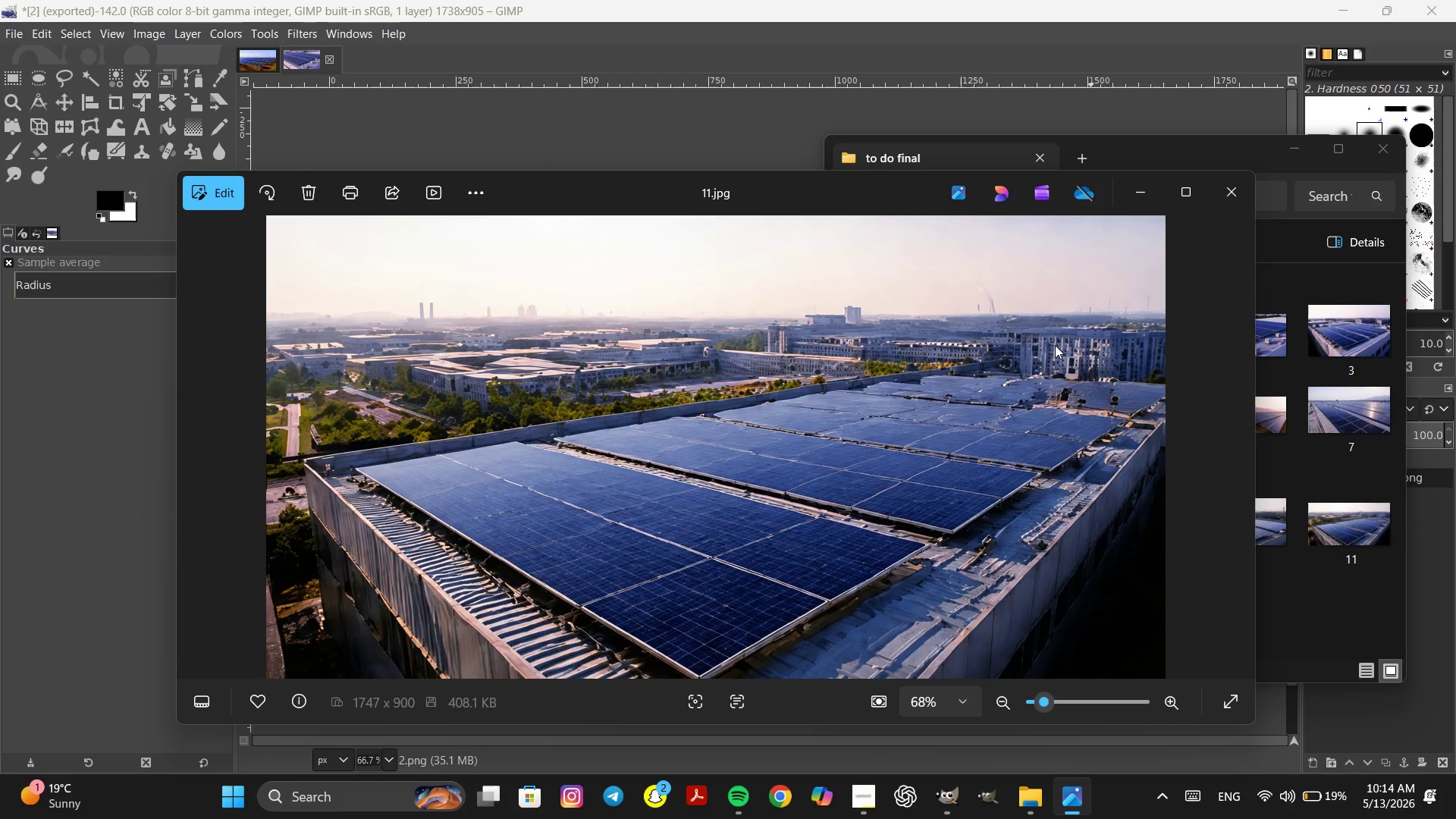 
key(ArrowRight)
 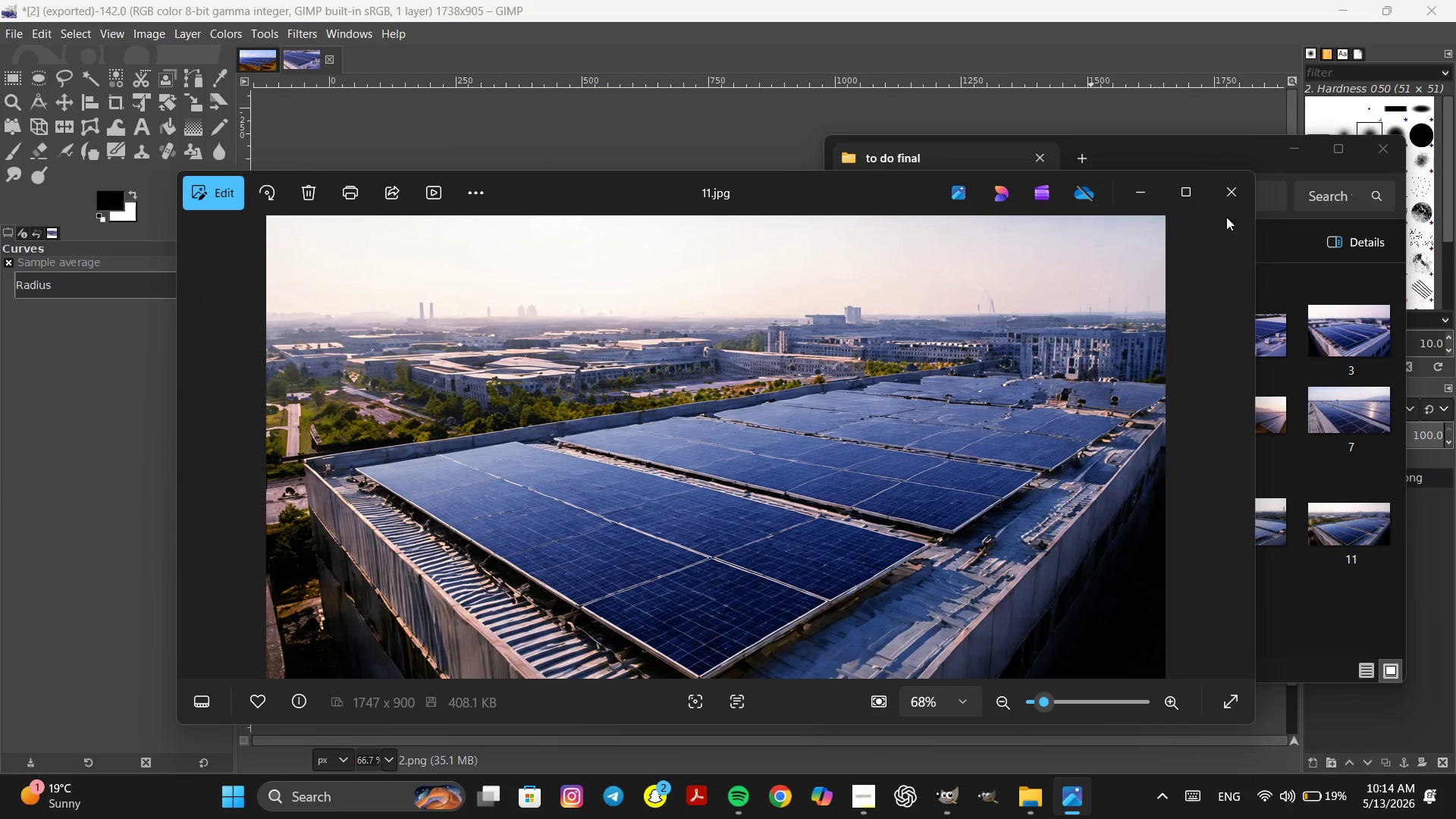 
left_click([1233, 211])
 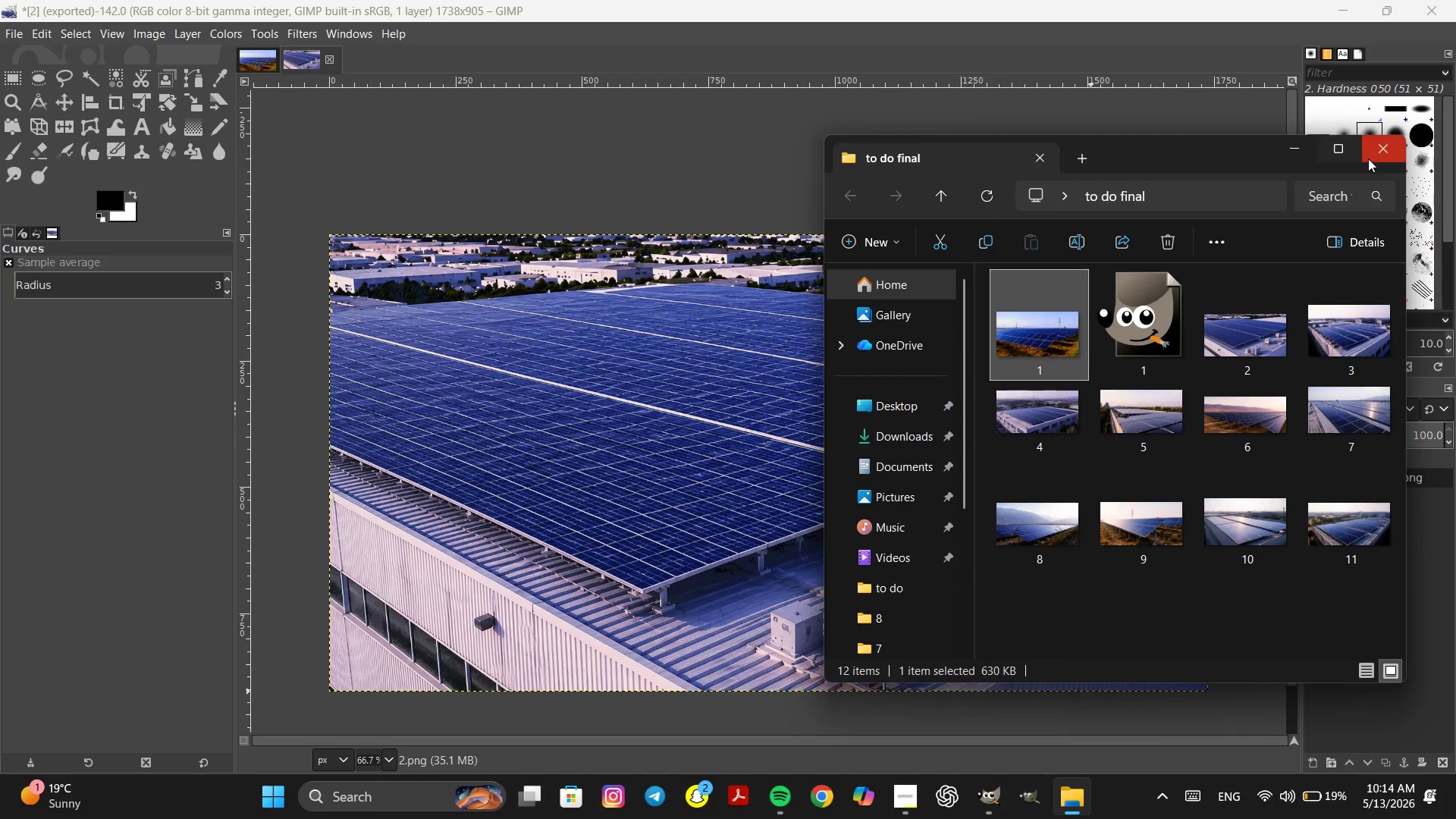 
left_click([1368, 158])
 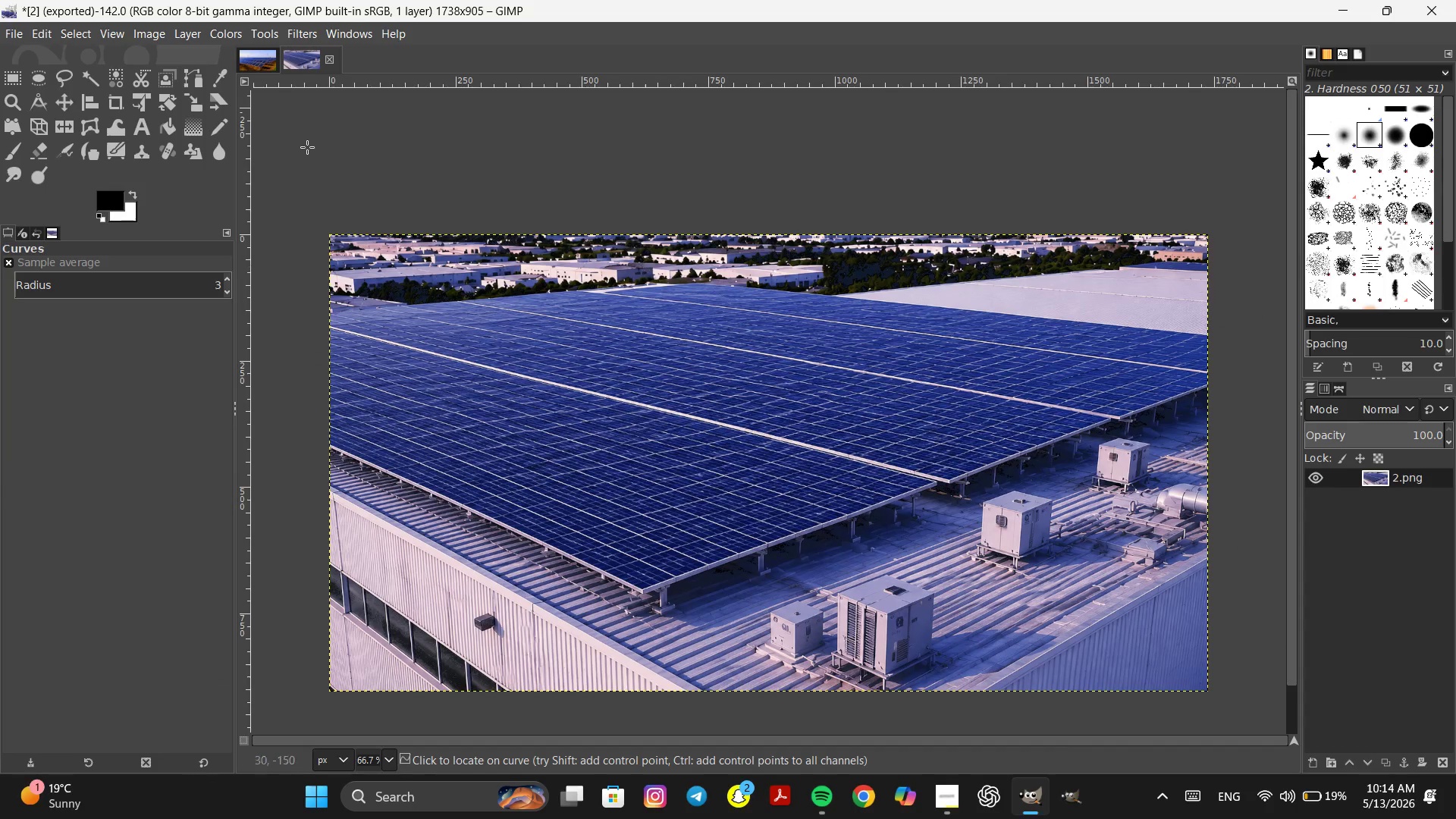 
left_click([2, 25])
 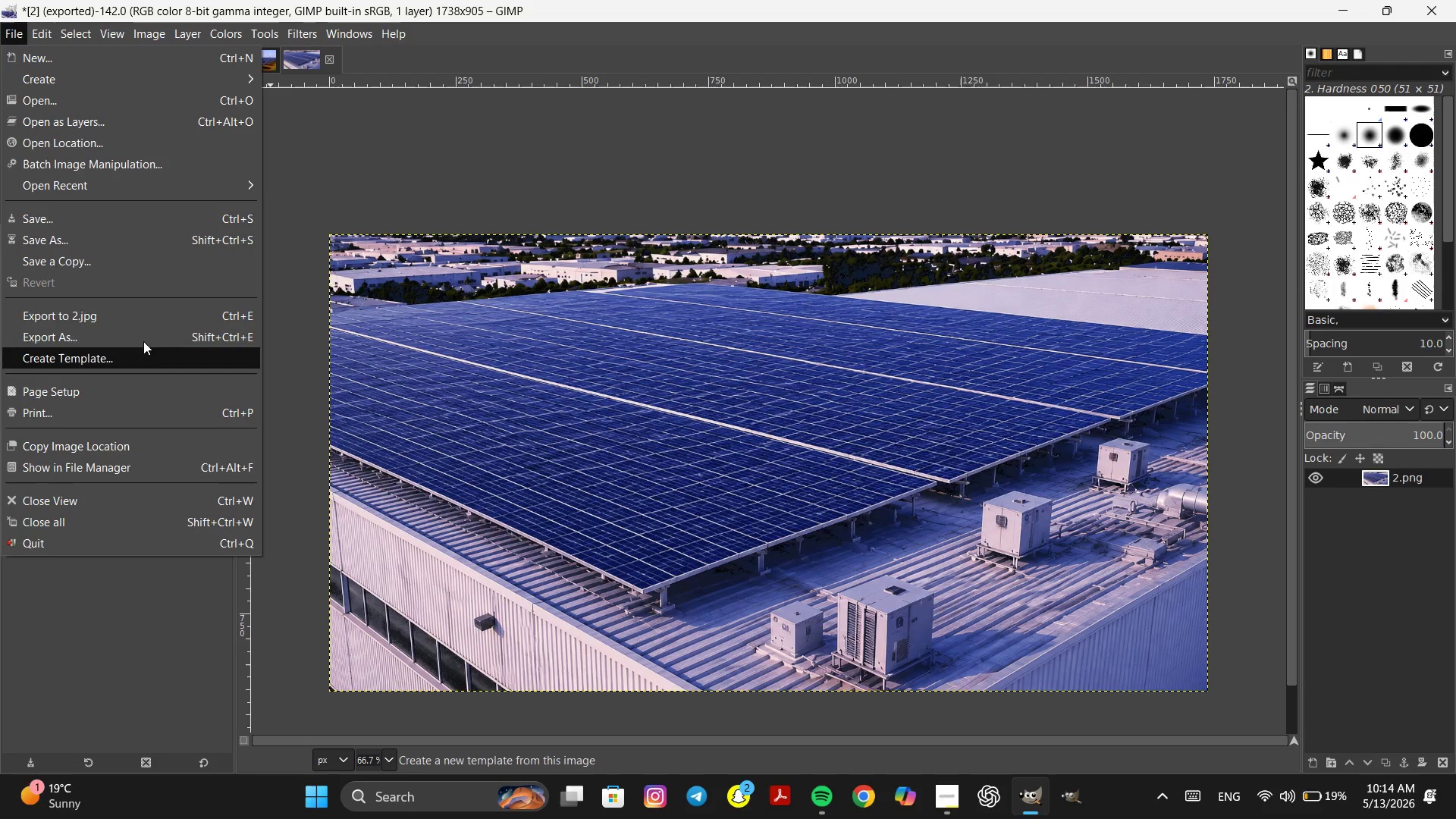 
left_click([64, 99])
 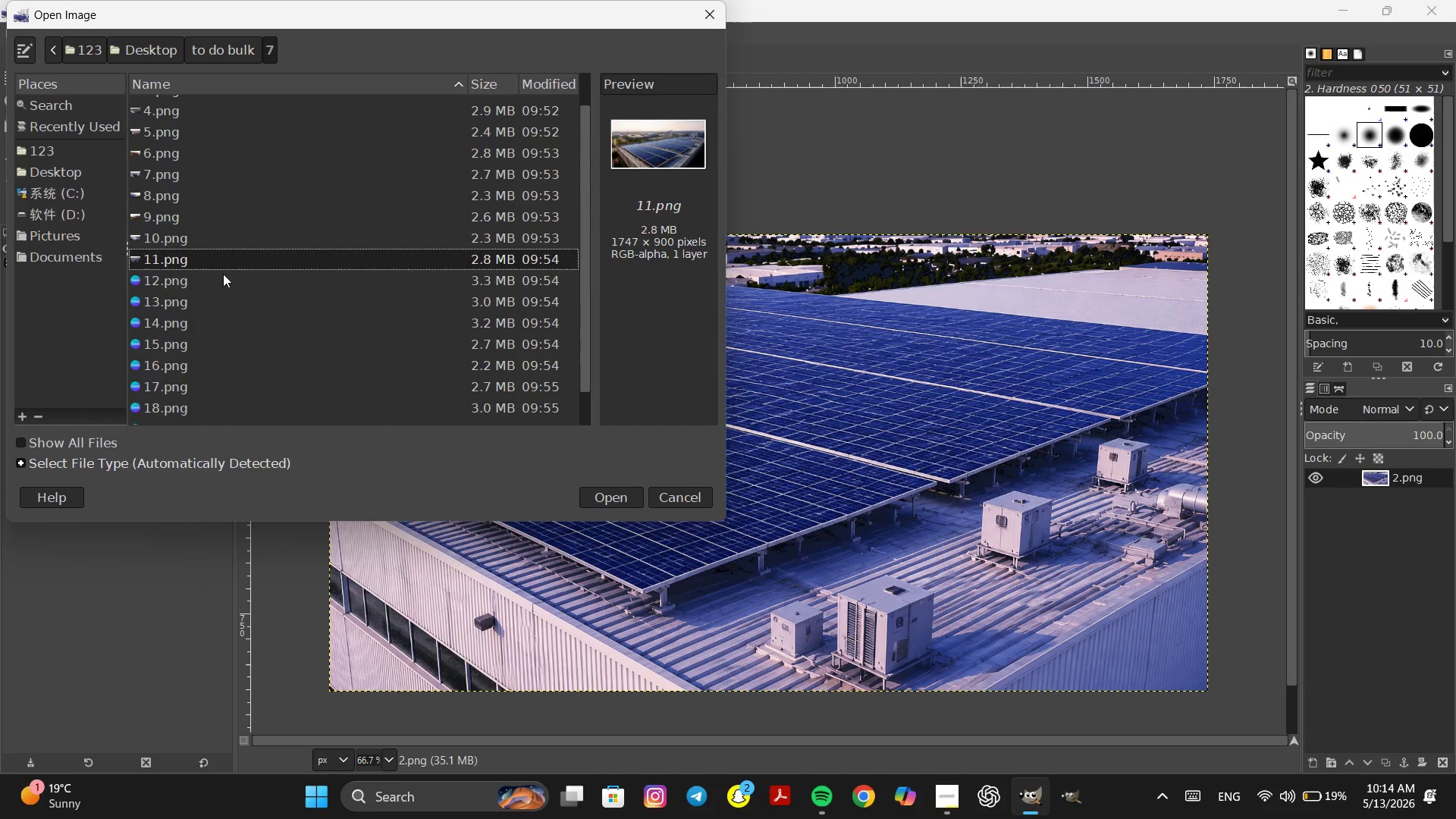 
double_click([212, 278])
 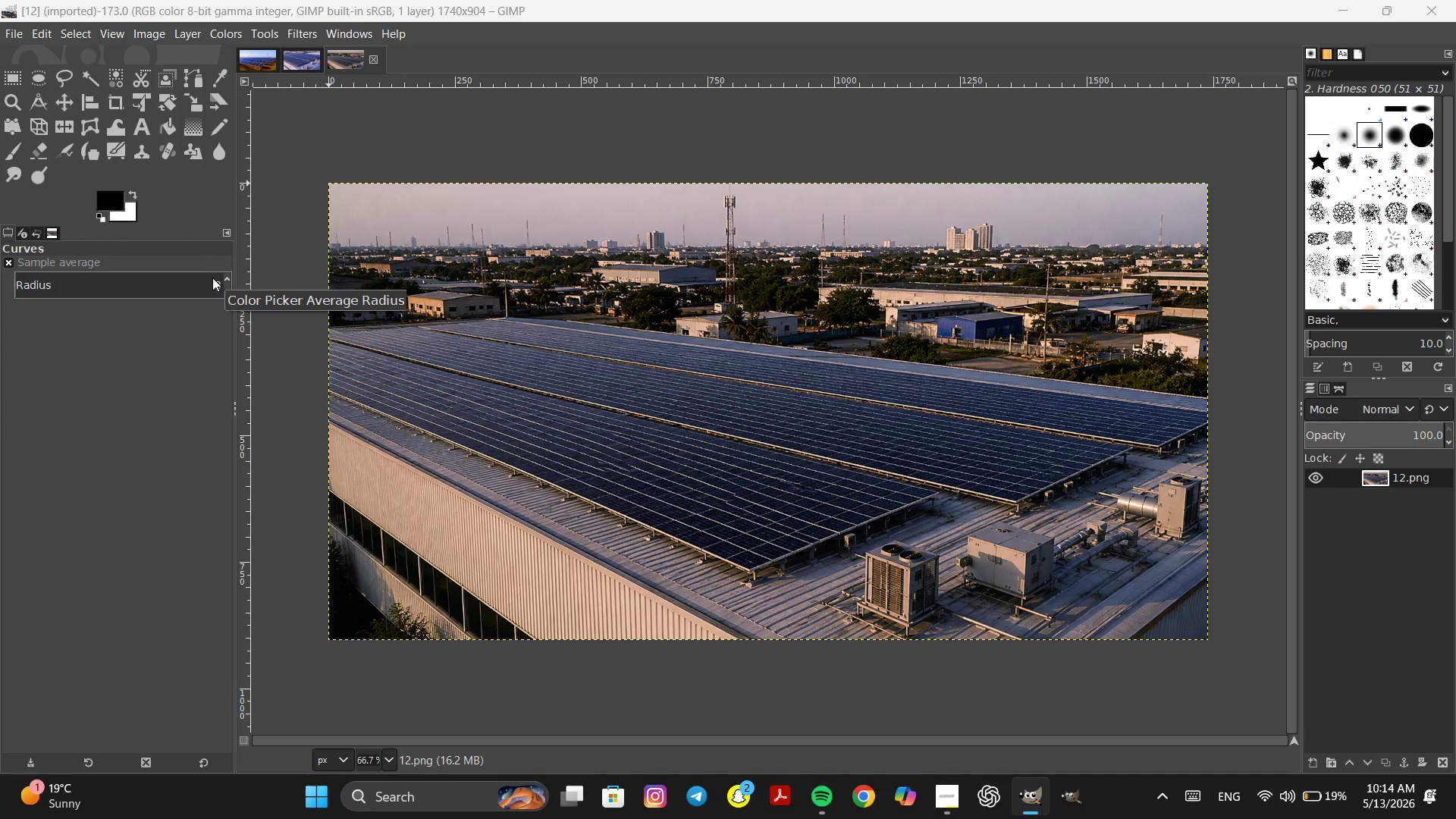 
wait(13.83)
 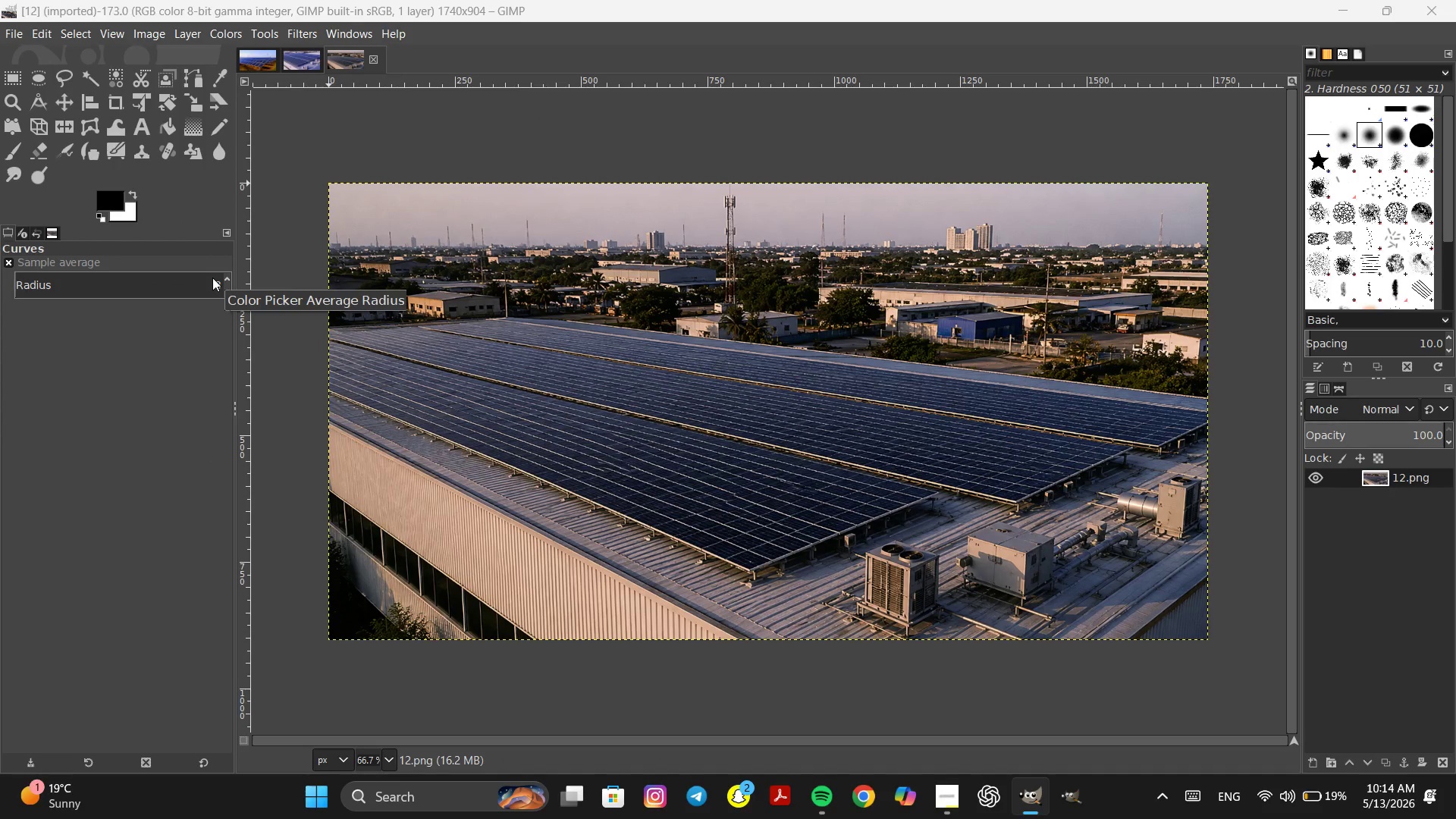 
left_click([221, 29])
 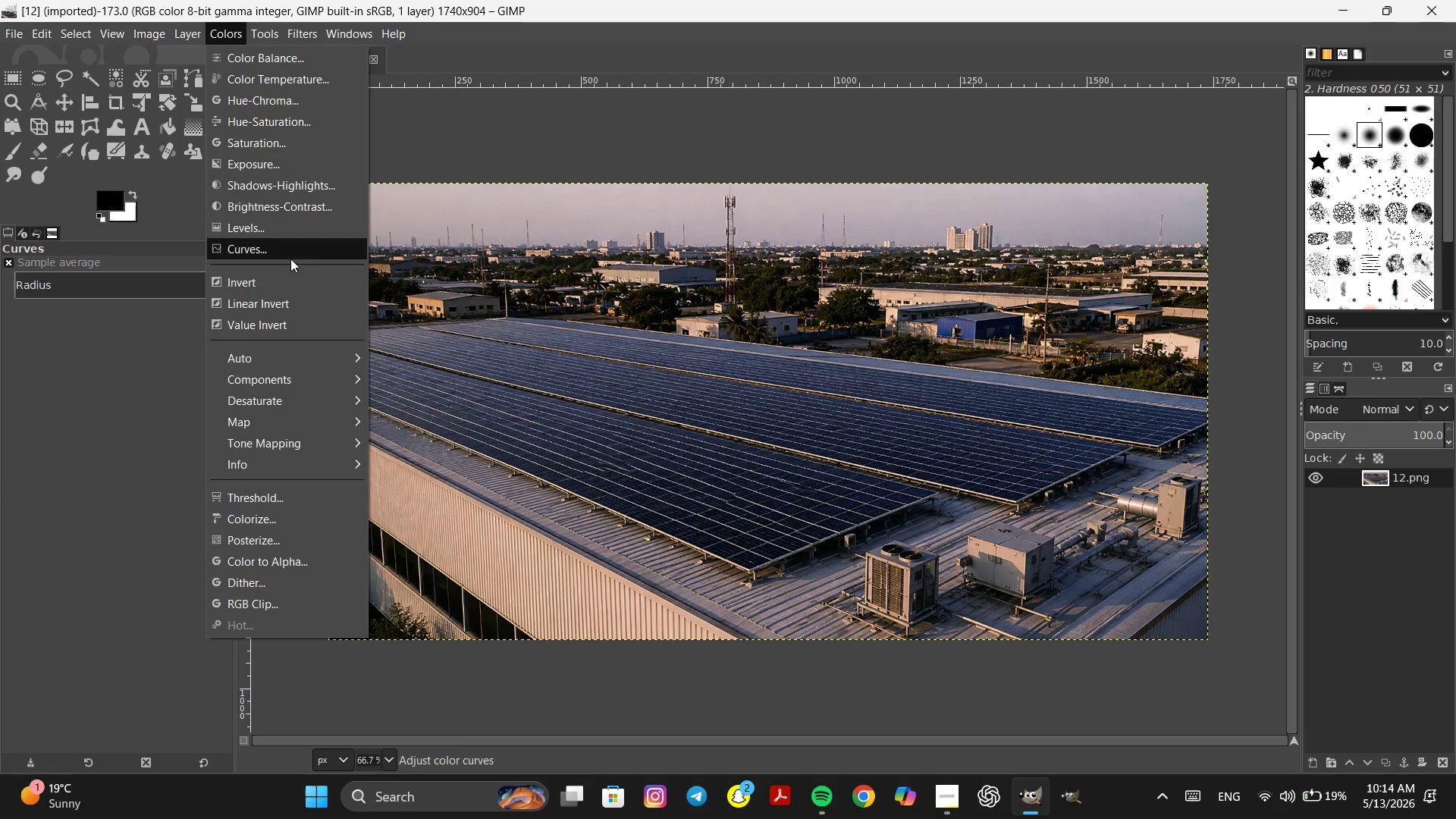 
left_click([290, 259])
 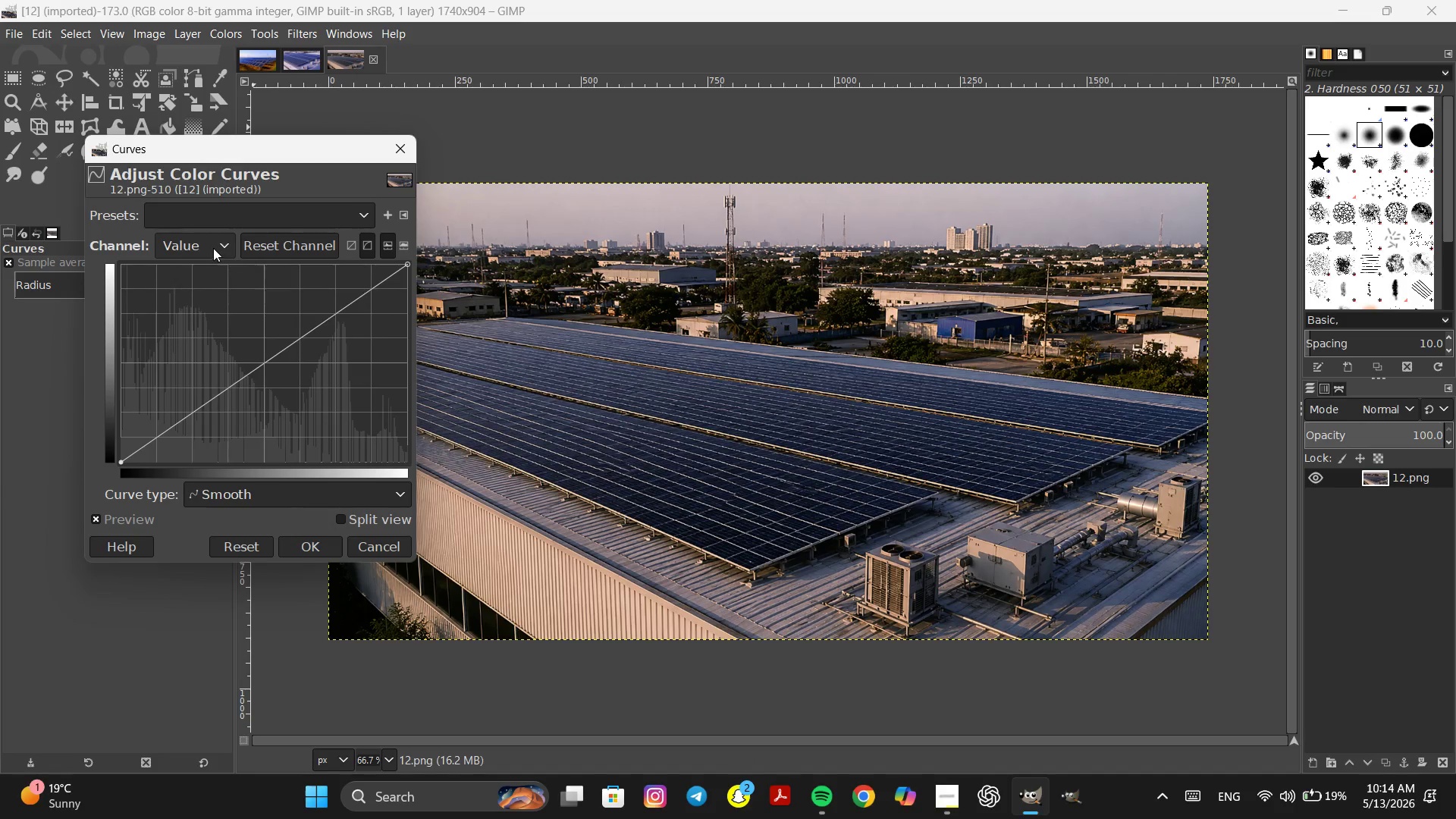 
left_click([404, 150])
 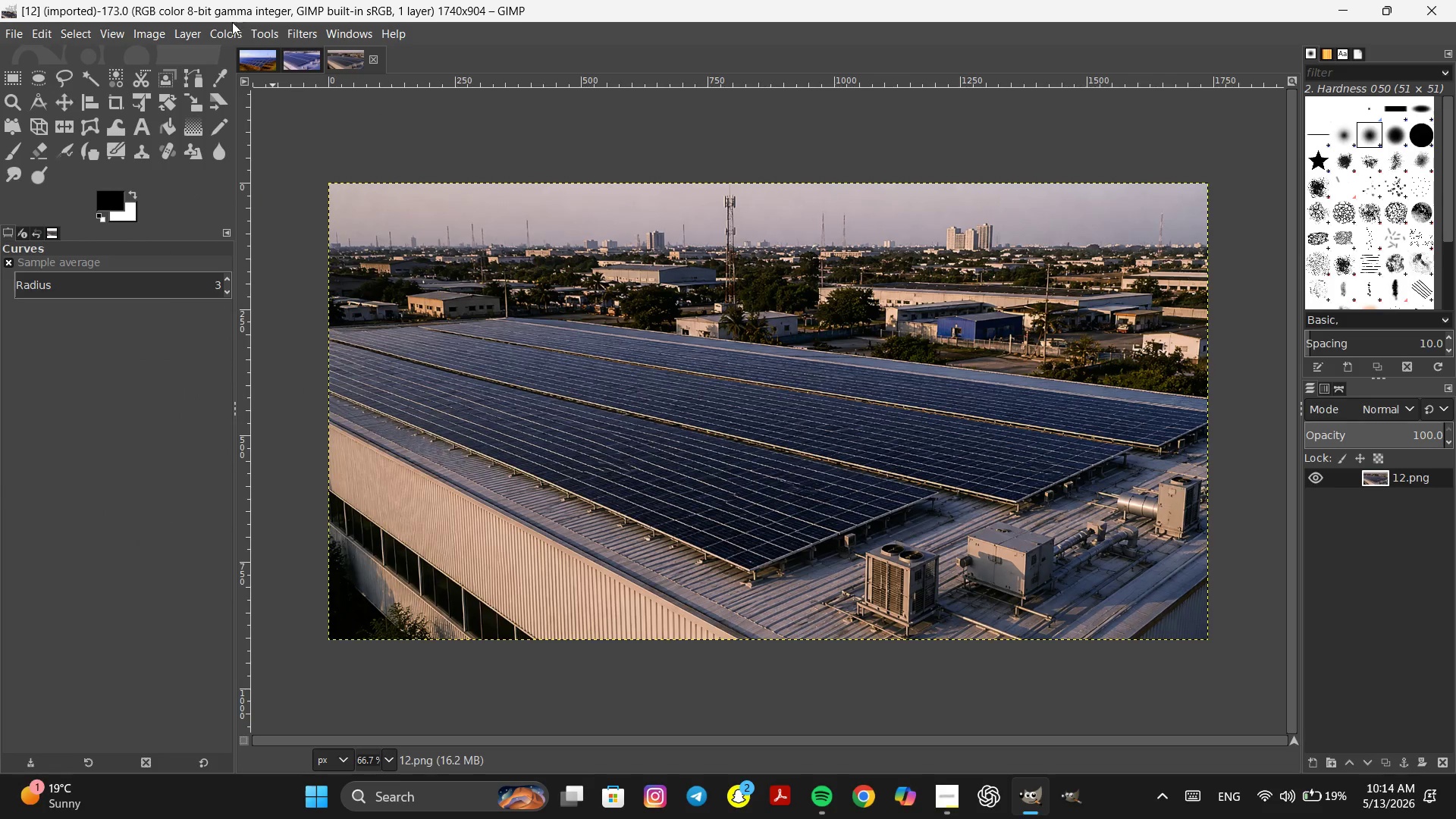 
left_click([234, 30])
 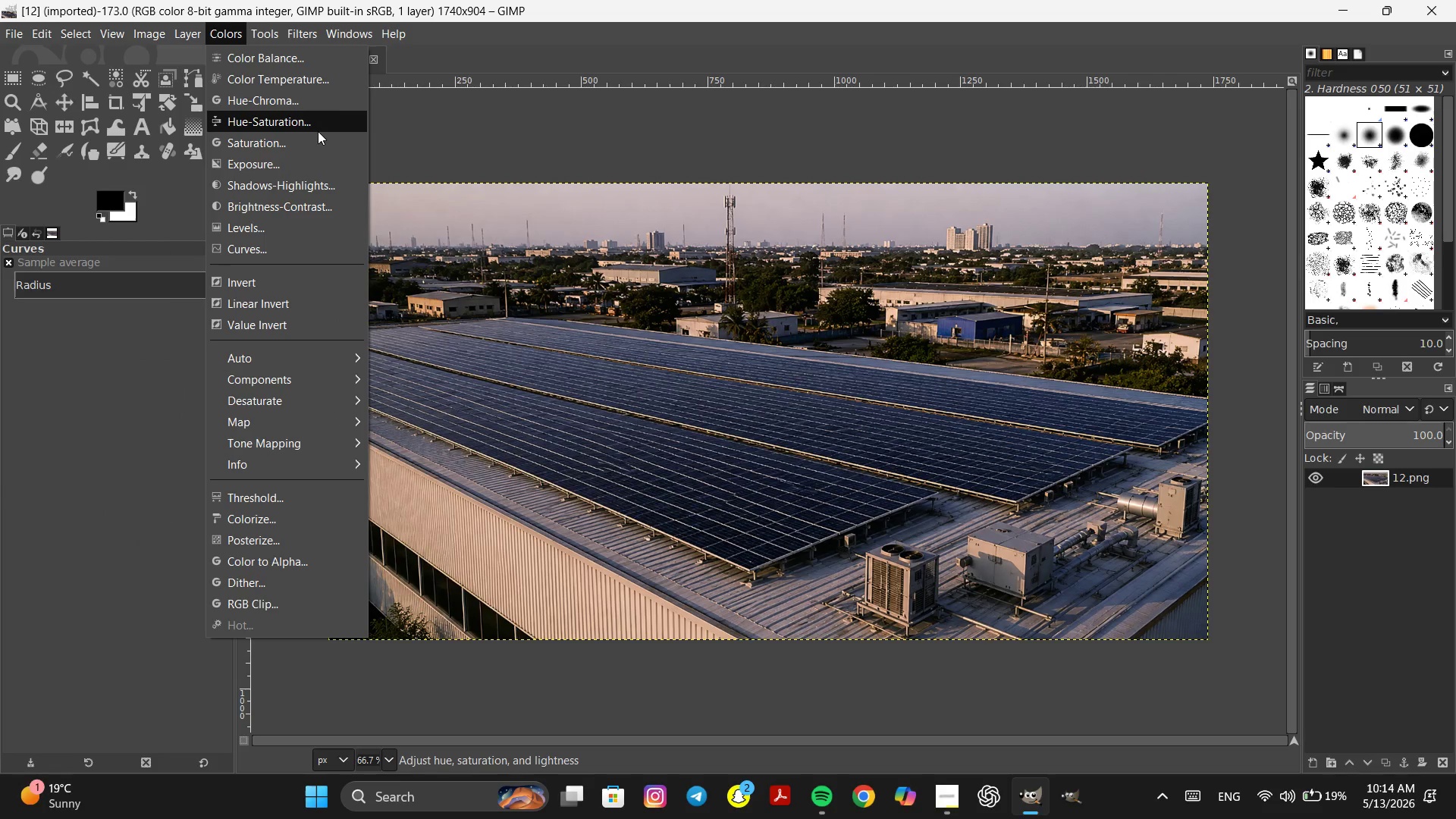 
left_click([318, 129])
 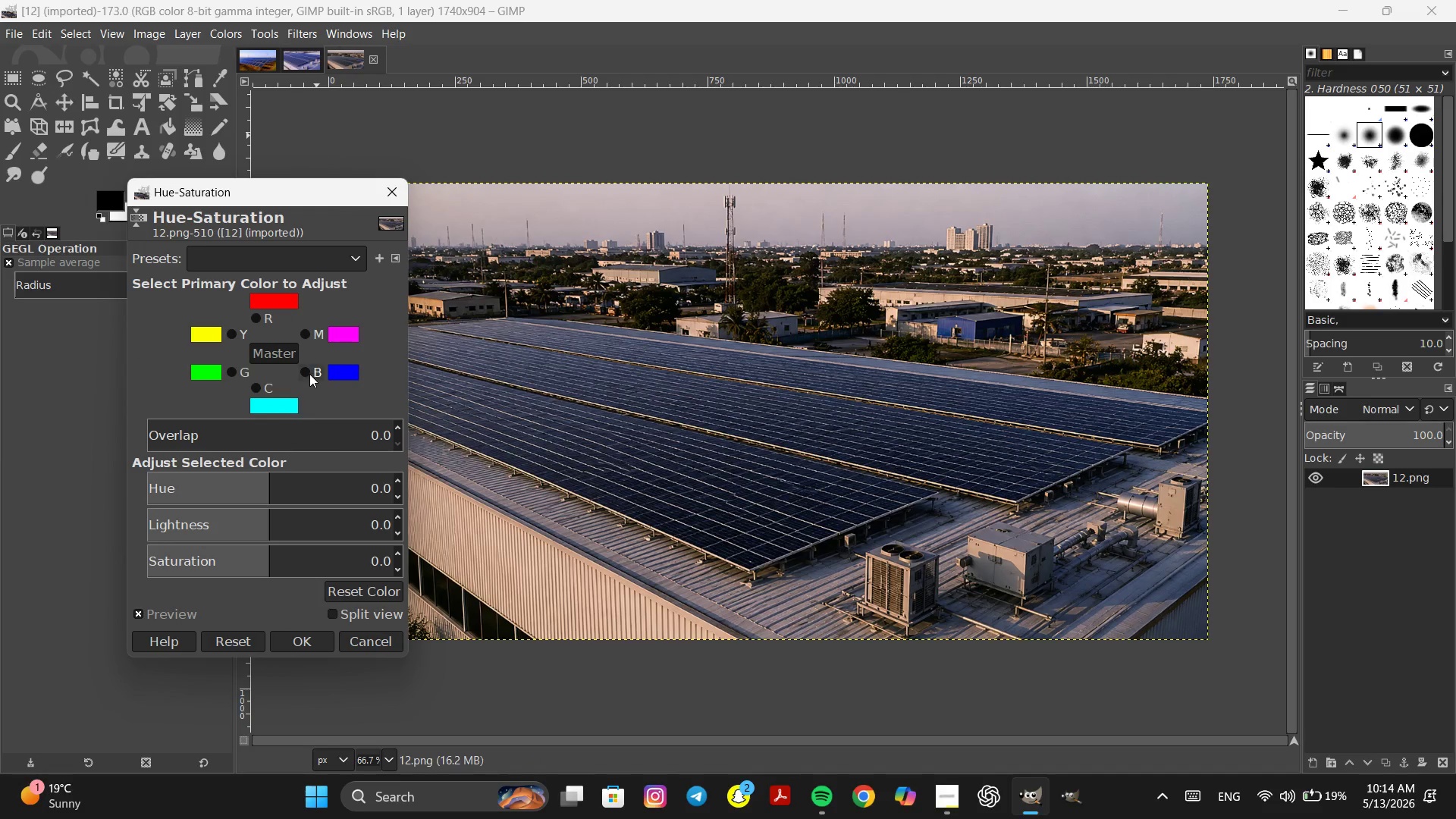 
left_click([306, 374])
 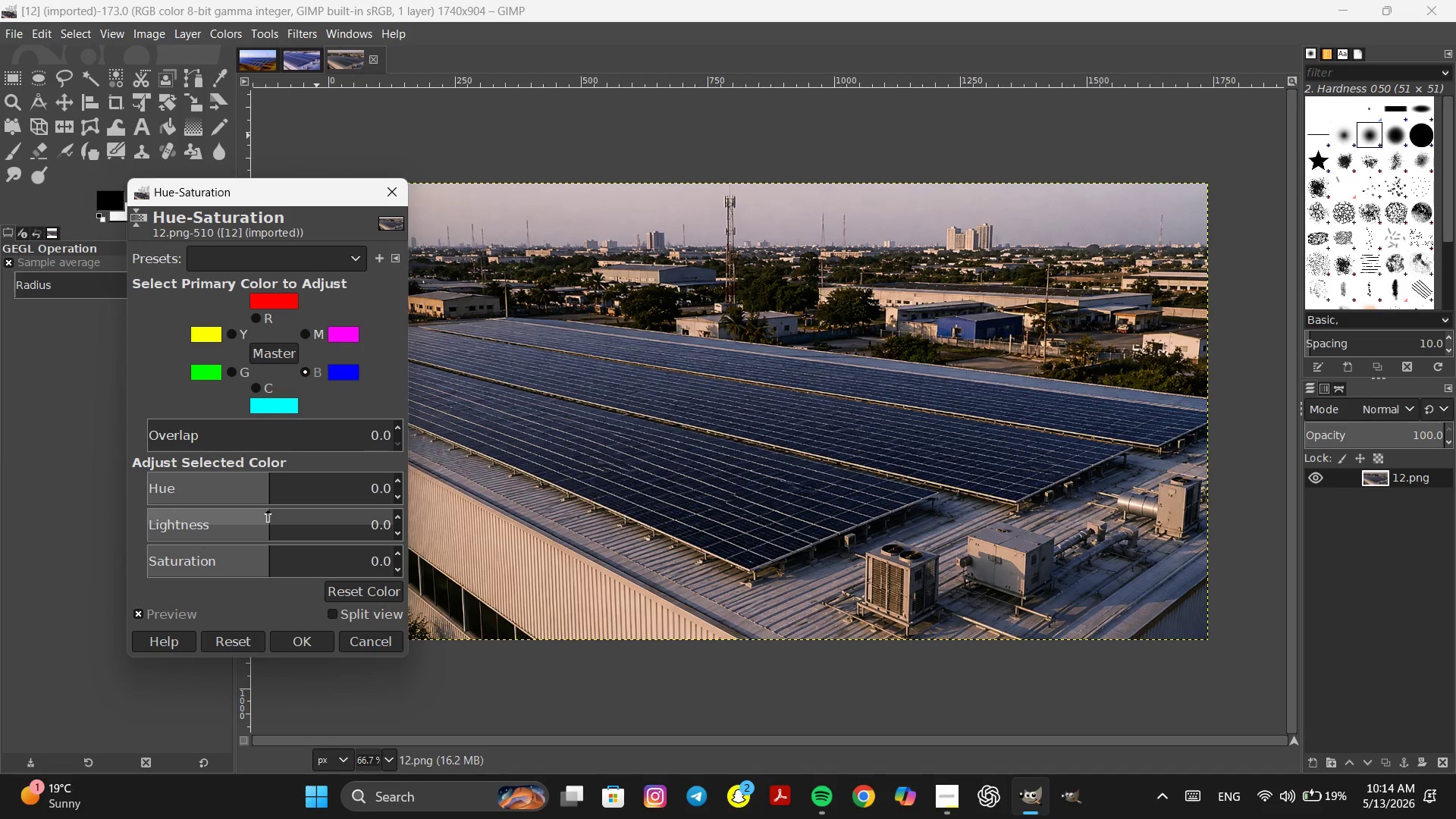 
left_click_drag(start_coordinate=[268, 510], to_coordinate=[299, 518])
 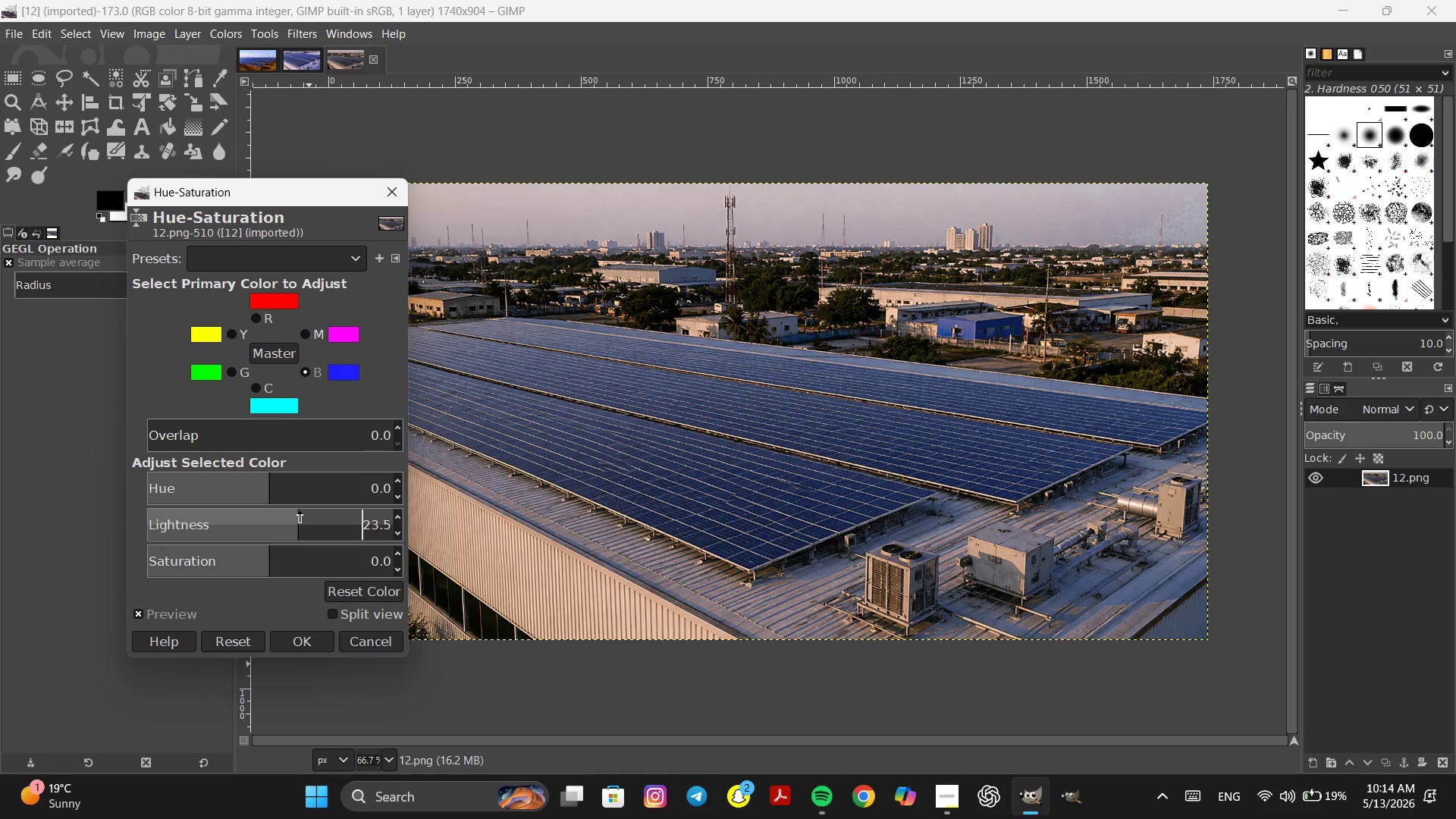 
left_click_drag(start_coordinate=[297, 510], to_coordinate=[302, 511])
 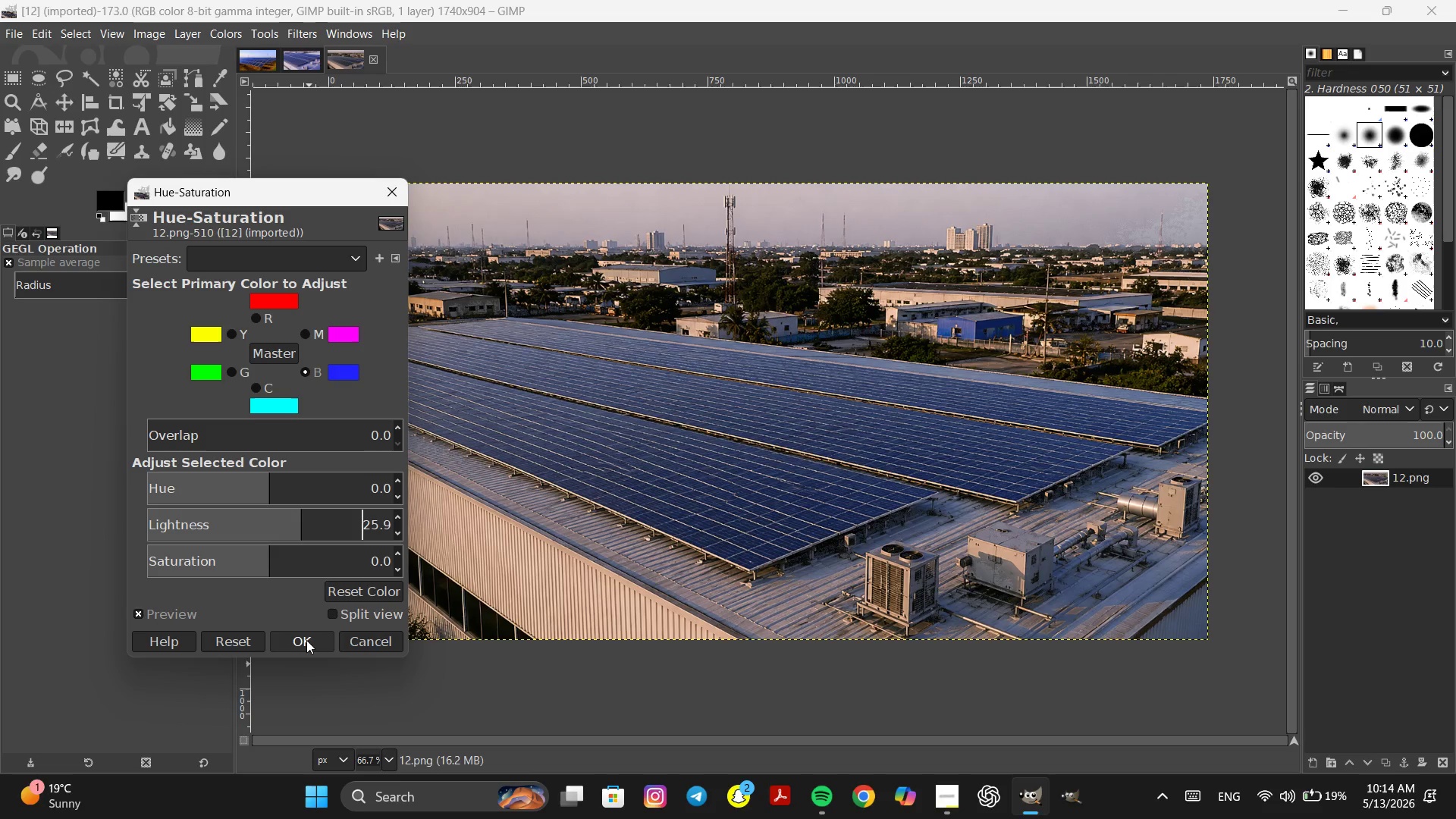 
left_click([306, 641])
 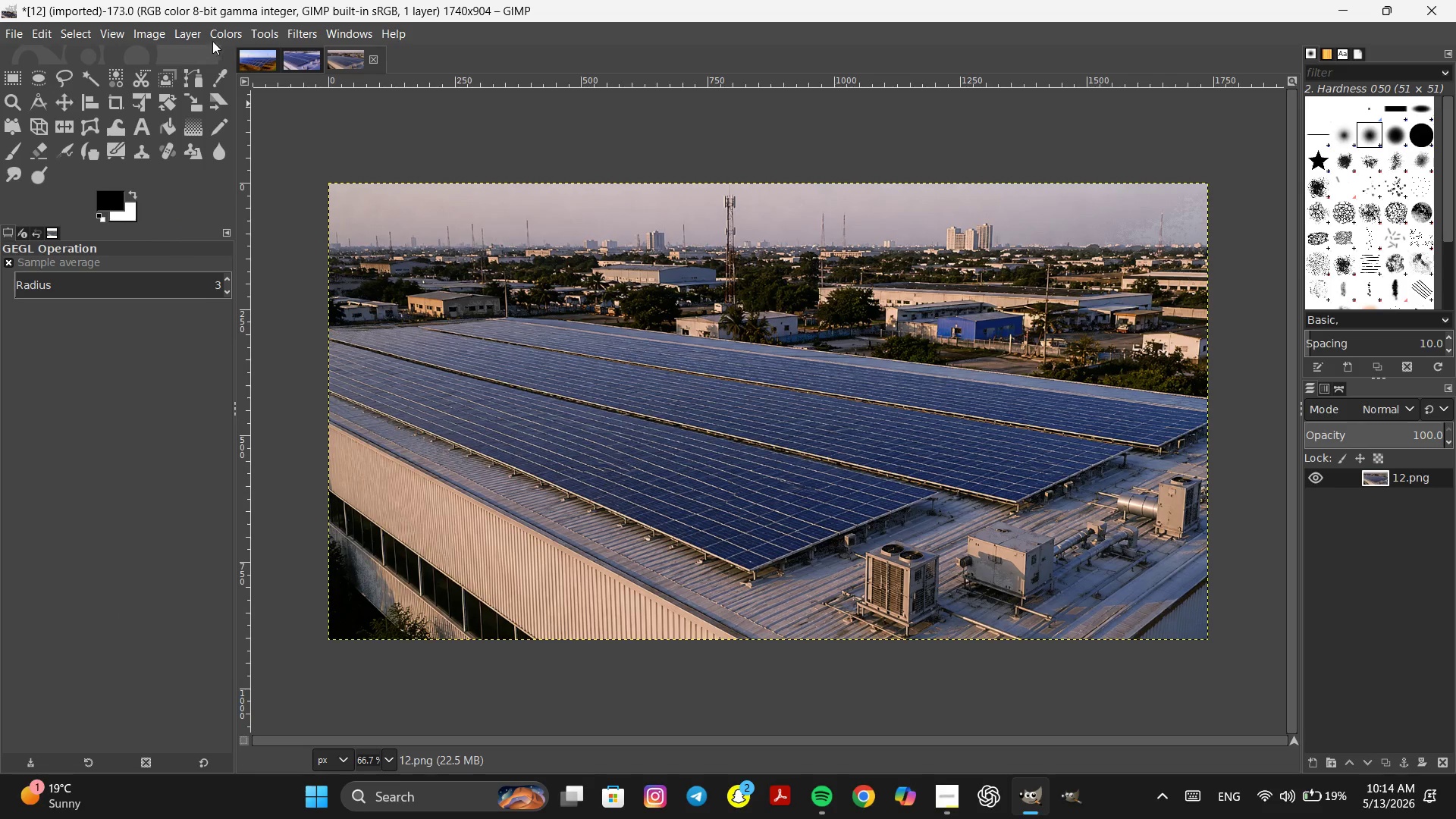 
left_click([222, 36])
 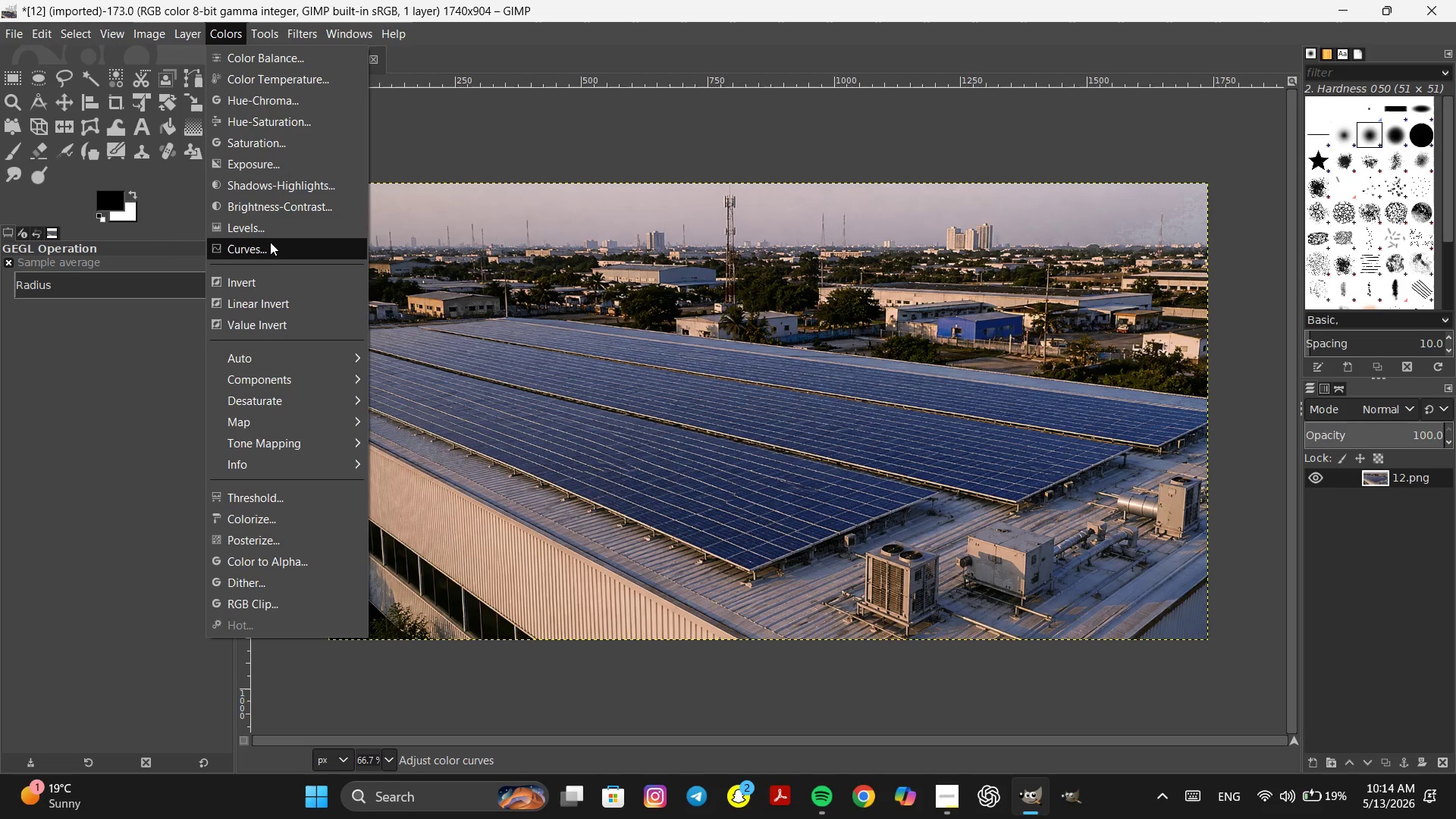 
left_click([272, 248])
 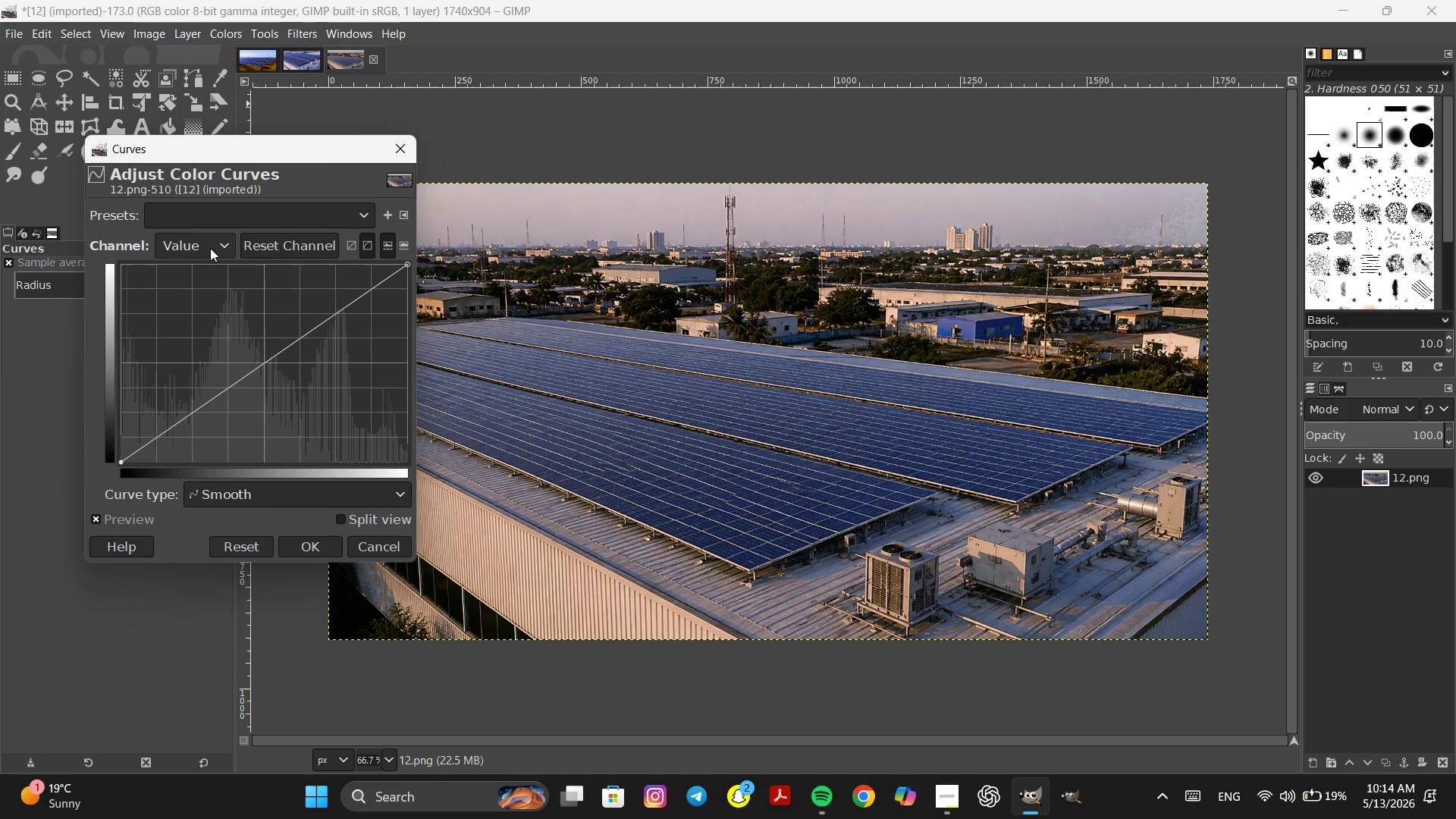 
left_click([201, 246])
 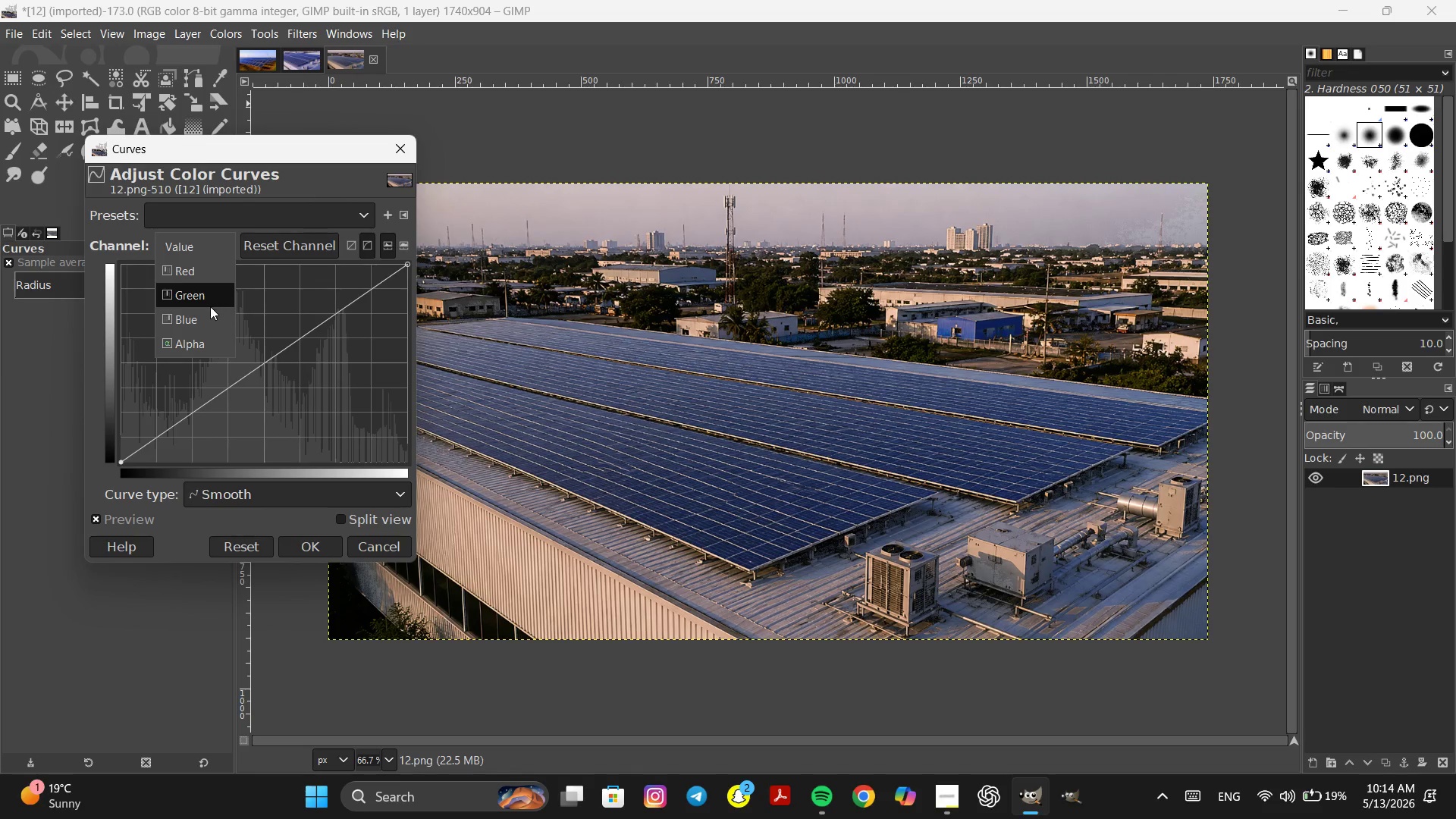 
left_click([209, 309])
 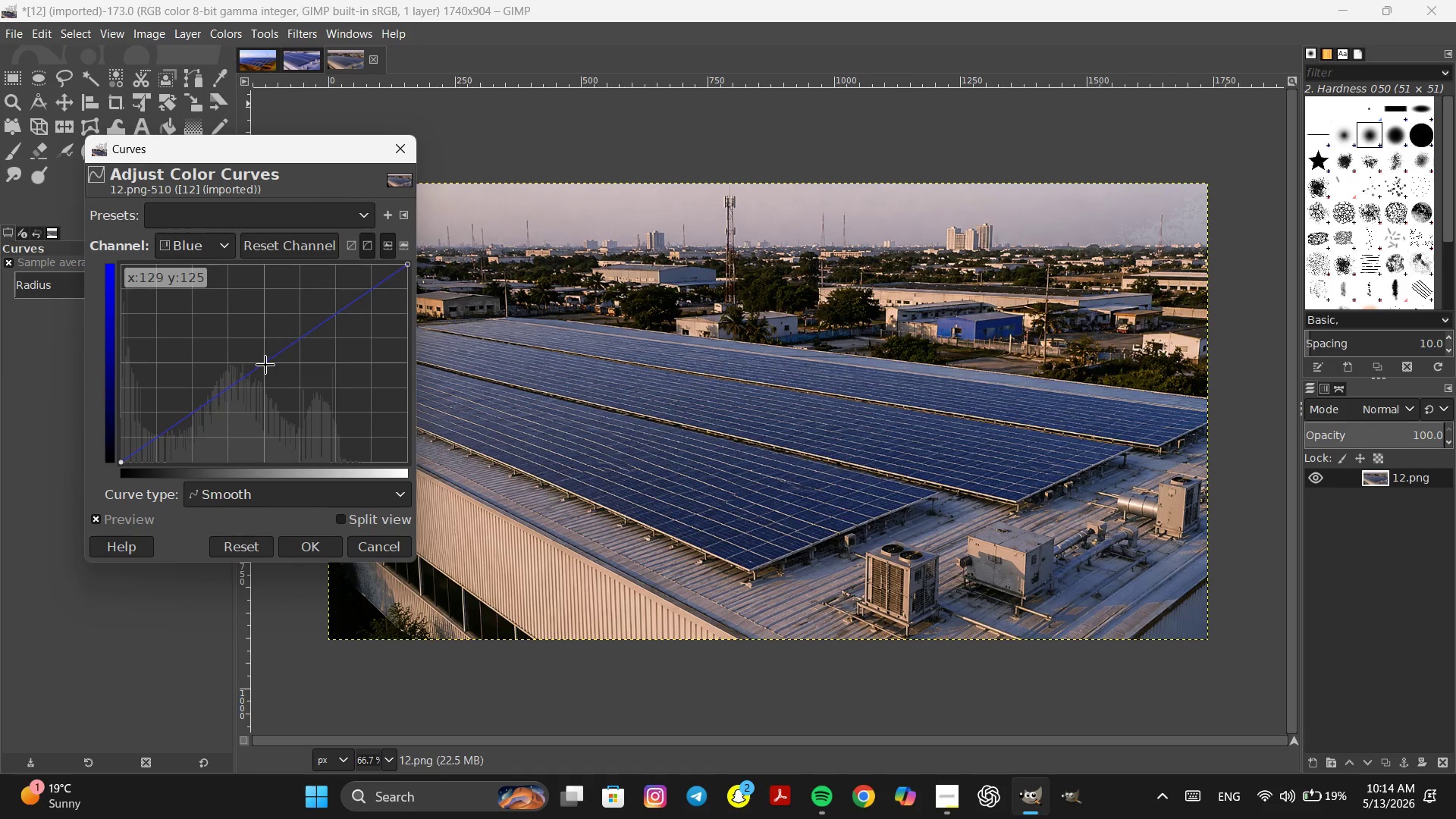 
left_click_drag(start_coordinate=[263, 365], to_coordinate=[243, 349])
 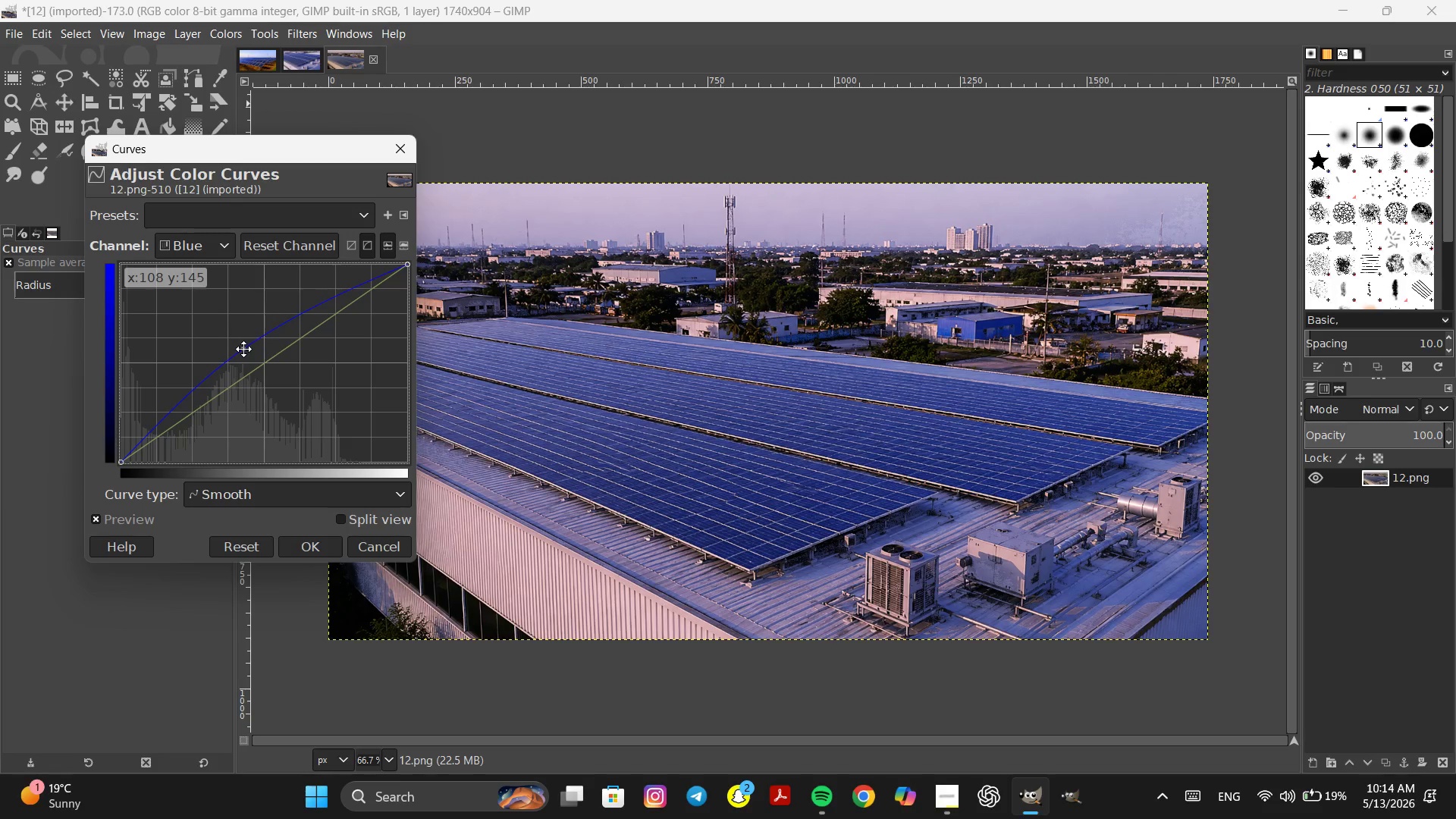 
left_click_drag(start_coordinate=[243, 349], to_coordinate=[248, 353])
 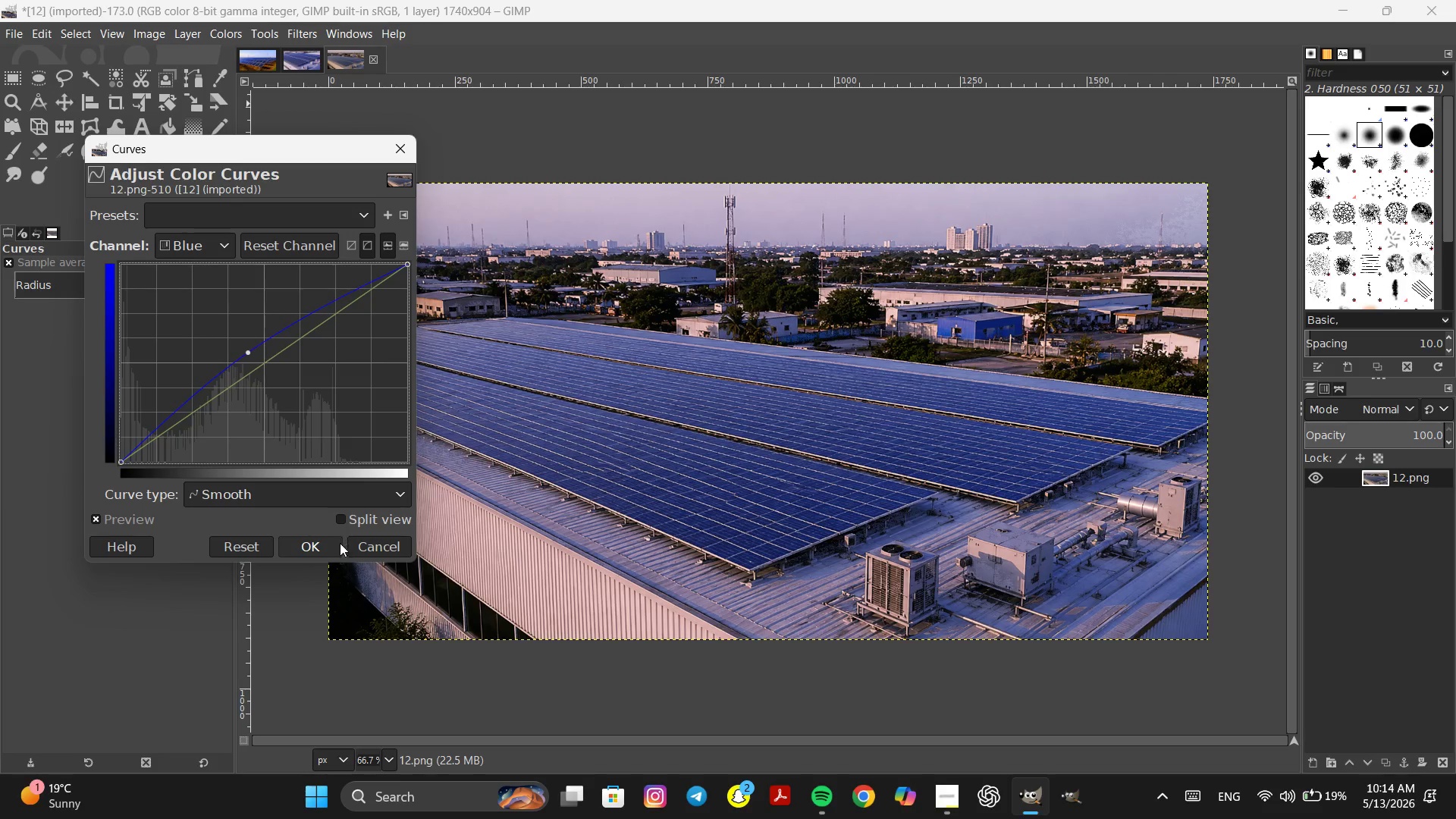 
left_click([334, 545])
 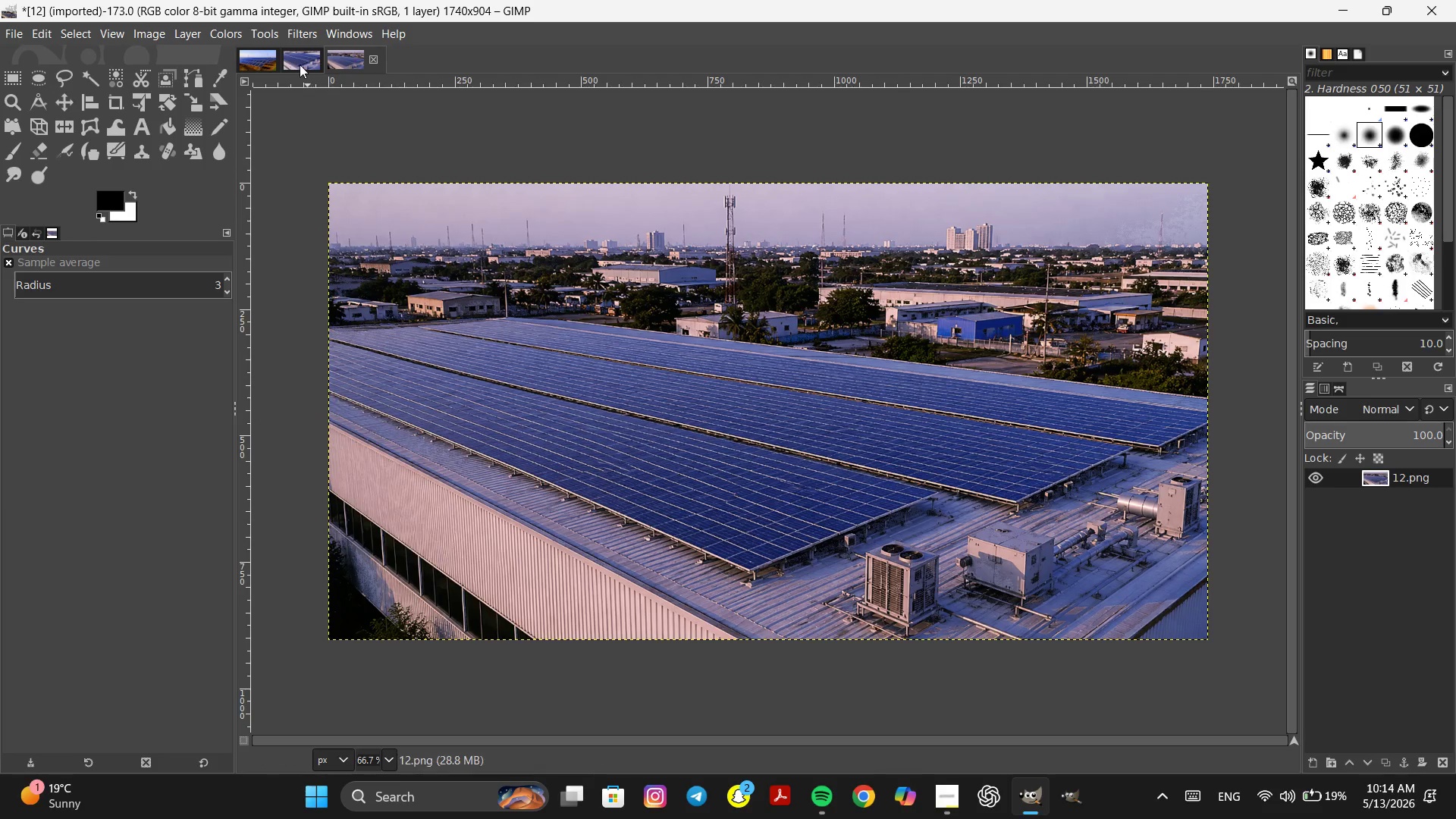 
left_click([300, 64])
 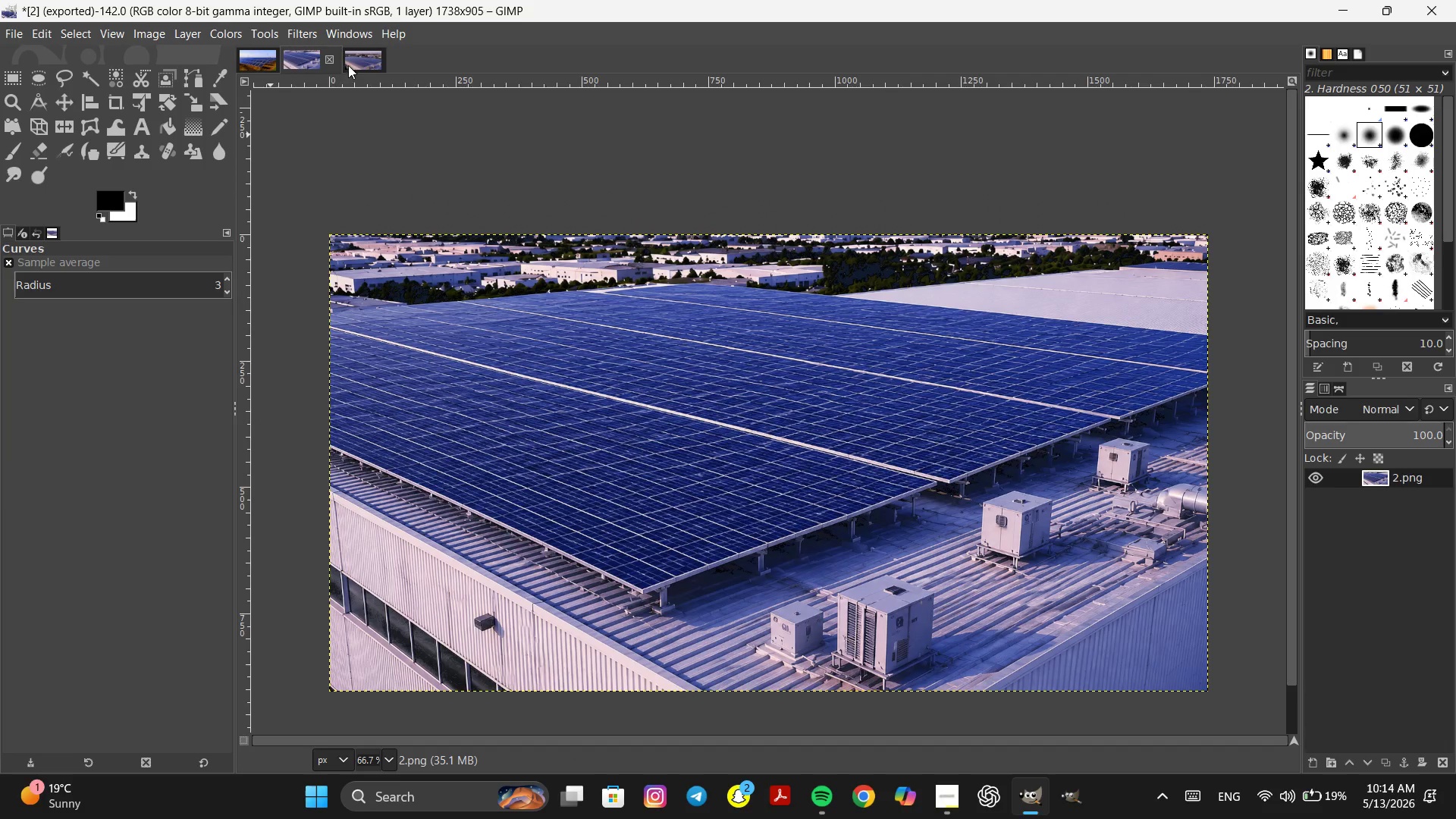 
left_click([355, 62])
 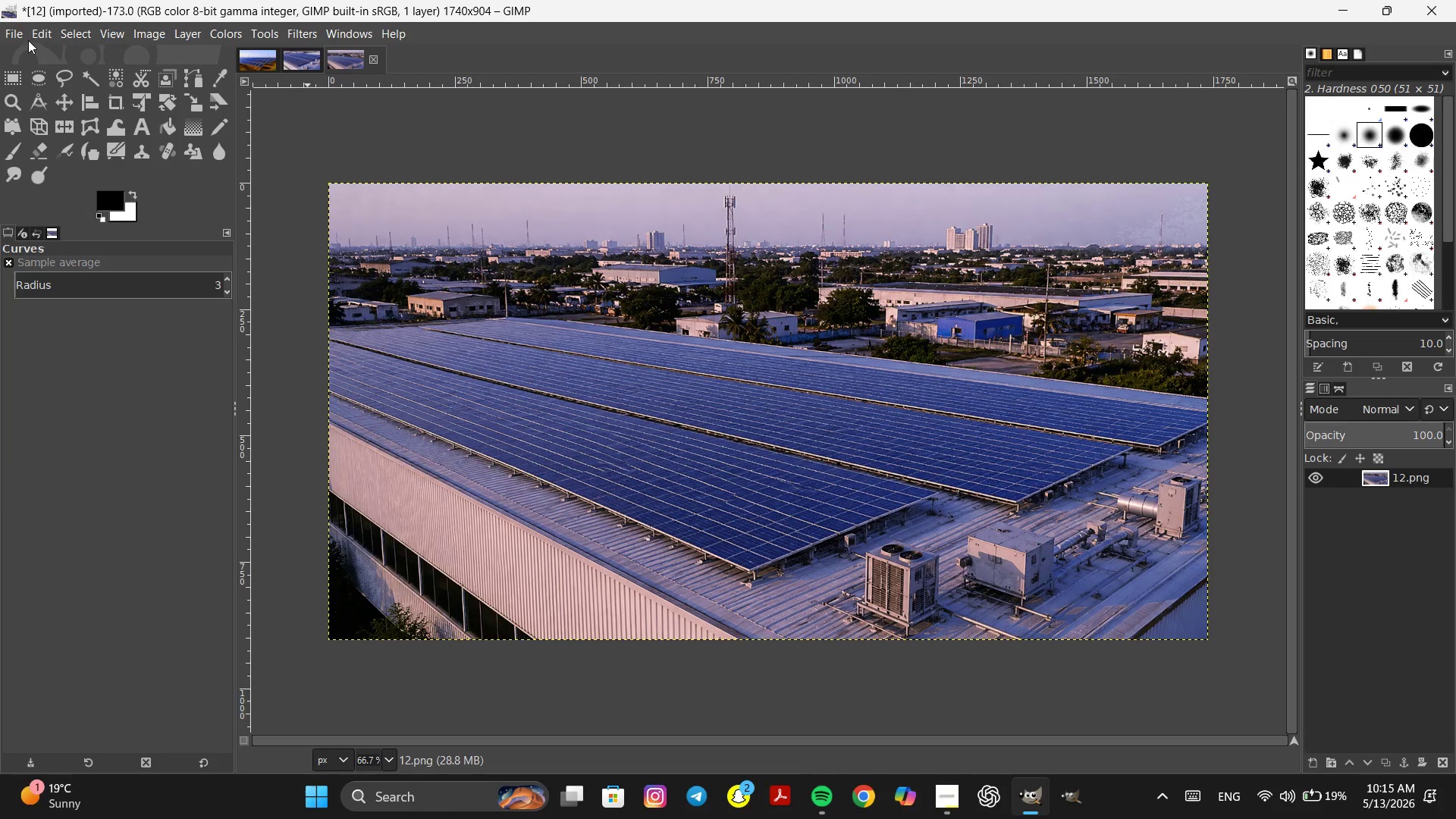 
left_click([24, 38])
 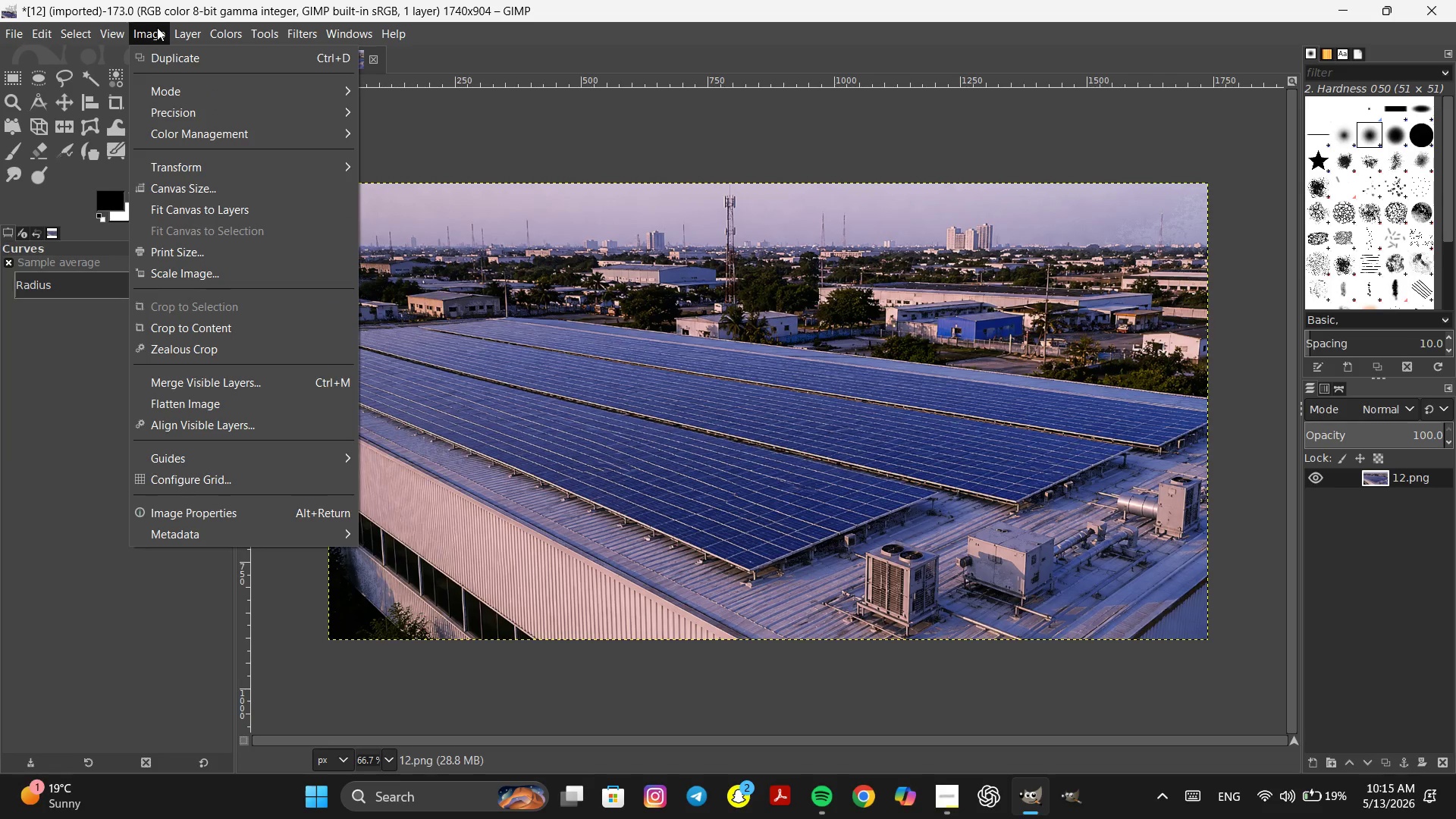 
left_click([215, 137])
 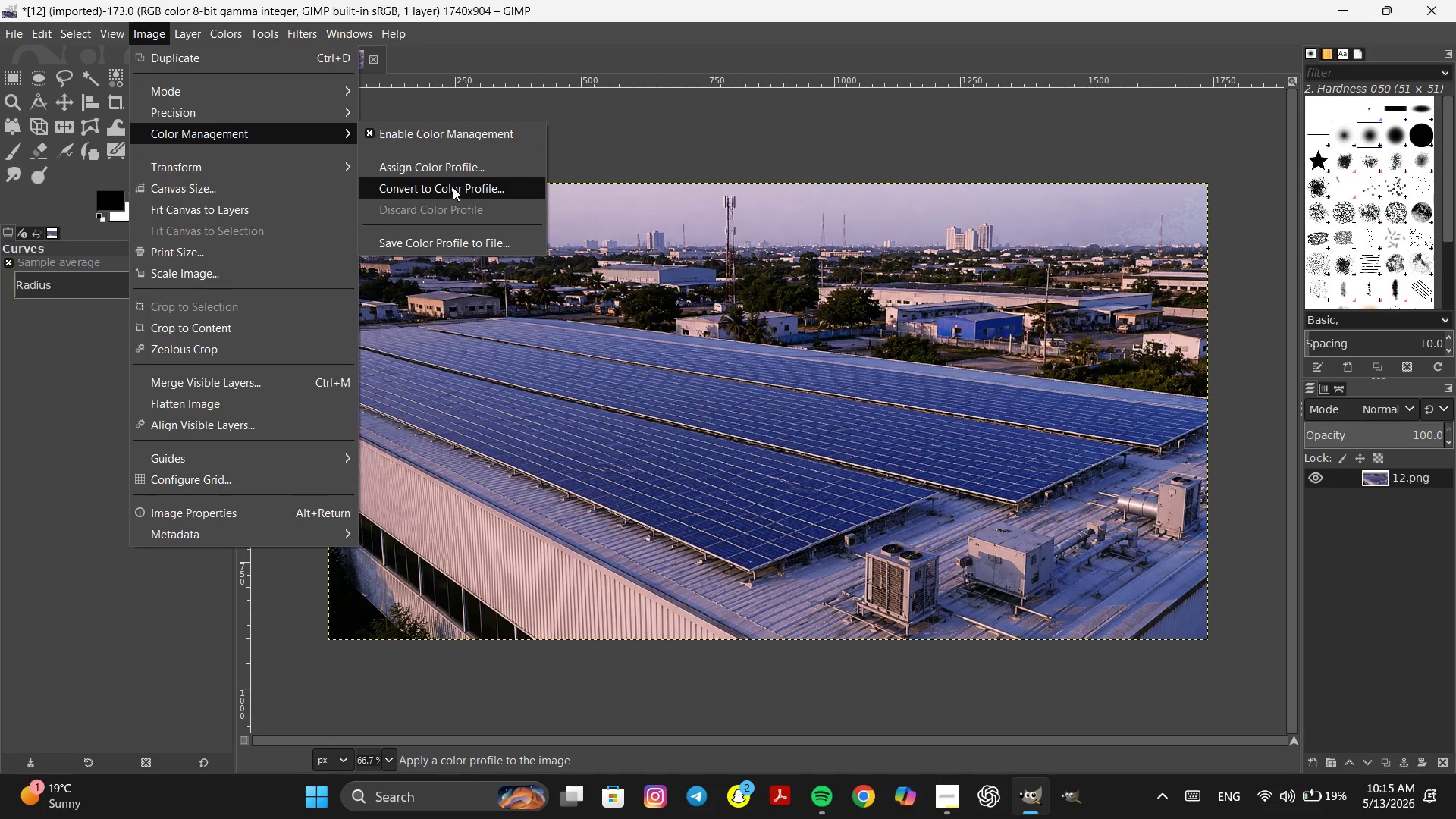 
left_click([453, 187])
 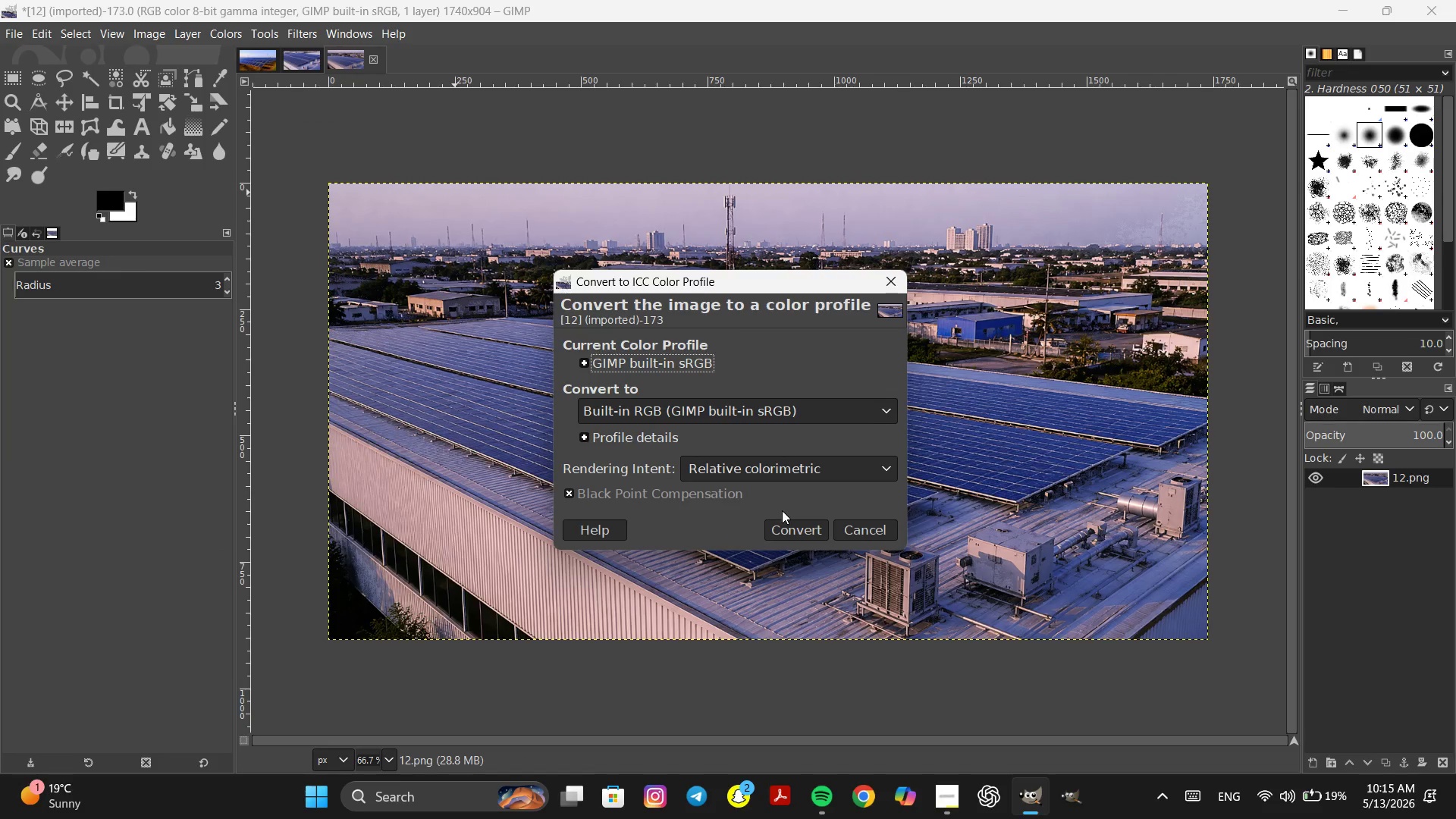 
left_click([805, 526])
 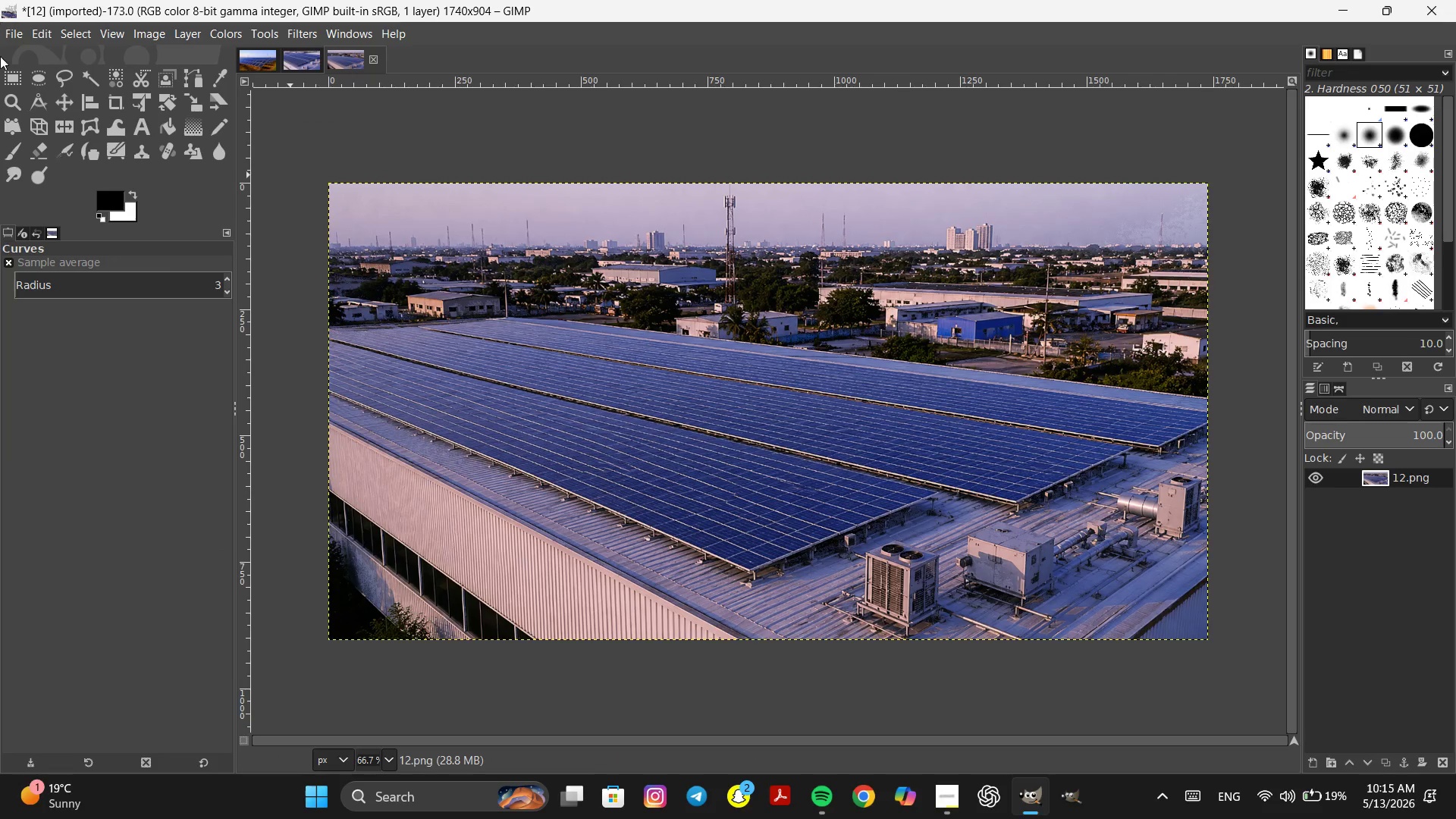 
left_click([14, 36])
 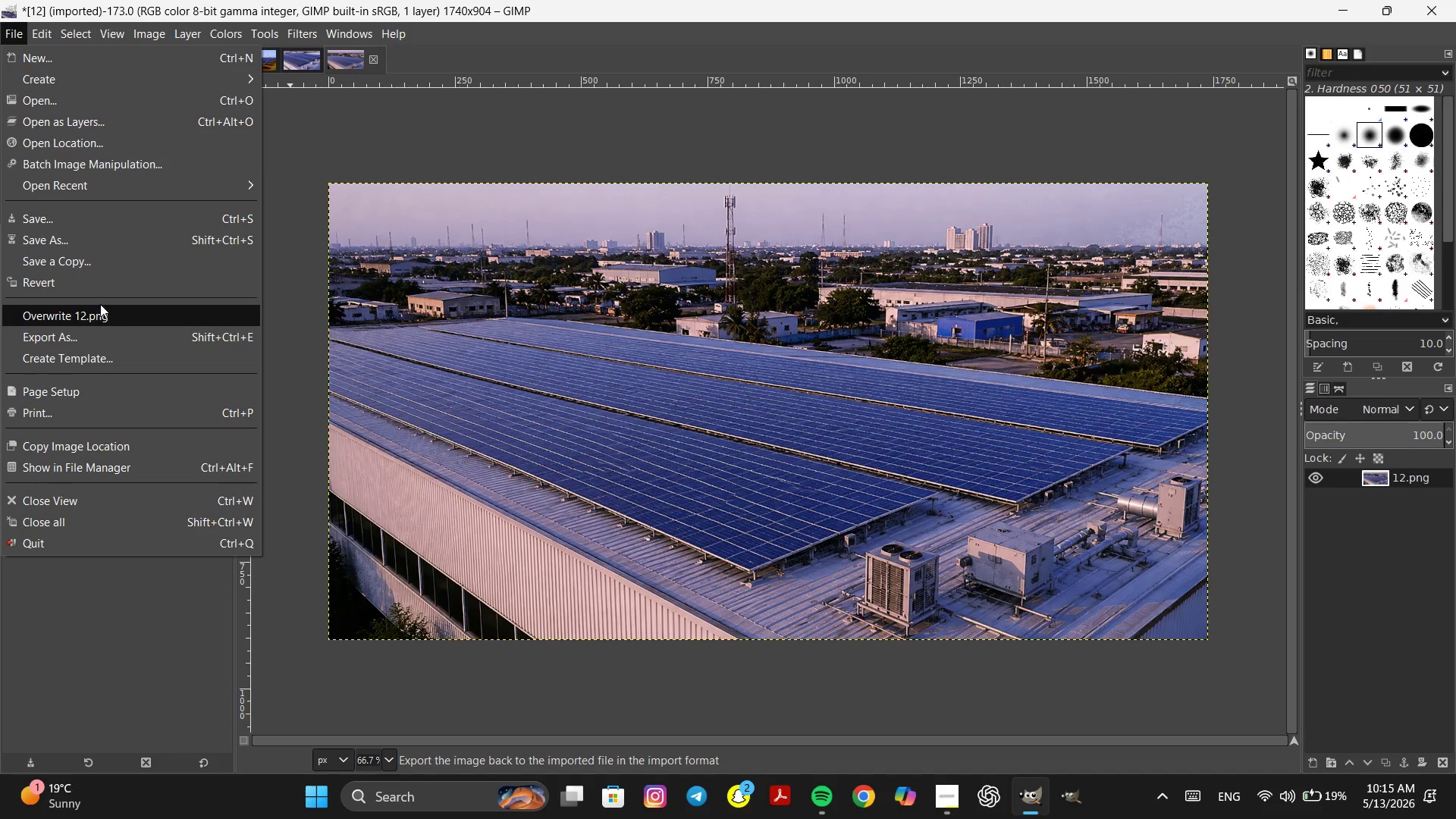 
left_click([103, 334])
 